 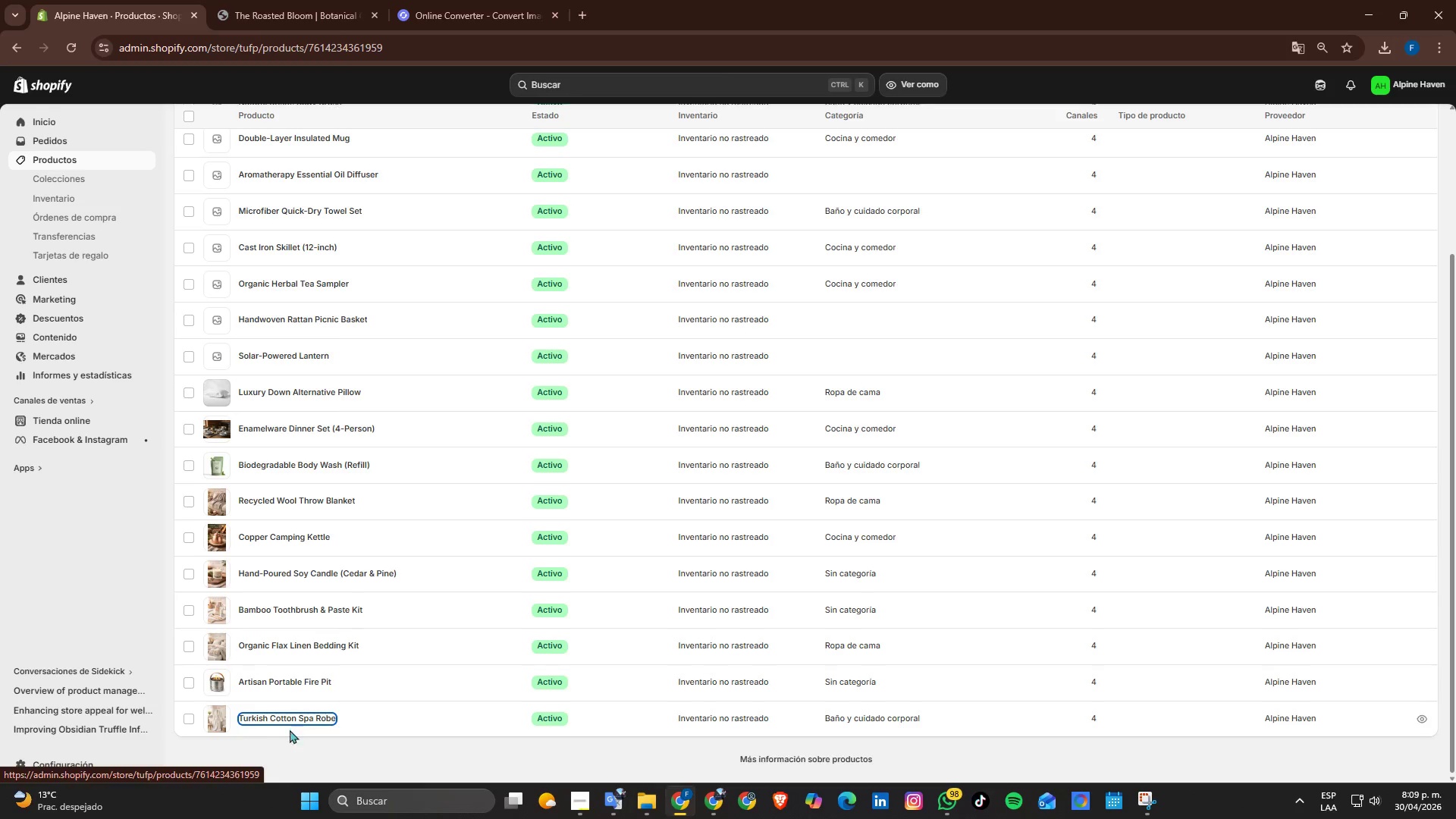 
left_click([889, 237])
 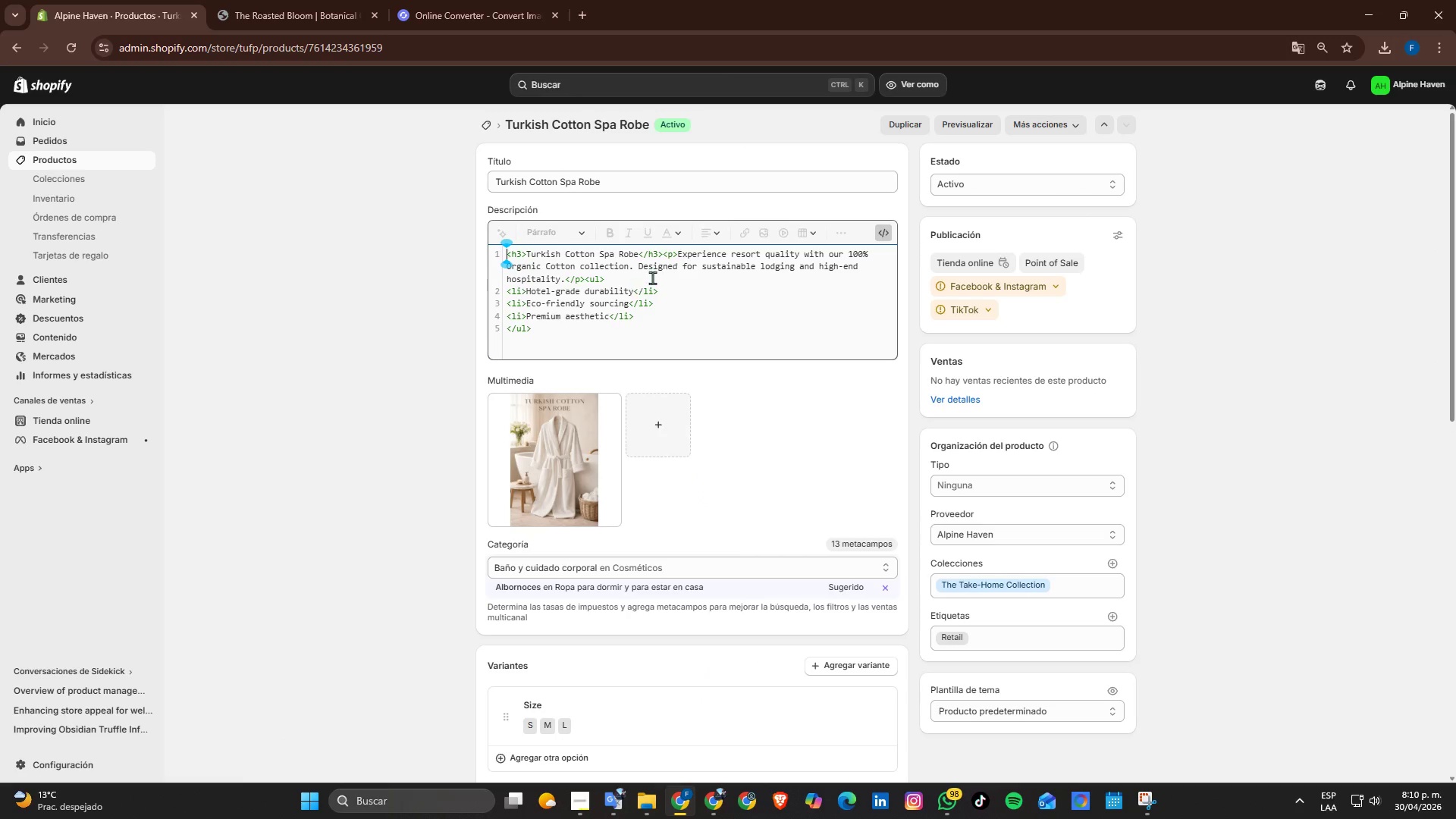 
left_click_drag(start_coordinate=[677, 250], to_coordinate=[562, 284])
 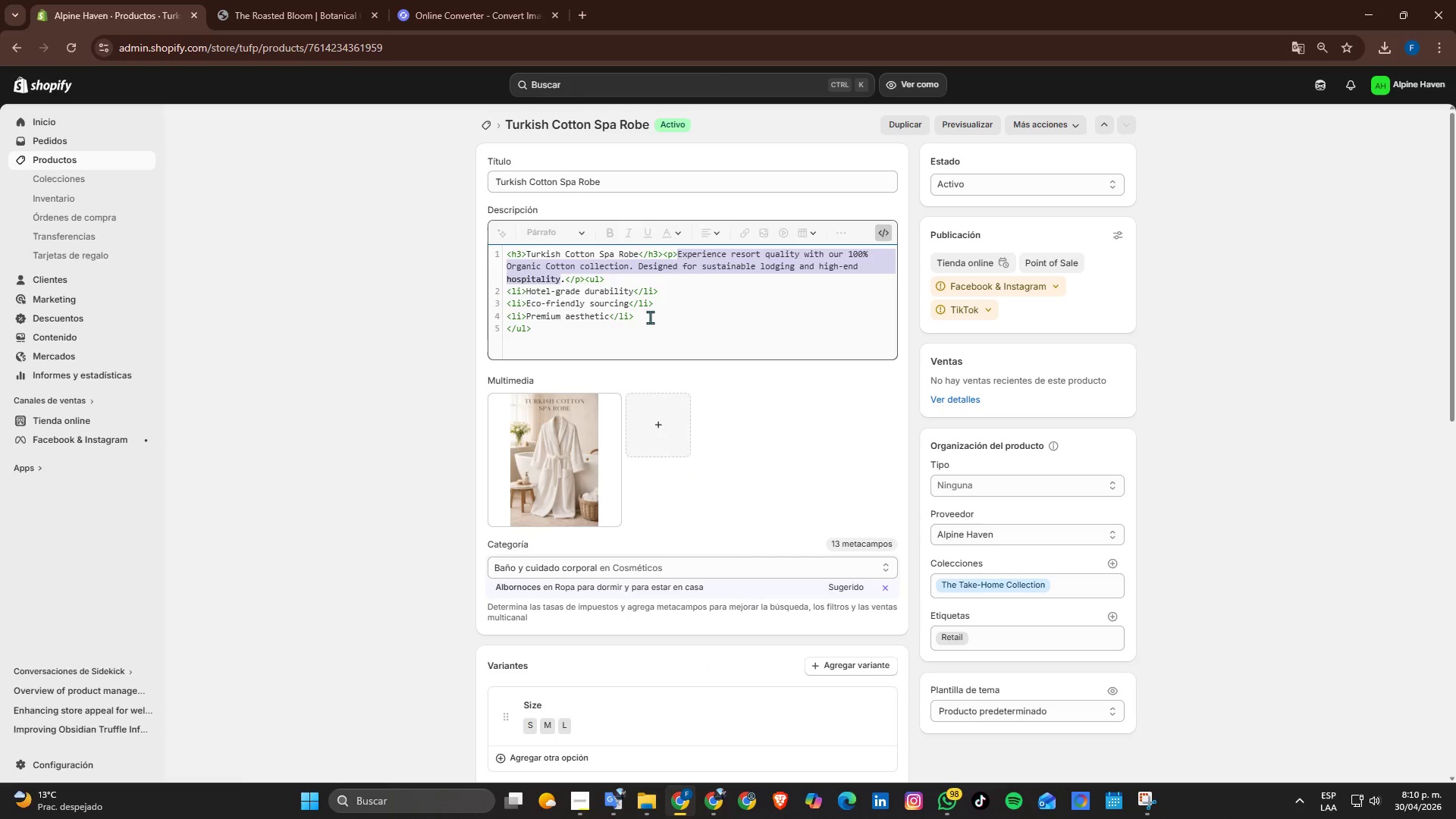 
key(Shift+ShiftLeft)
 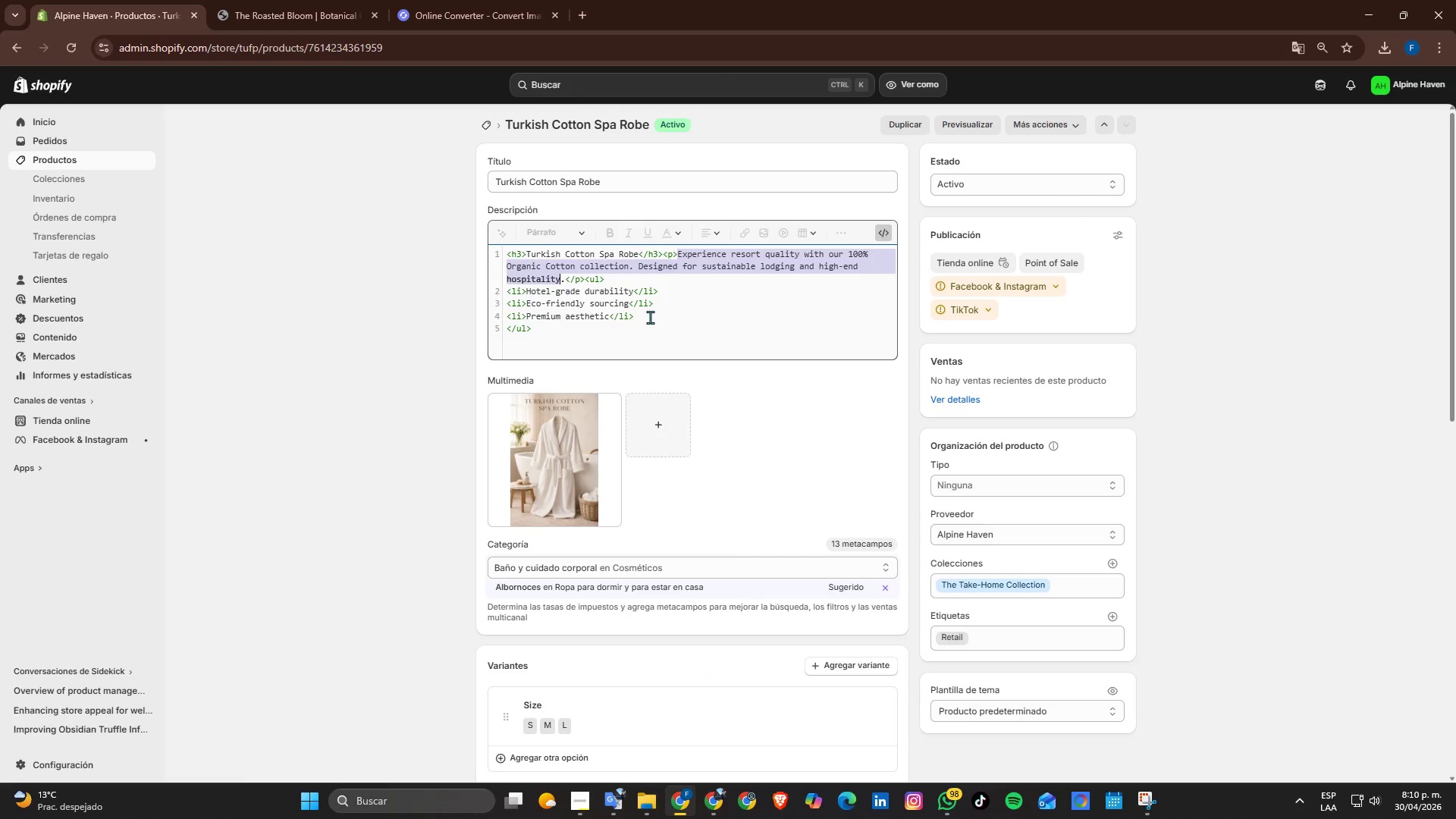 
key(Shift+ArrowRight)
 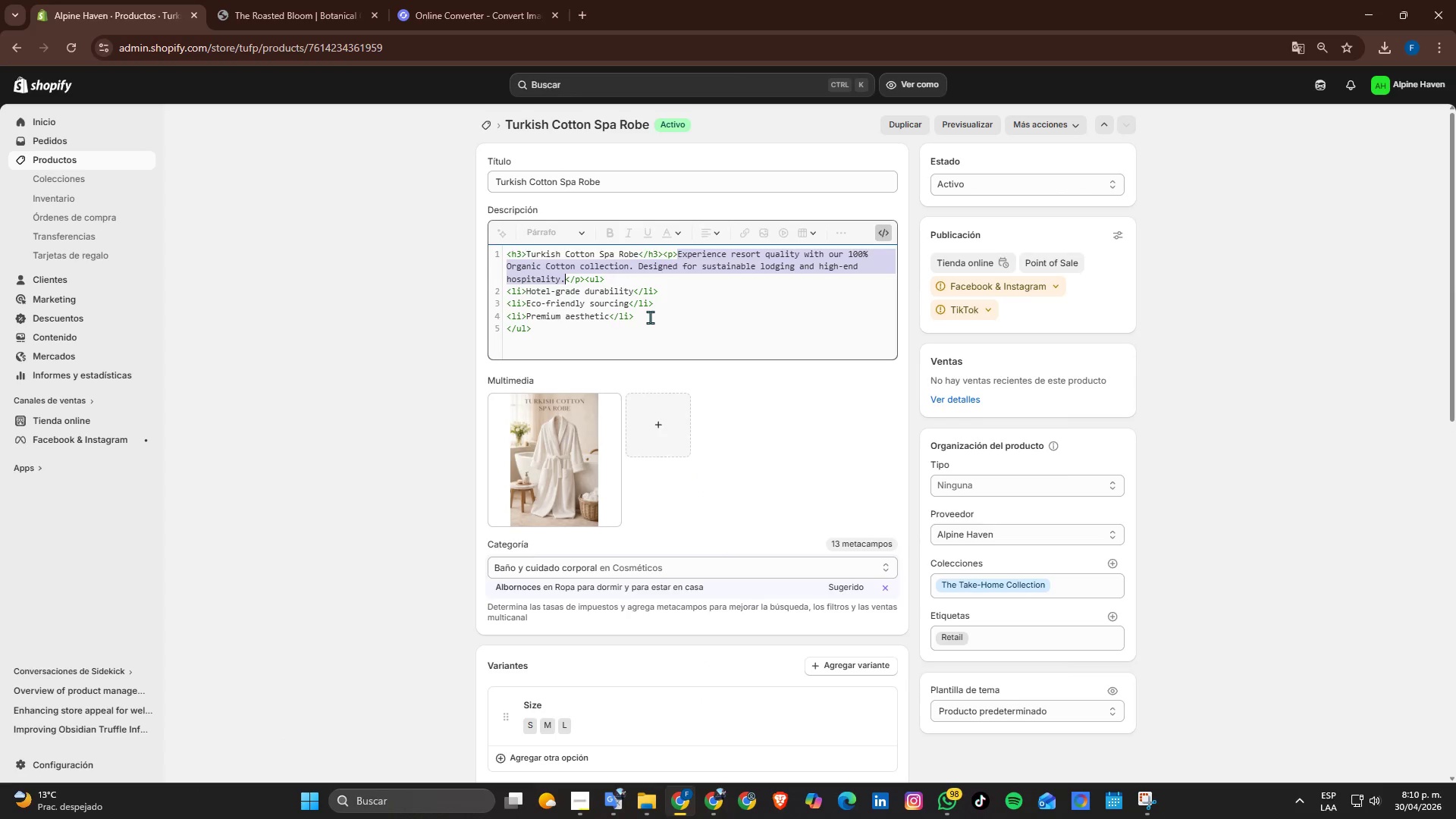 
type(Wrap your gust in true hotel )
key(Backspace)
type(-grade comfort with this premium Turkish cotton robe-)
key(Backspace)
type(. Designed for luxury hospital)
 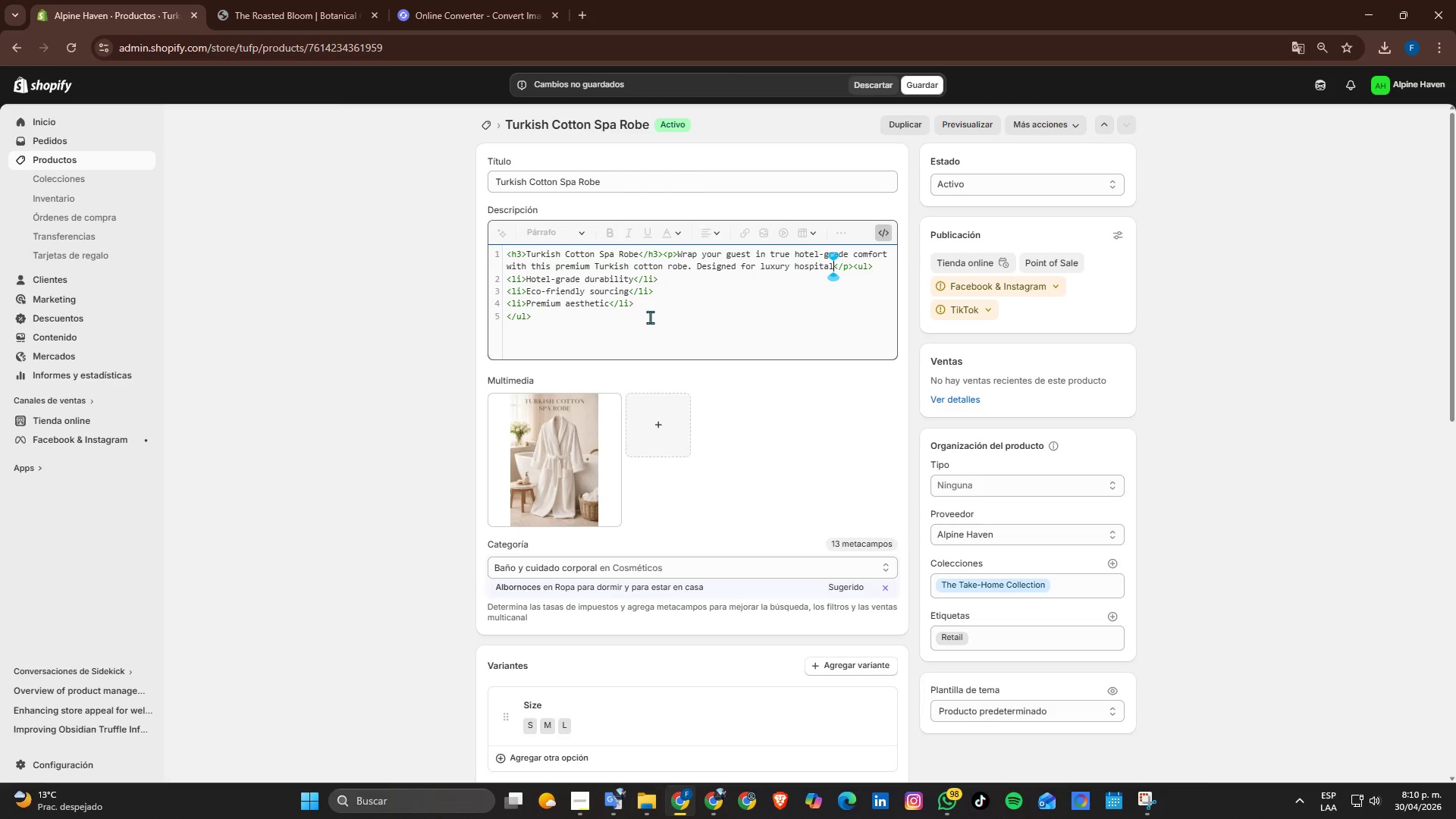 
type(ity)
 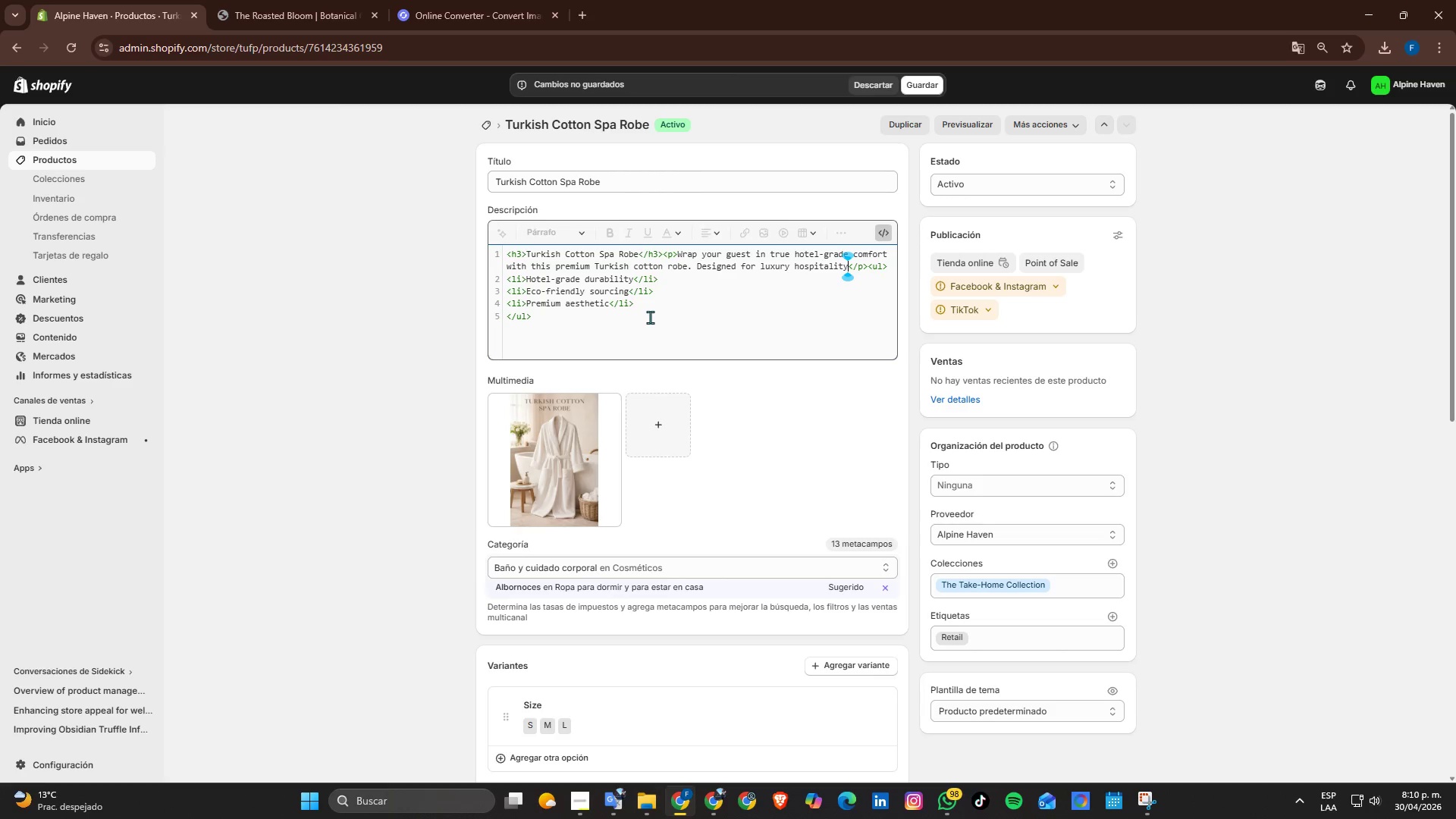 
type( enviroments, it offers exceptional softness, breathability)
 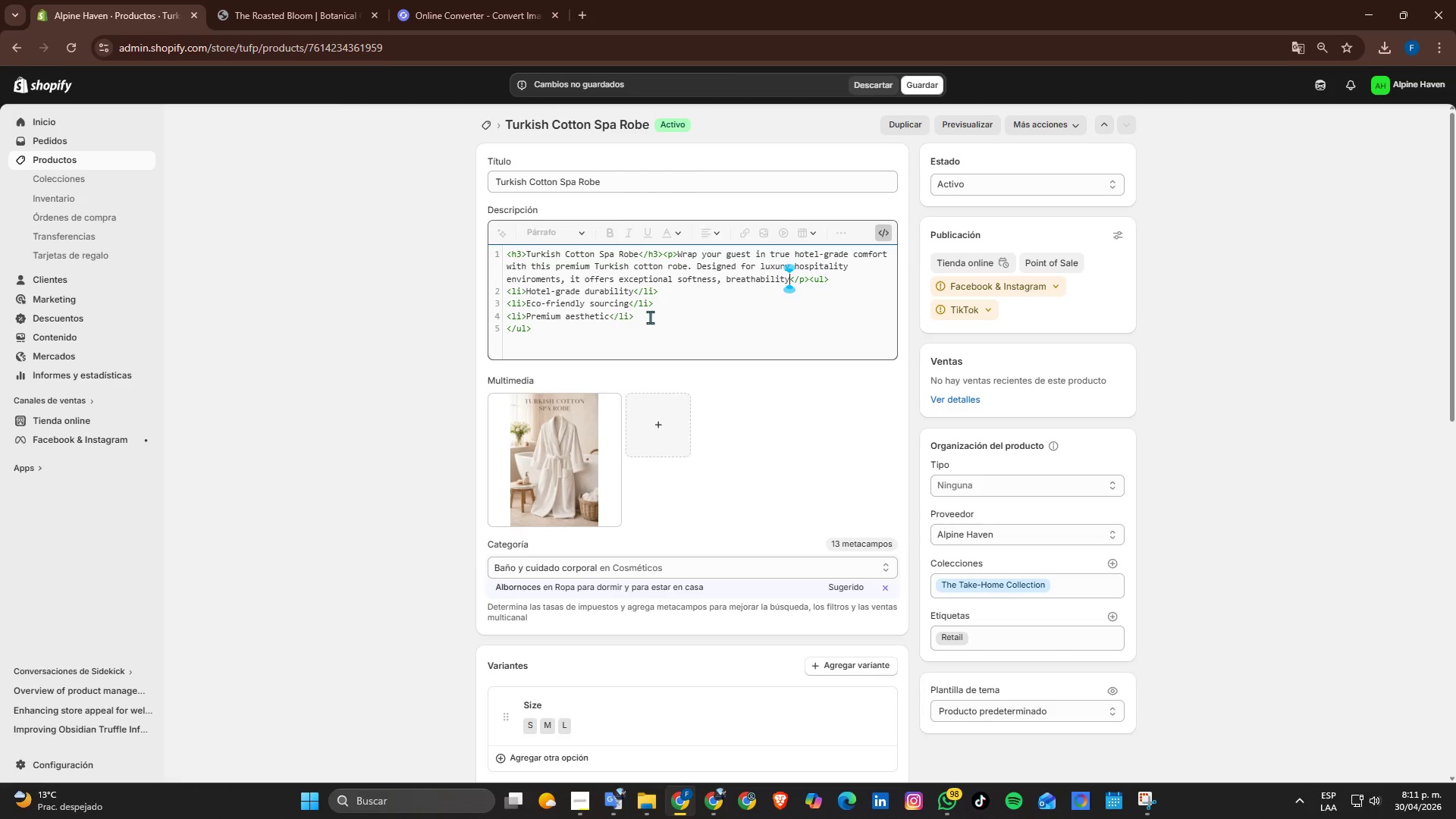 
type(, and ling-lasting durability, making it ideal for spa s)
key(Backspace)
type(experiences n)
key(Backspace)
type(and boutique lodgin)
 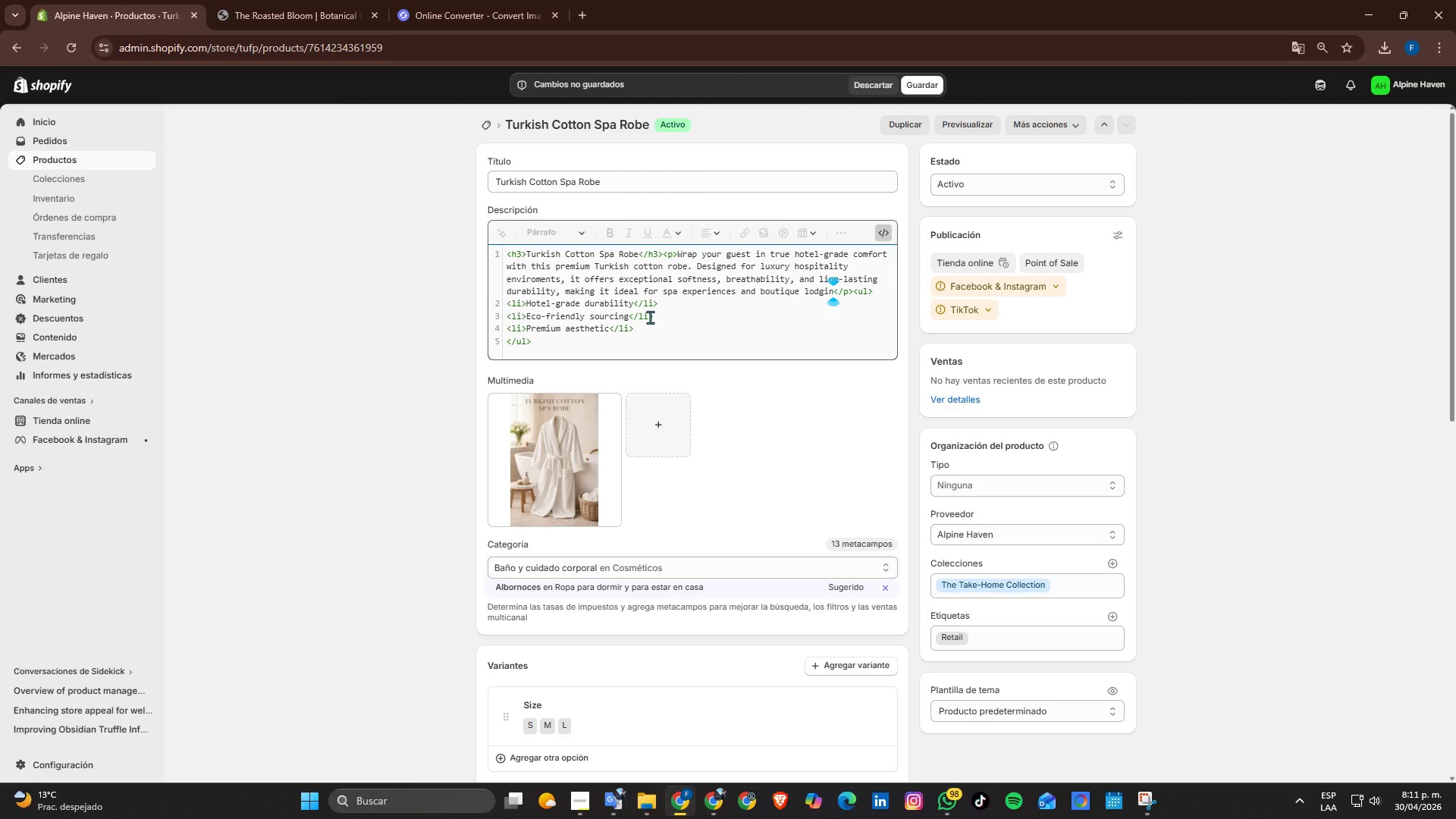 
type(ng)
 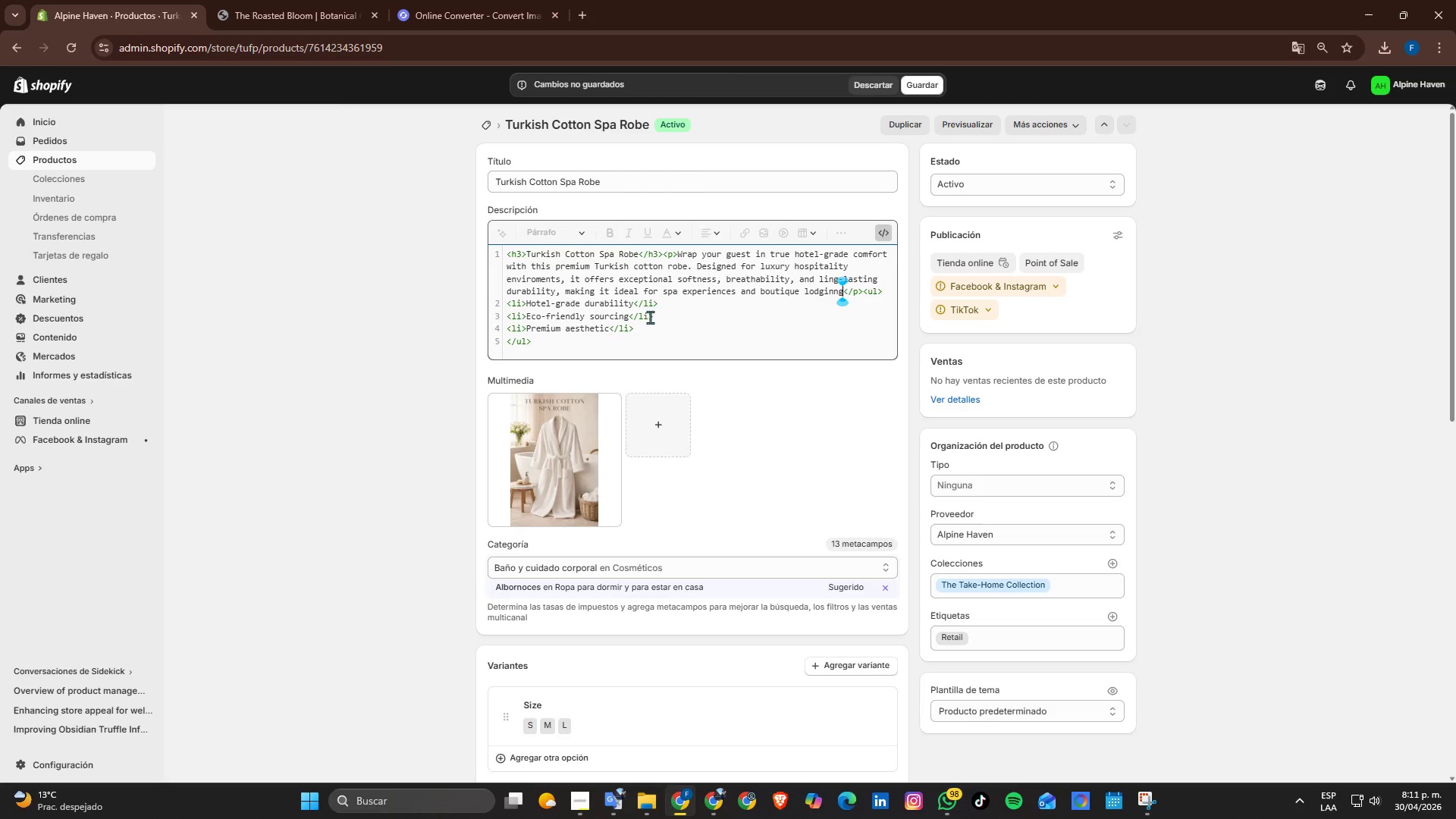 
scroll: coordinate [689, 315], scroll_direction: none, amount: 0.0
 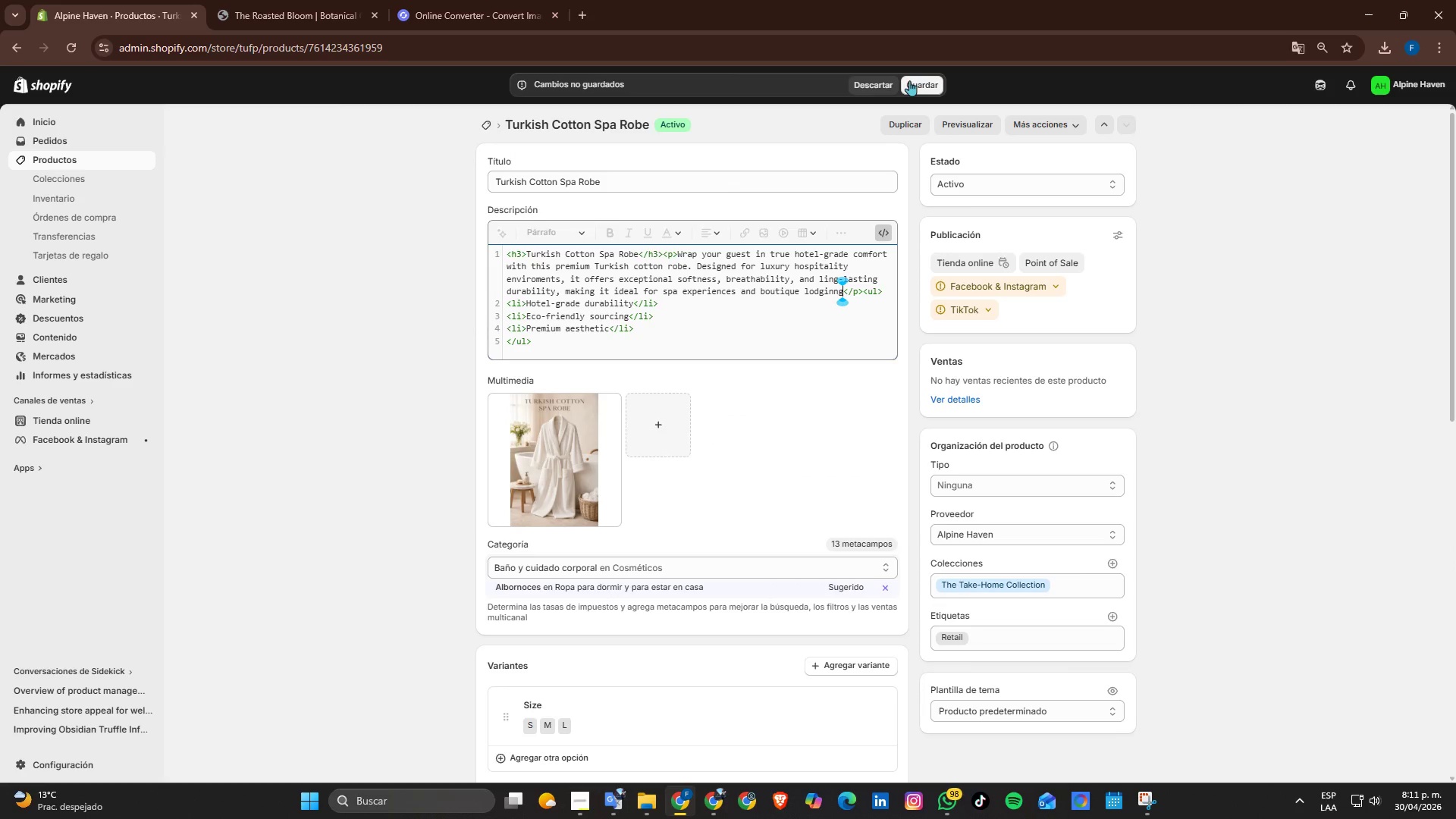 
left_click([910, 80])
 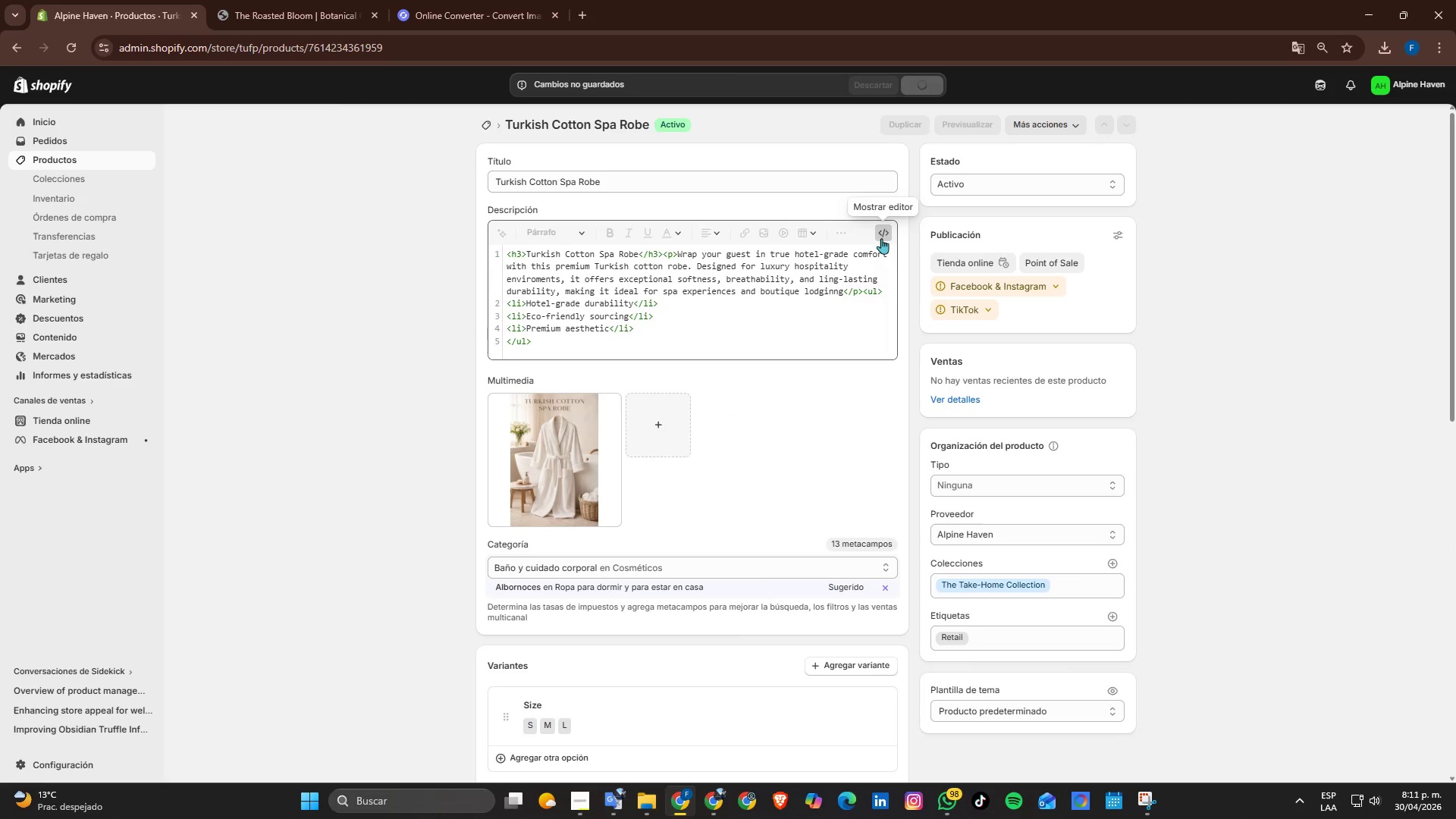 
left_click([881, 237])
 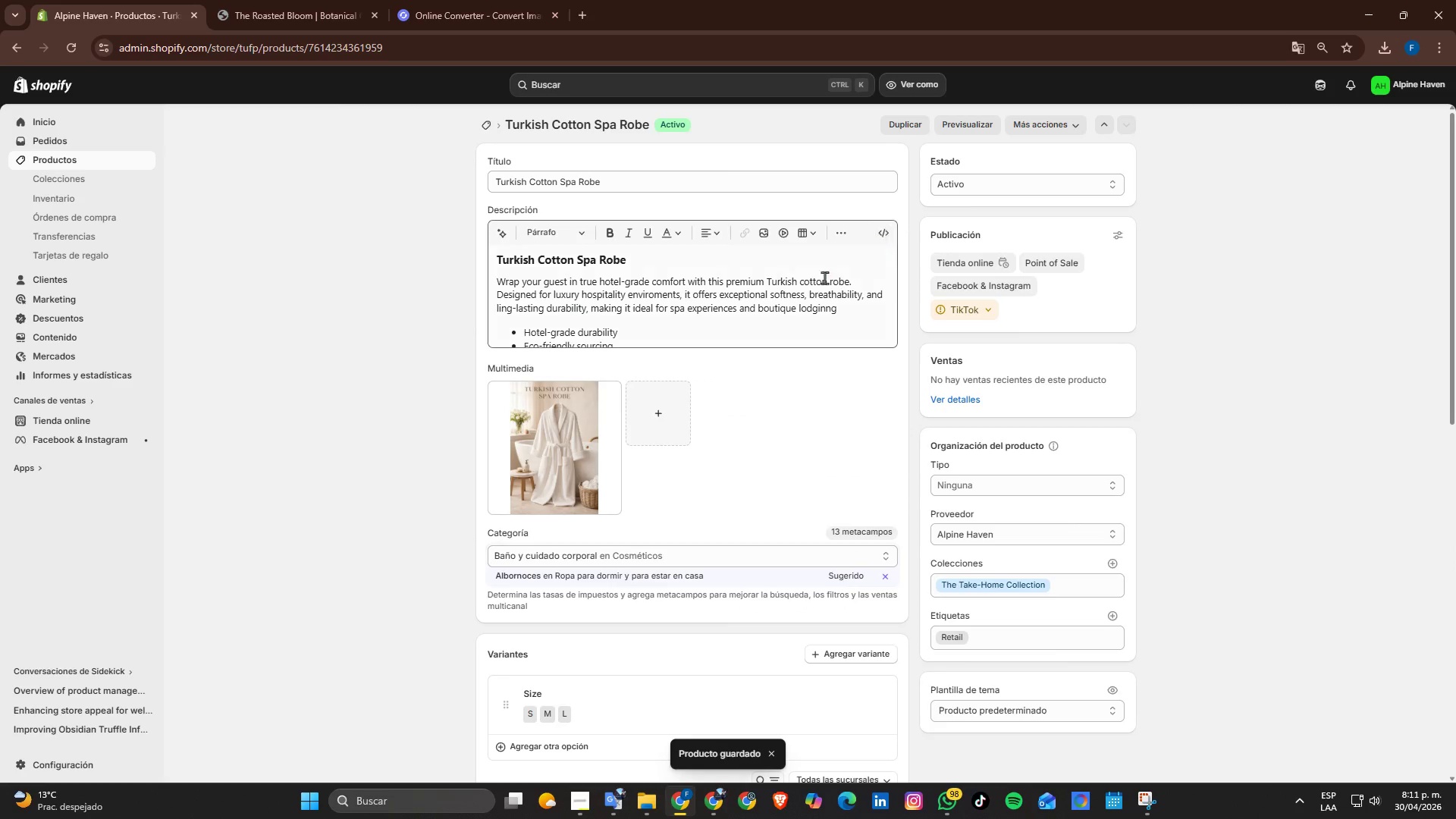 
scroll: coordinate [610, 284], scroll_direction: up, amount: 1.0
 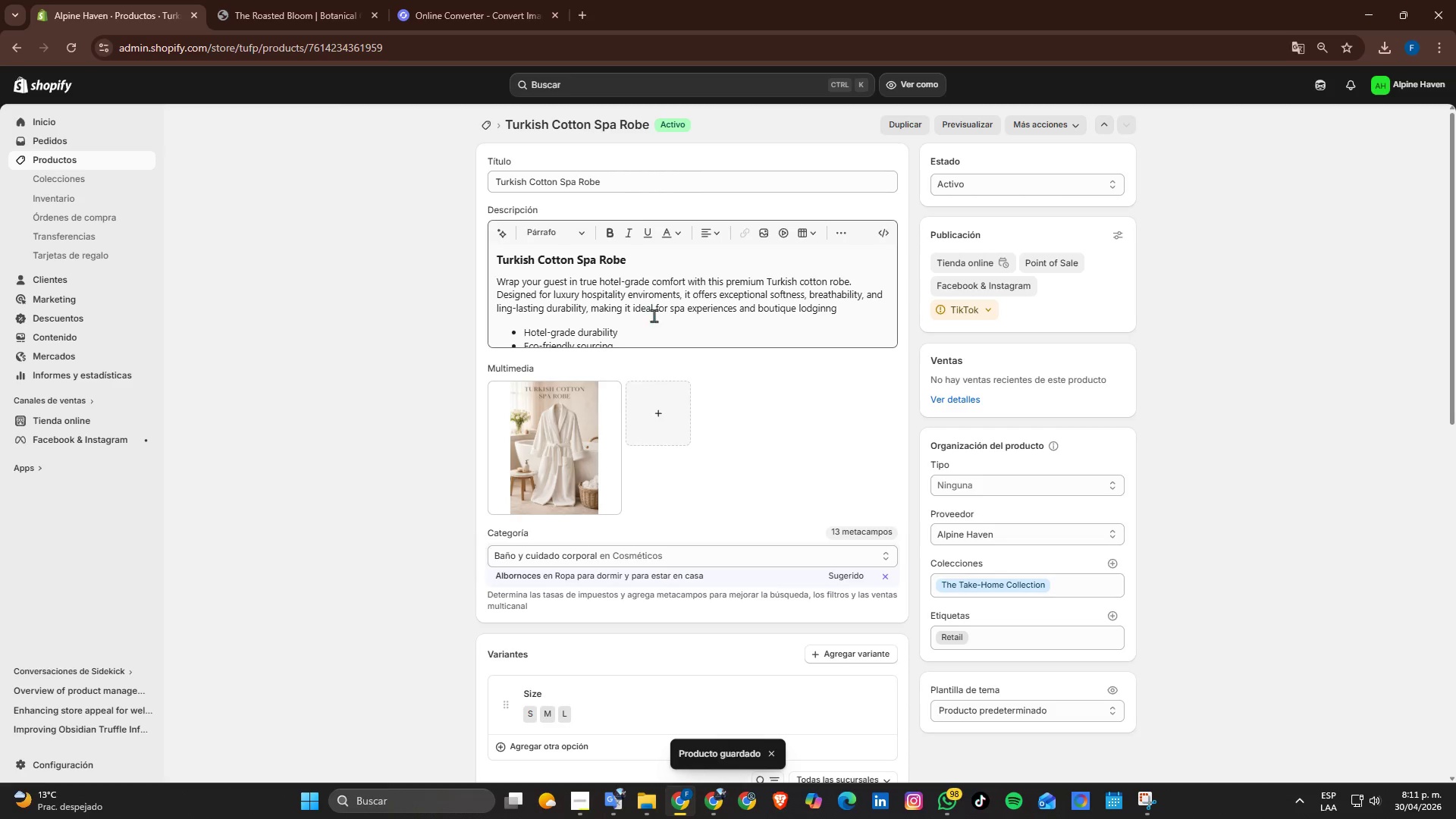 
left_click([893, 236])
 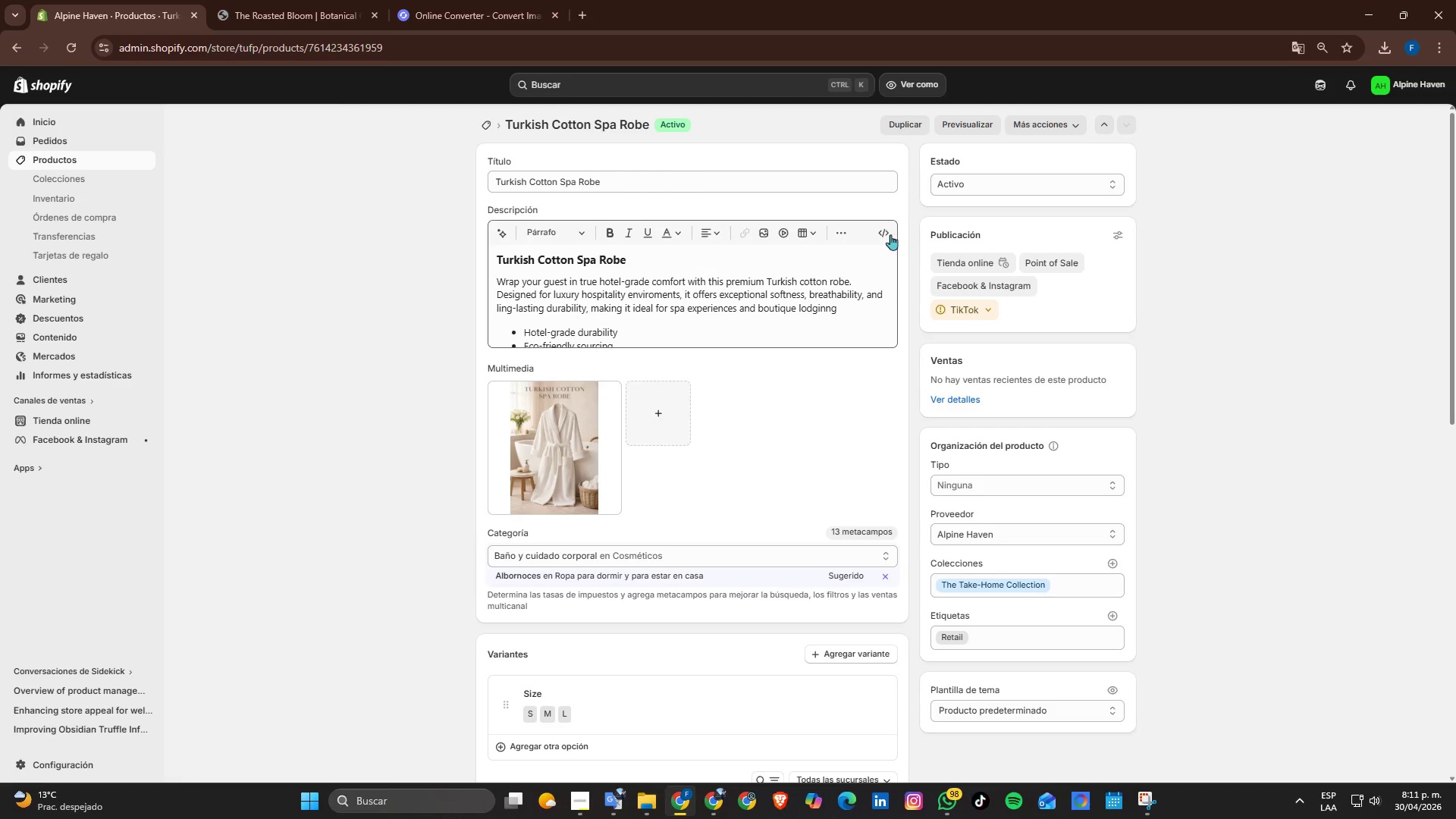 
left_click([886, 234])
 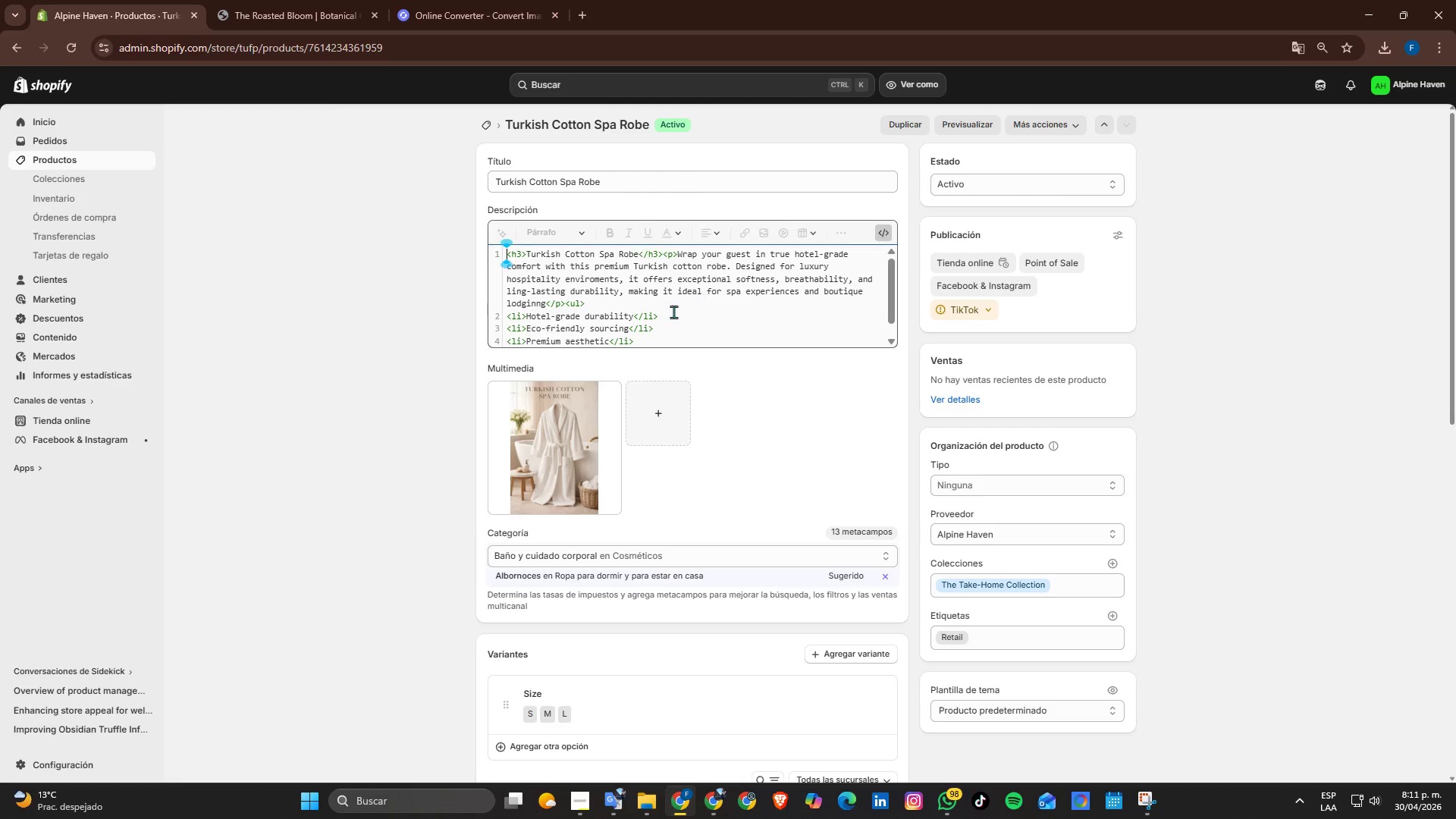 
scroll: coordinate [673, 312], scroll_direction: down, amount: 1.0
 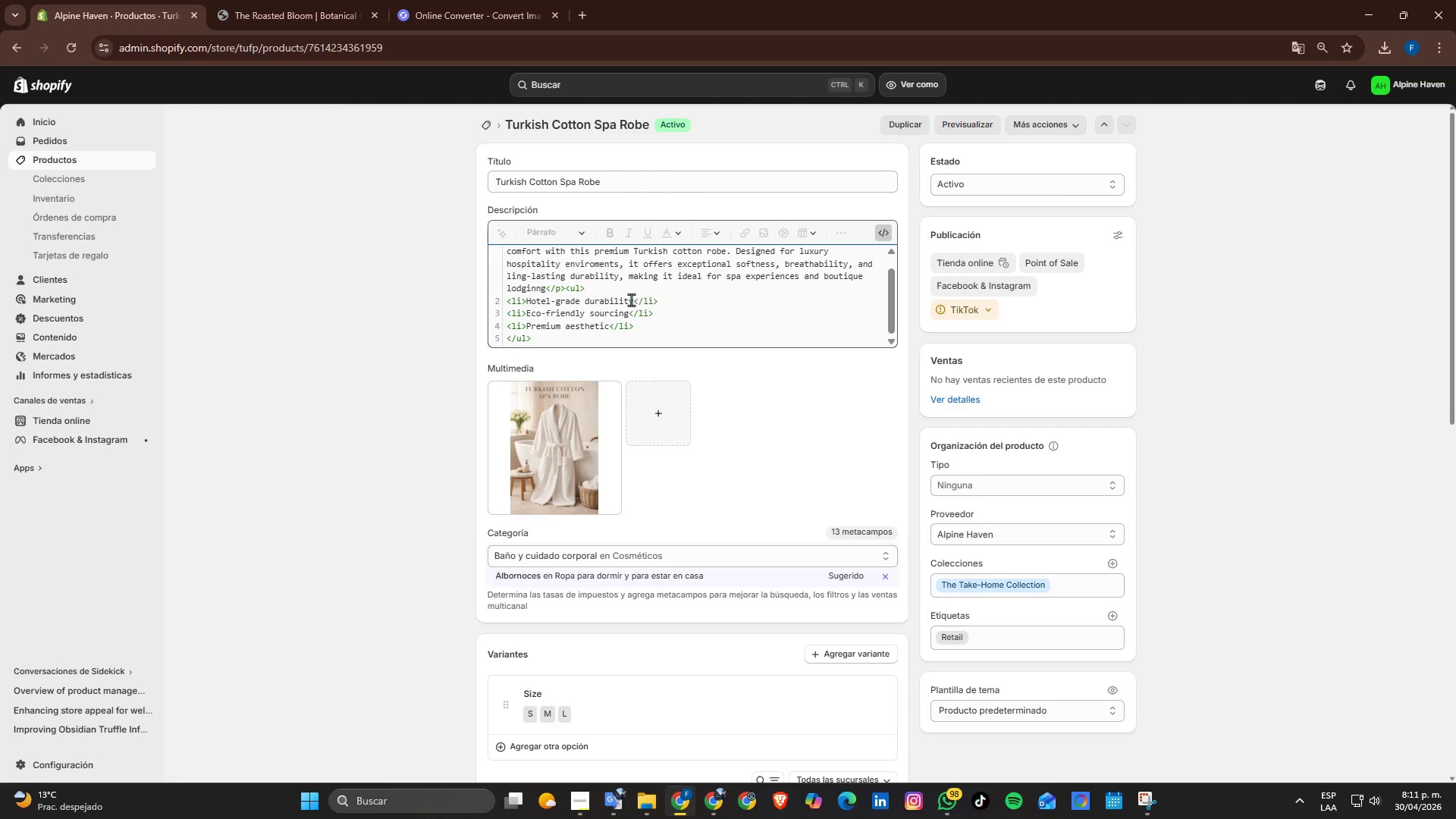 
left_click([631, 300])
 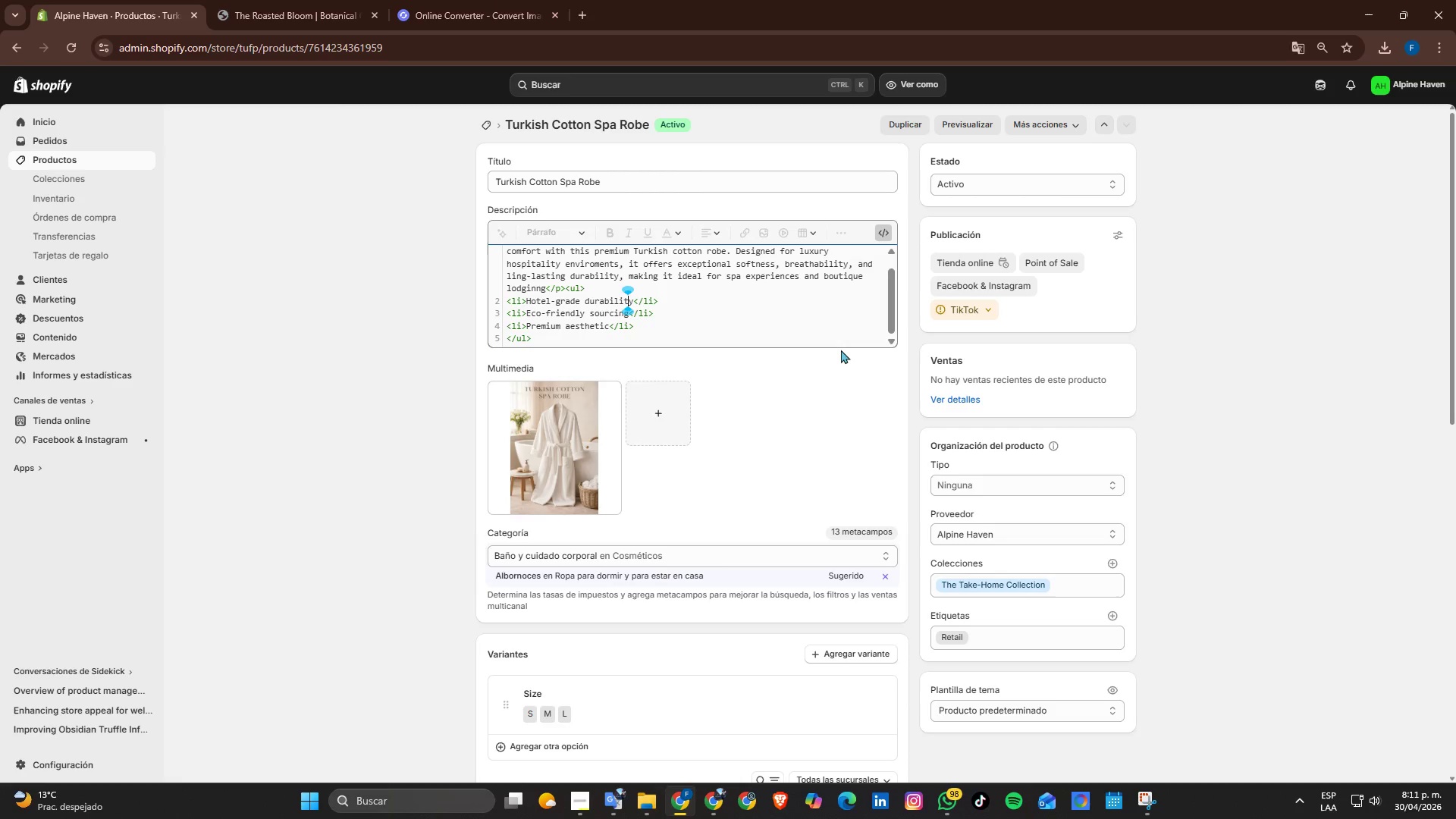 
key(ArrowRight)
 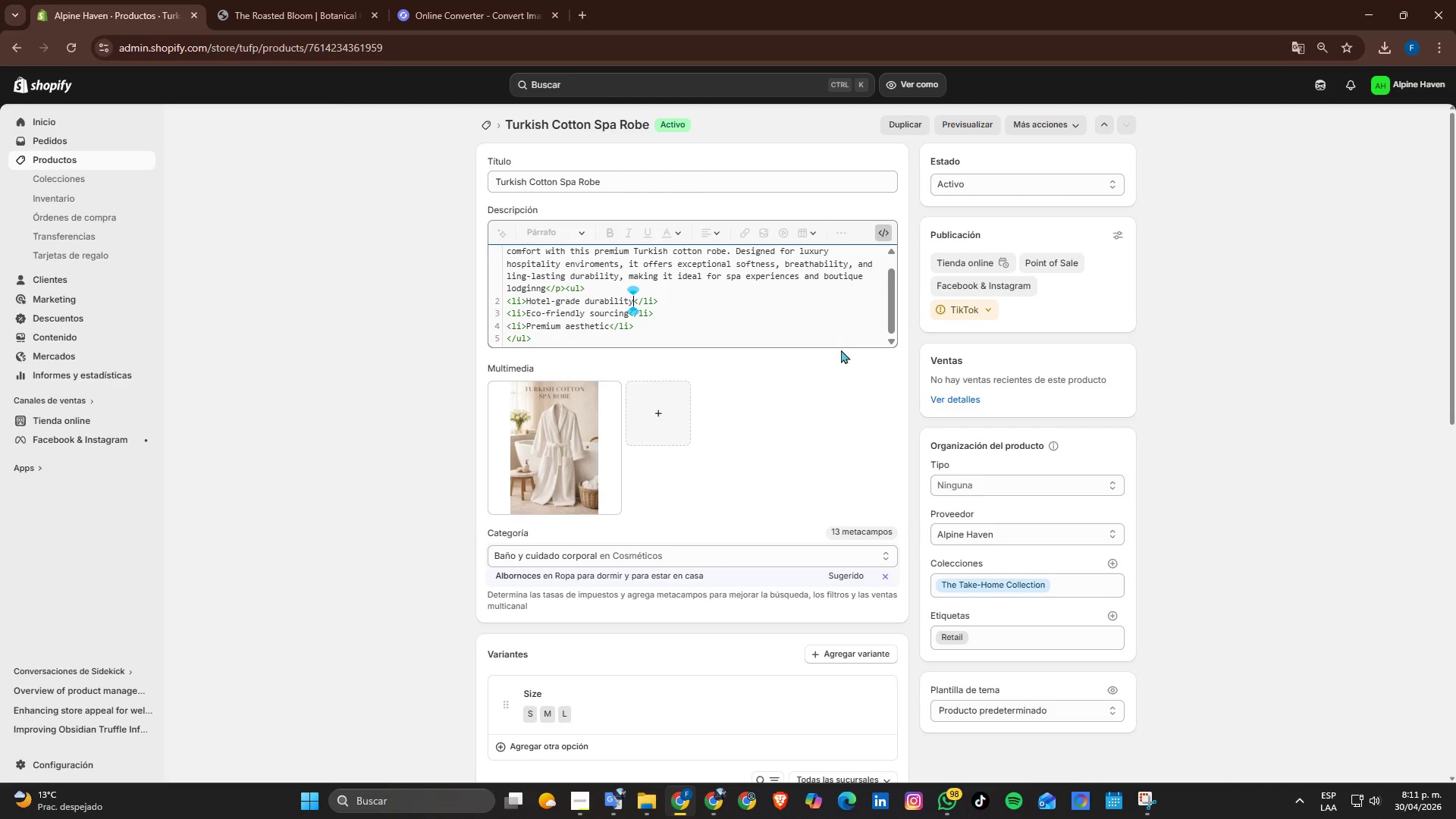 
hold_key(key=Backspace, duration=0.98)
 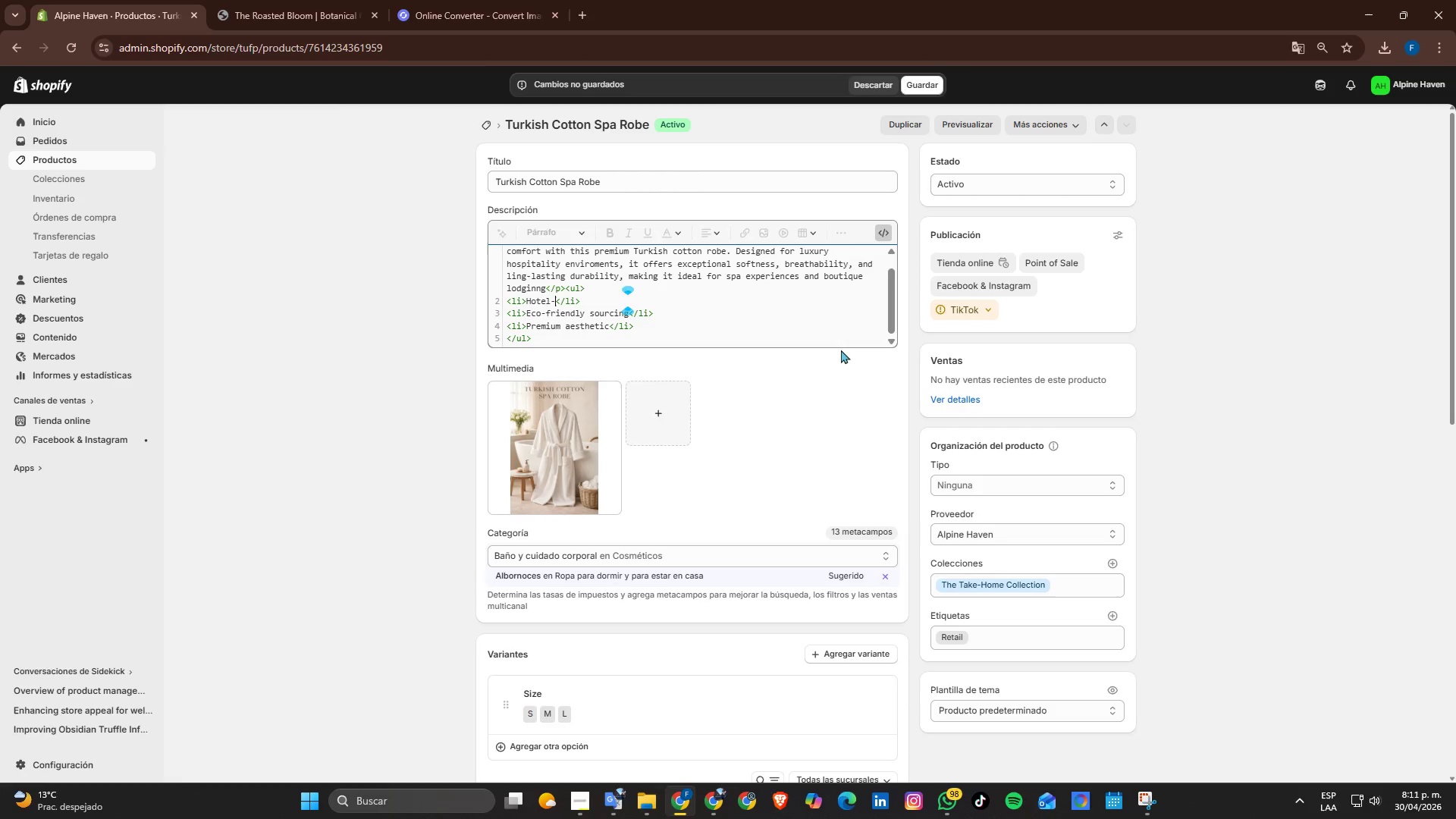 
key(Backspace)
key(Backspace)
key(Backspace)
key(Backspace)
key(Backspace)
key(Backspace)
type(Ultra Sofft)
key(Backspace)
key(Backspace)
type(t and High absorbent Turkish cotton)
 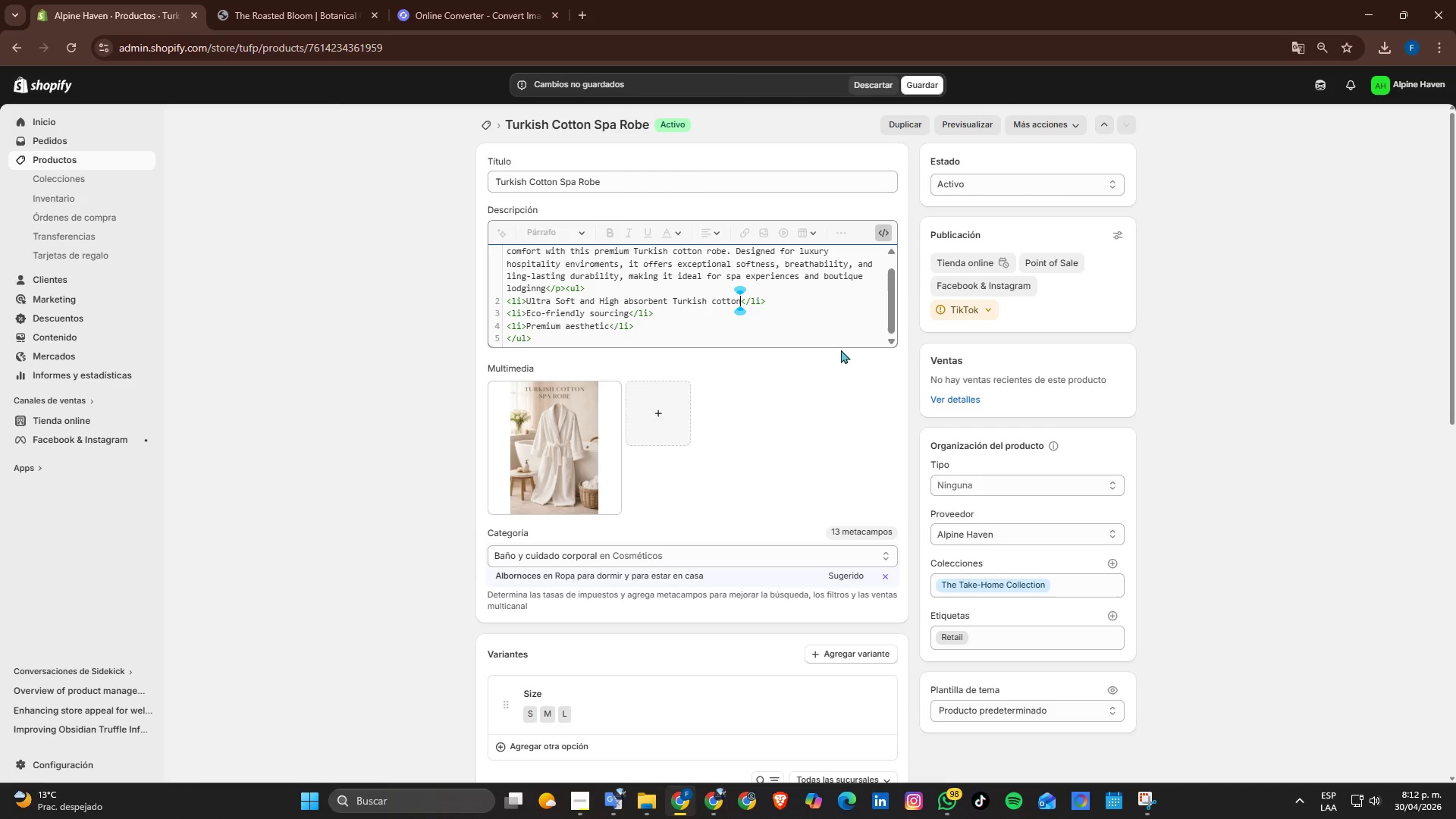 
wait(7.14)
 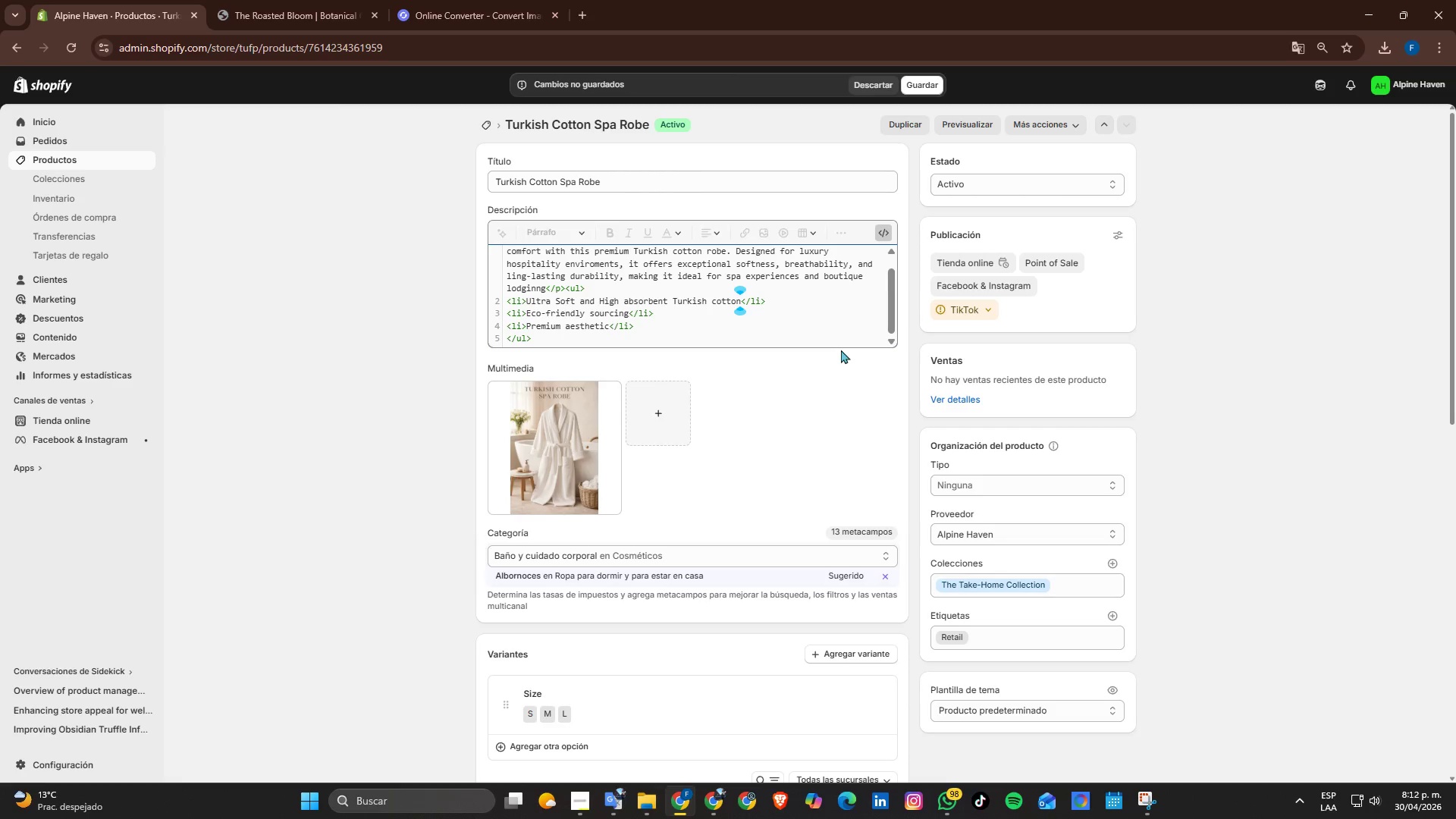 
left_click([629, 313])
 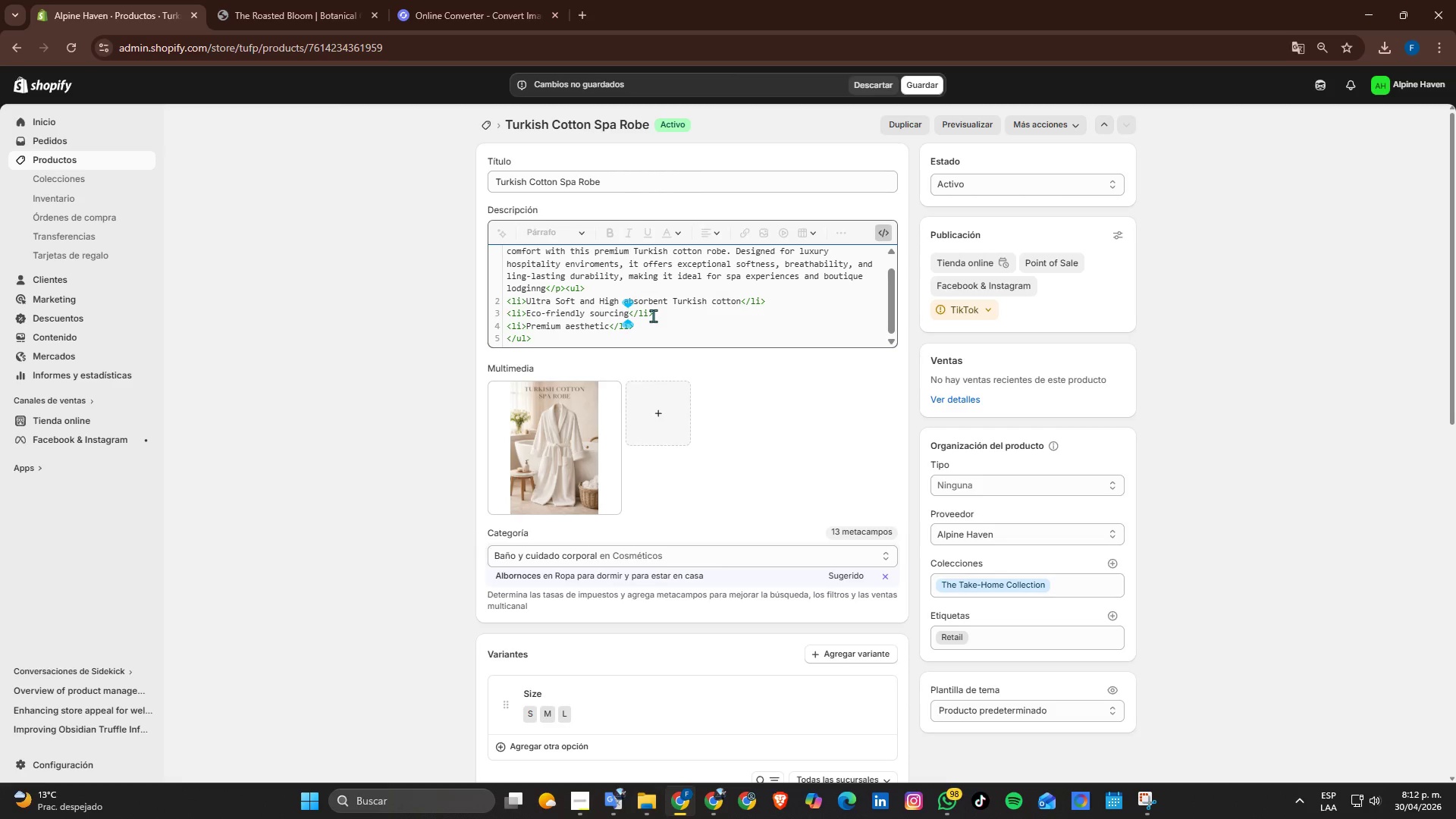 
key(Backspace)
key(Backspace)
key(Backspace)
key(Backspace)
key(Backspace)
key(Backspace)
key(Backspace)
key(Backspace)
key(Backspace)
key(Backspace)
key(Backspace)
key(Backspace)
key(Backspace)
key(Backspace)
key(Backspace)
key(Backspace)
key(Backspace)
key(Backspace)
key(Backspace)
key(Backspace)
key(Backspace)
type(Perfect spa)
key(Backspace)
key(Backspace)
type(f)
key(Backspace)
key(Backspace)
type(forsp)
key(Backspace)
key(Backspace)
type( spa,resort )
key(Backspace)
type(, and g)
key(Backspace)
type(gust relaxation)
 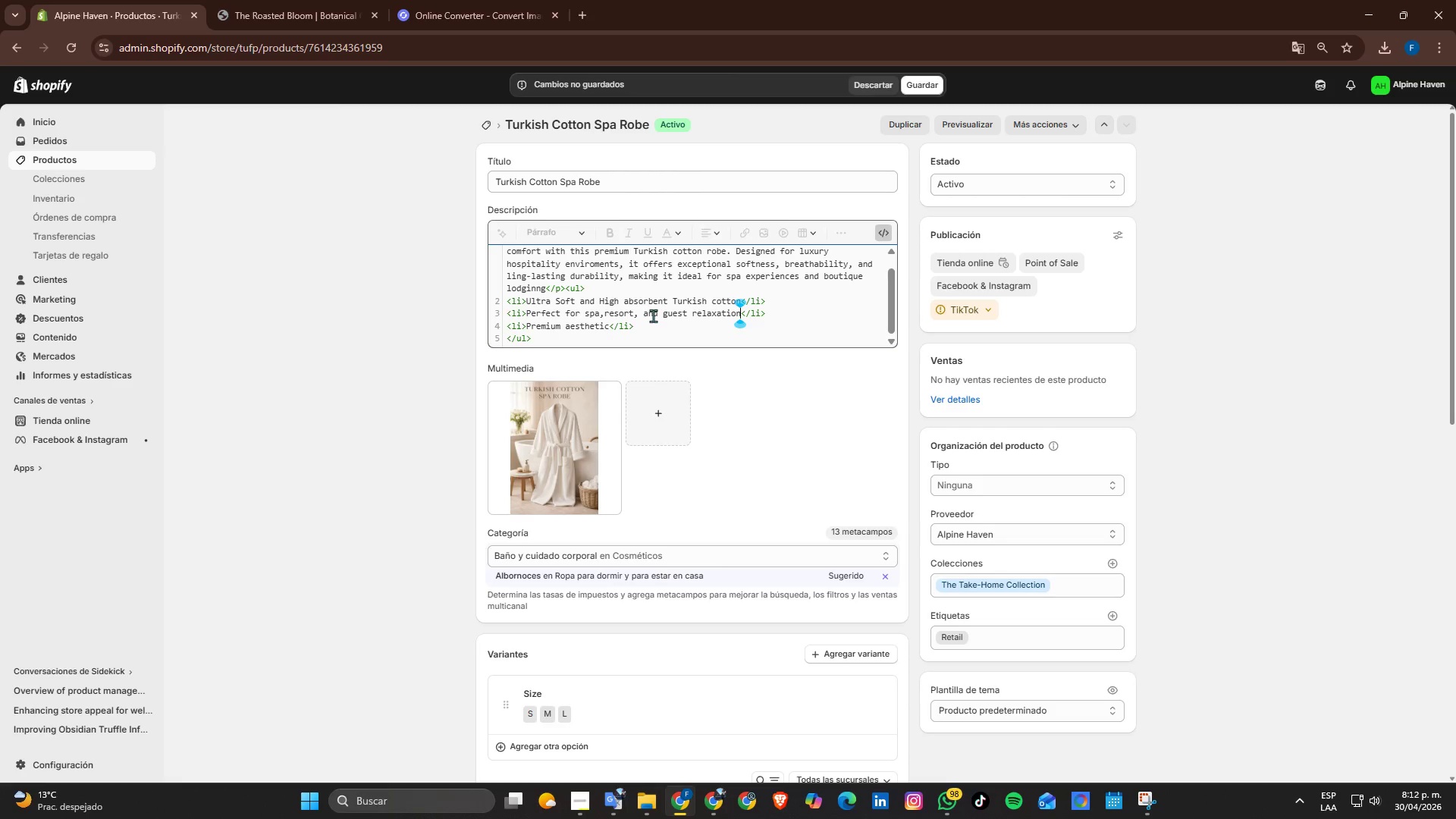 
left_click([605, 329])
 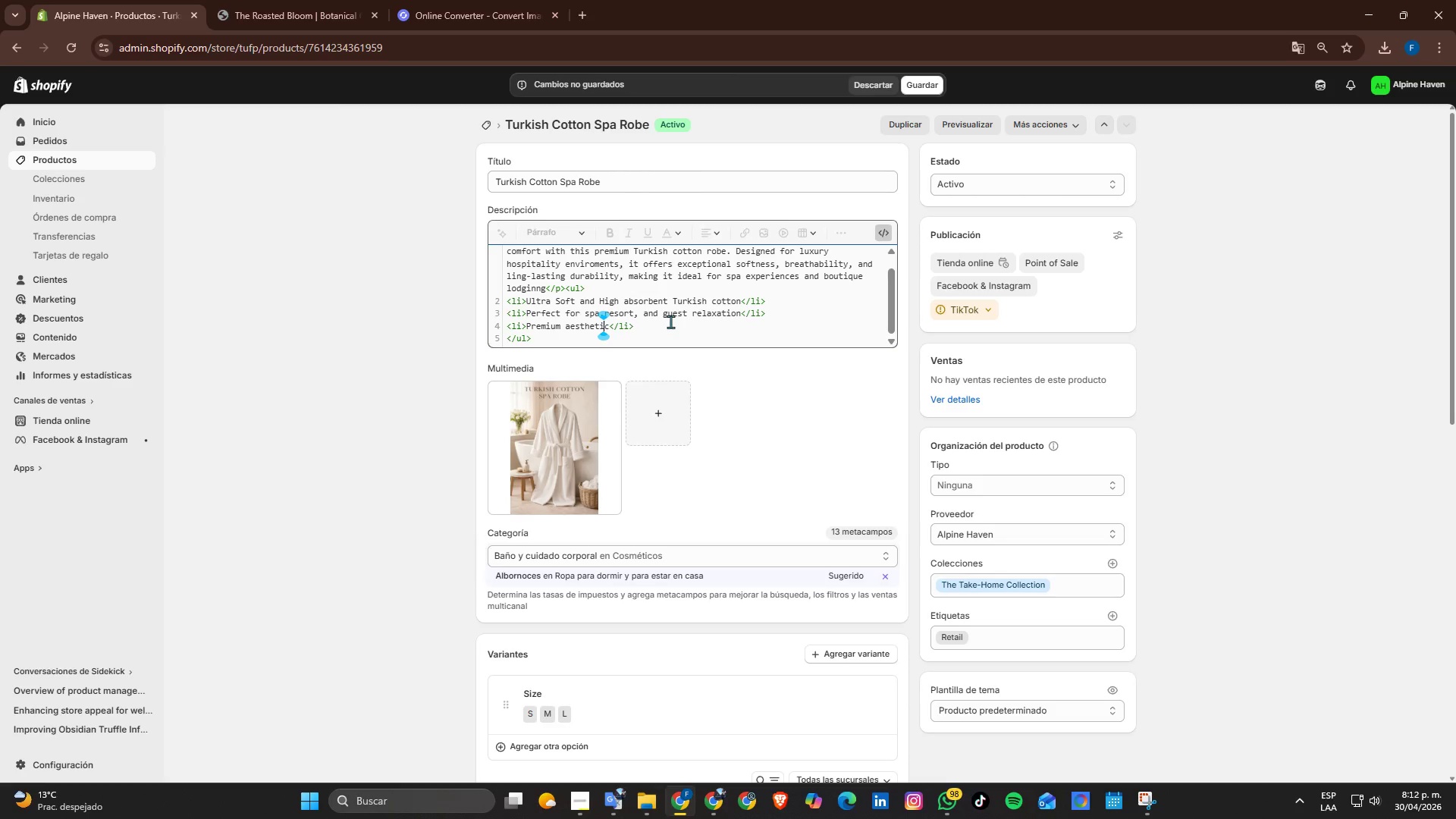 
key(ArrowRight)
 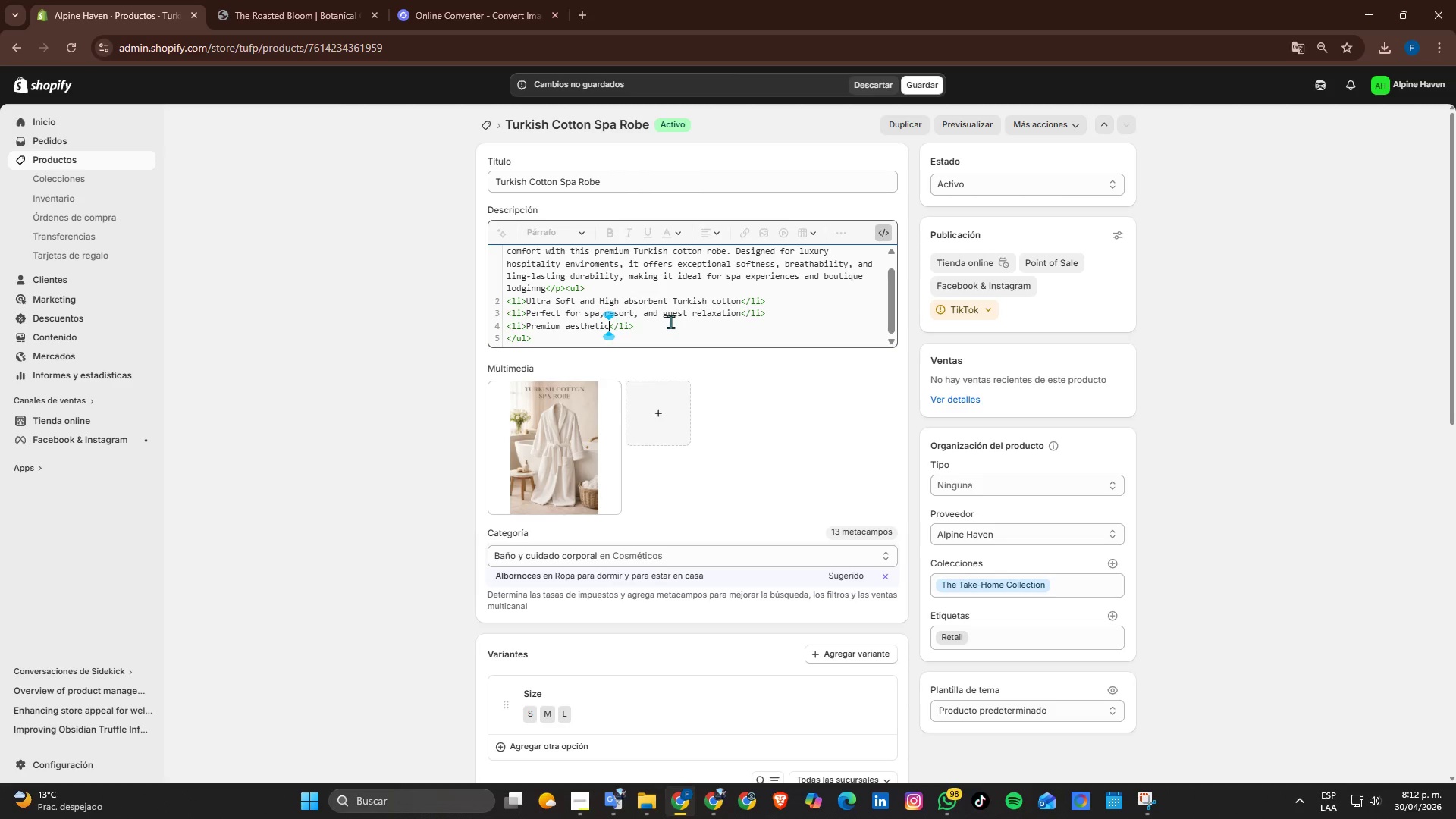 
key(Backspace)
key(Backspace)
key(Backspace)
key(Backspace)
key(Backspace)
key(Backspace)
key(Backspace)
key(Backspace)
key(Backspace)
key(Backspace)
key(Backspace)
key(Backspace)
key(Backspace)
key(Backspace)
key(Backspace)
key(Backspace)
key(Backspace)
type(Durable, eco-conscious )
key(Backspace)
type(, and easy to maintain)
 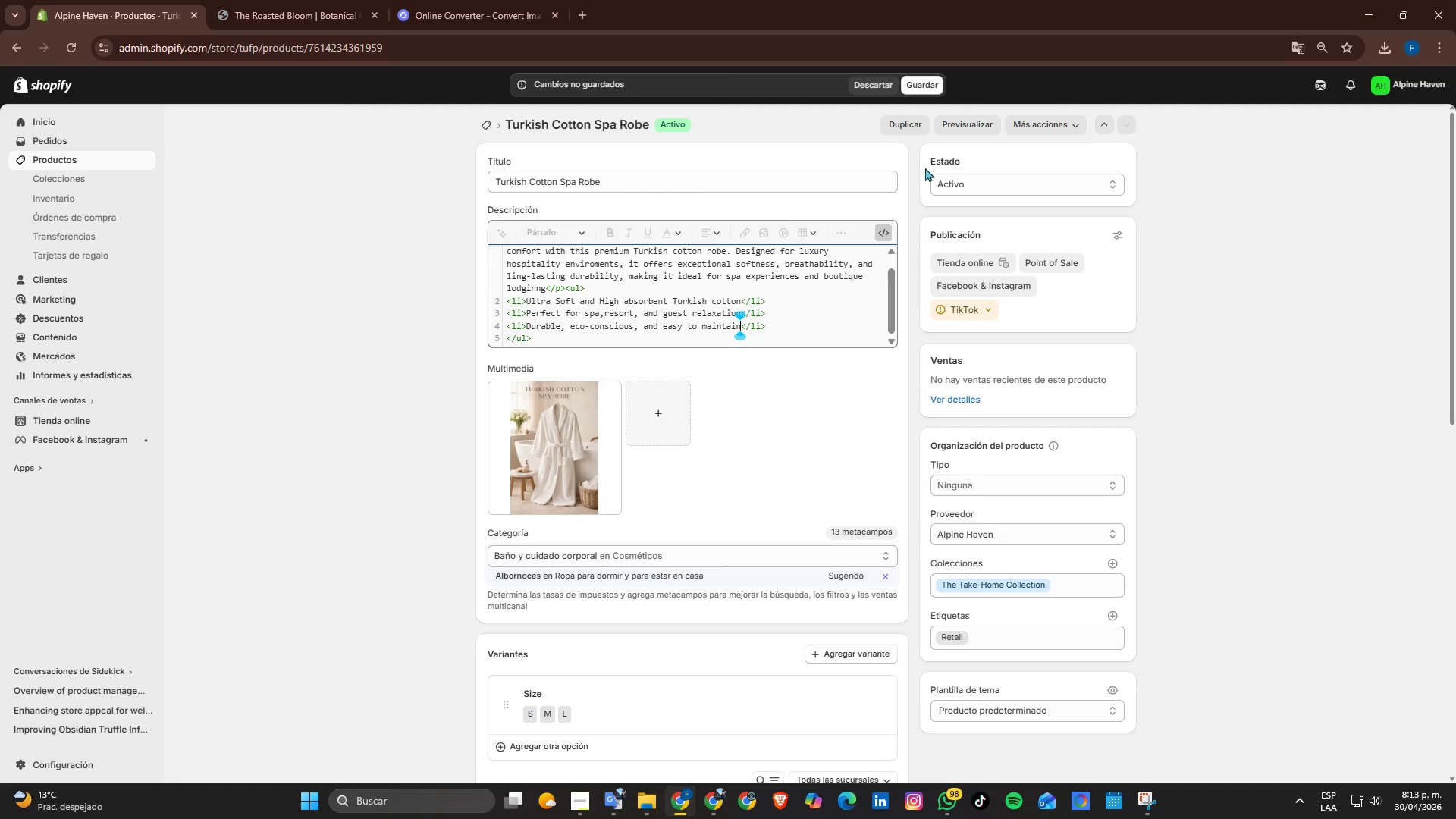 
left_click([883, 237])
 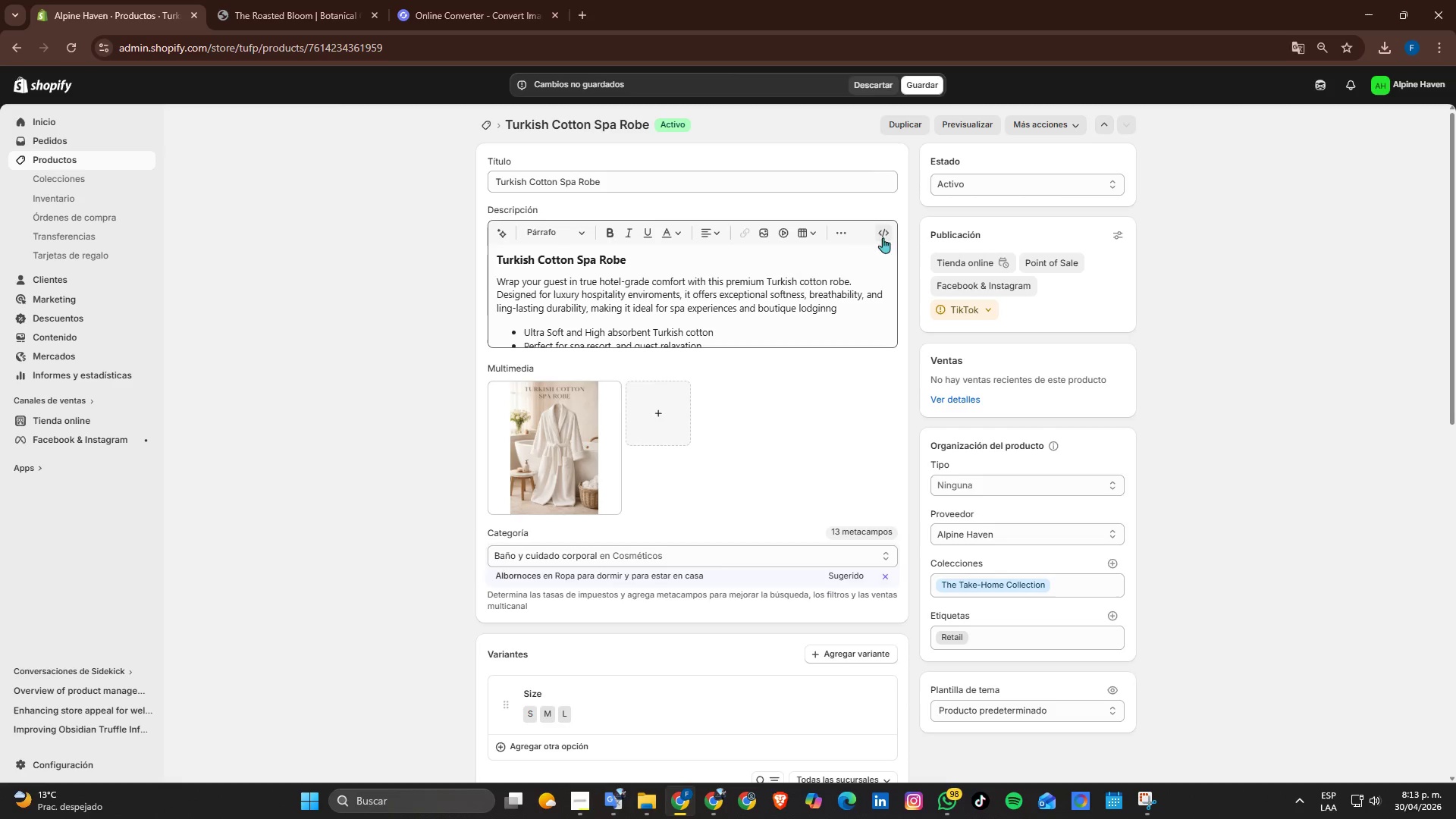 
scroll: coordinate [762, 285], scroll_direction: none, amount: 0.0
 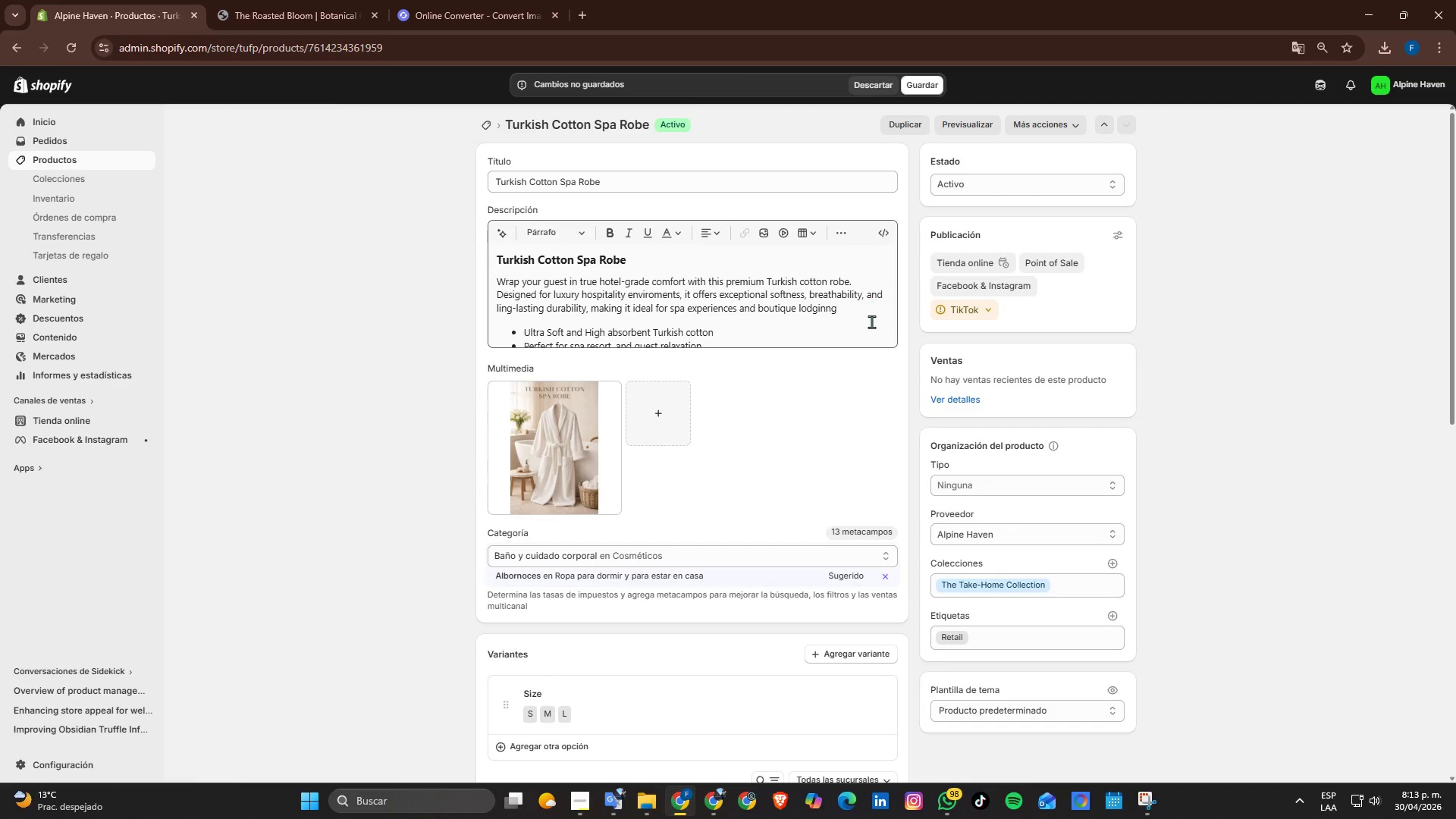 
left_click([797, 322])
 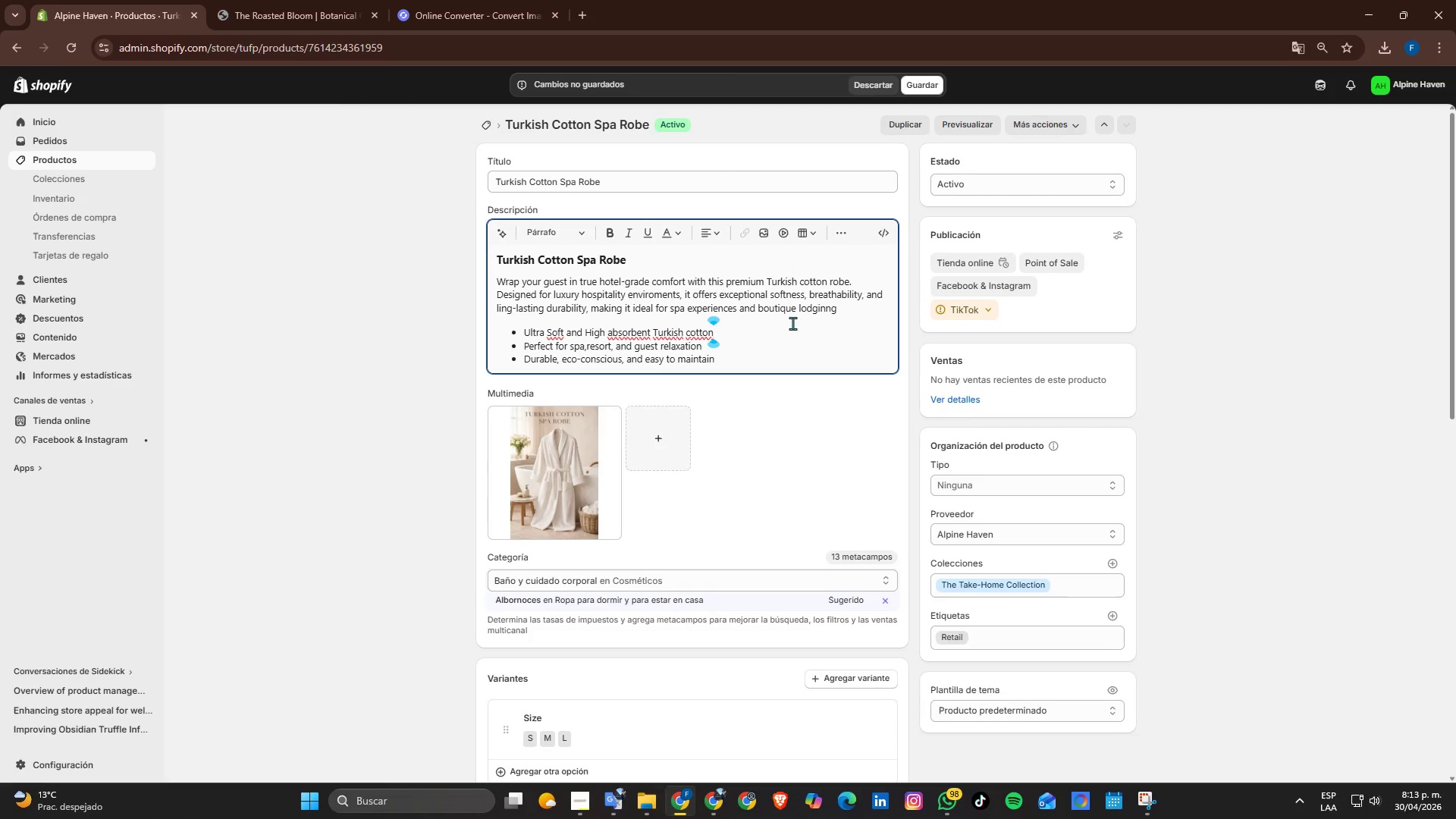 
key(ArrowDown)
 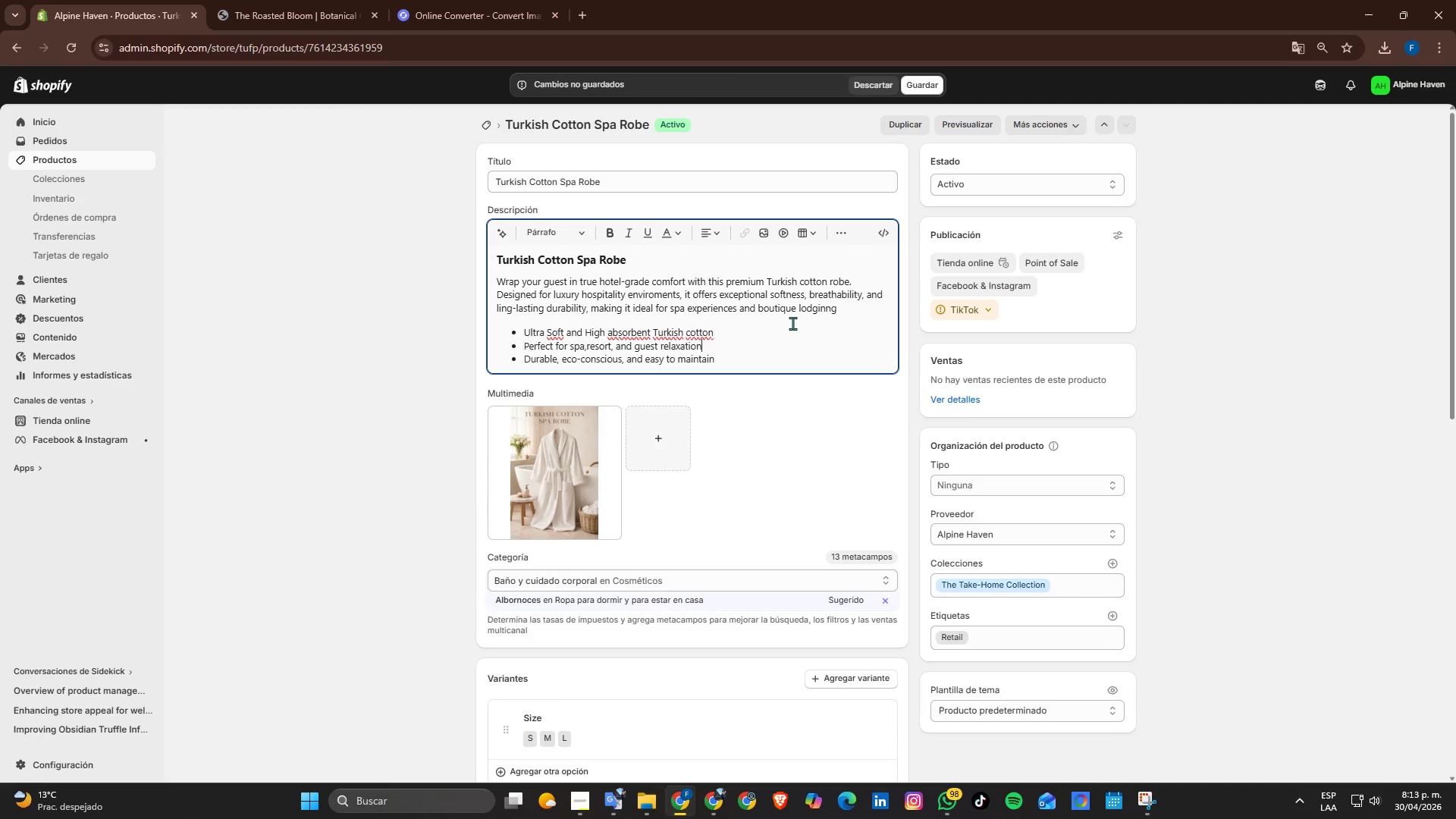 
key(ArrowDown)
 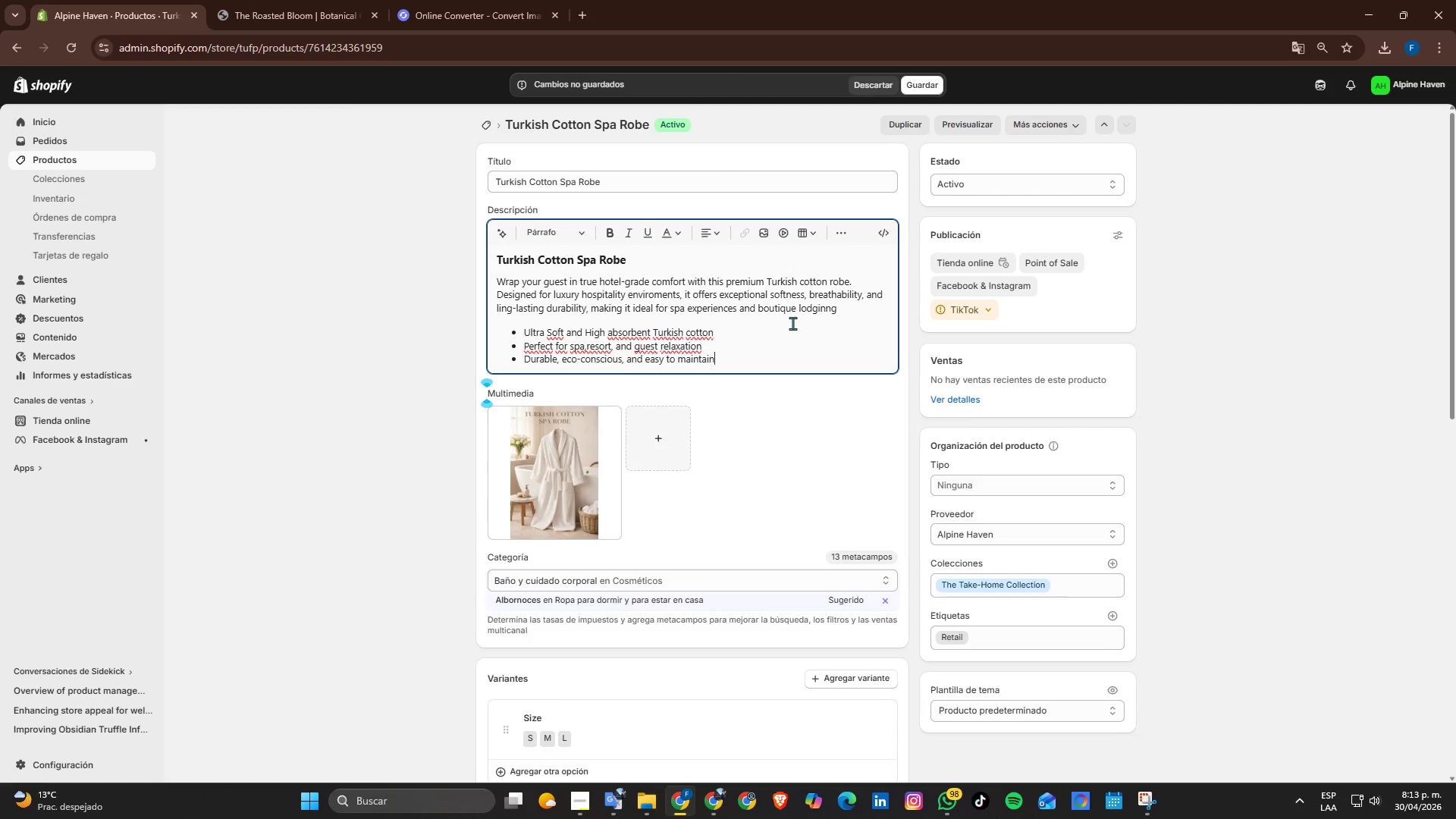 
key(ArrowDown)
 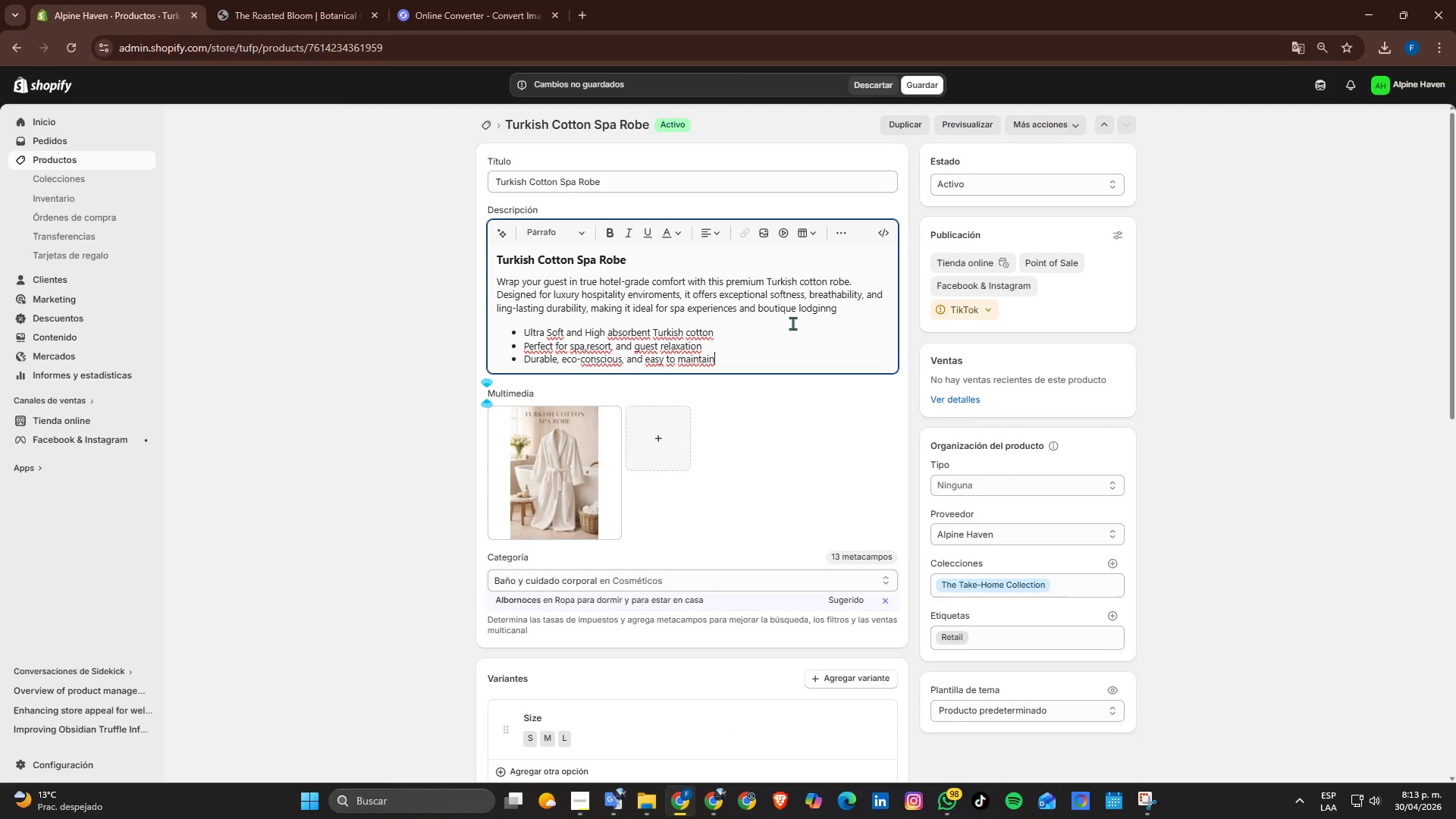 
key(ArrowDown)
 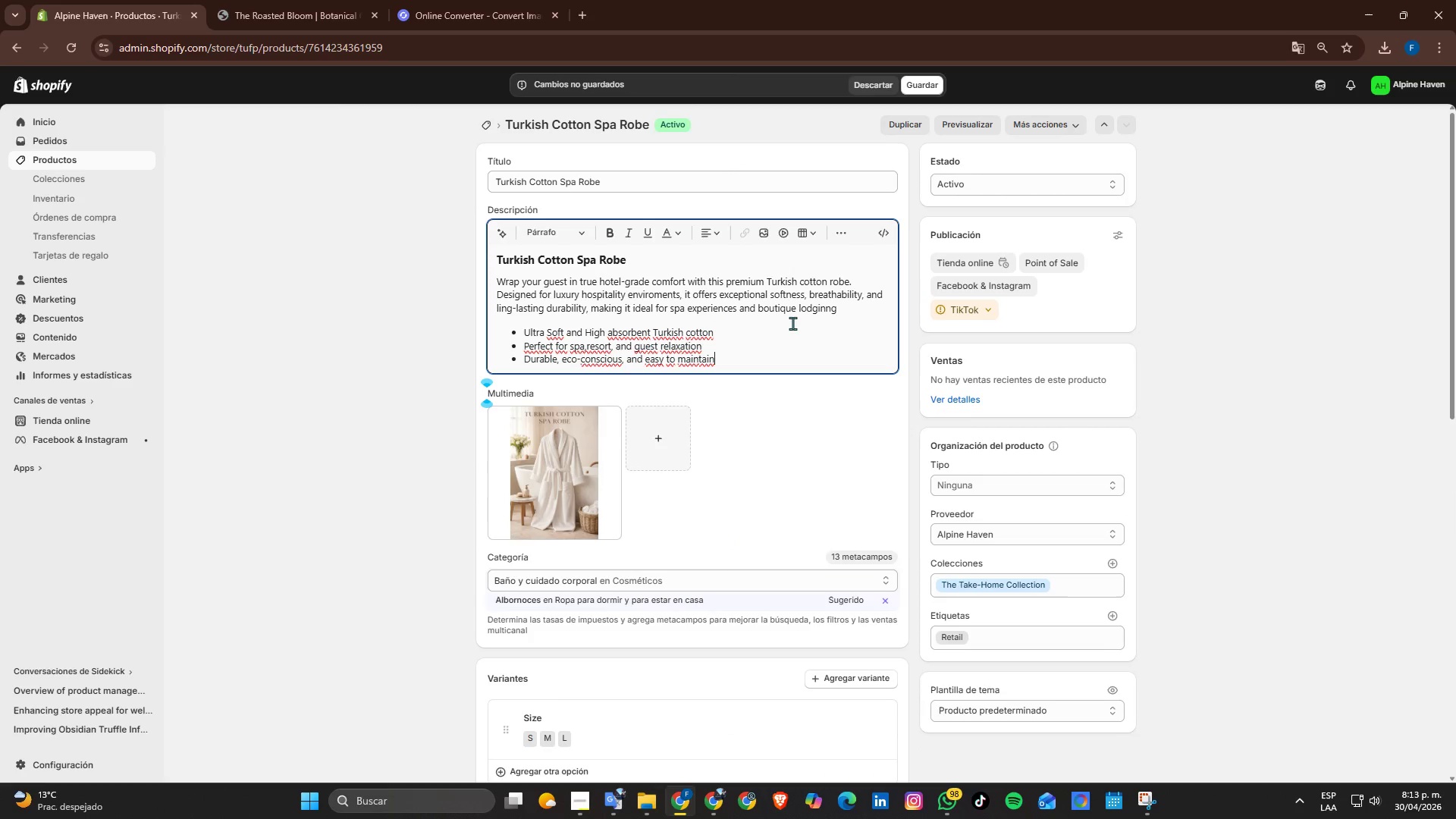 
key(ArrowDown)
 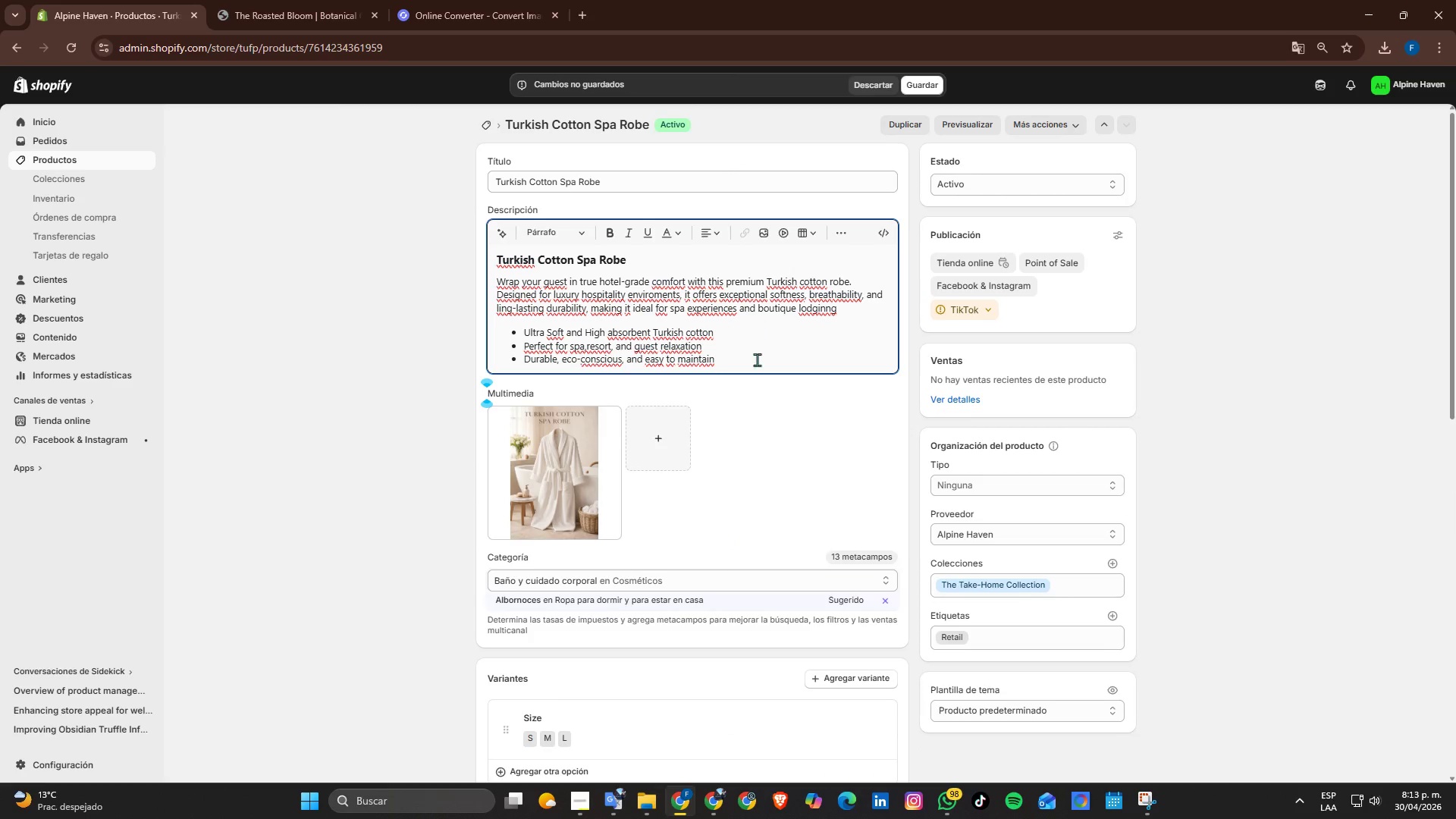 
left_click([920, 79])
 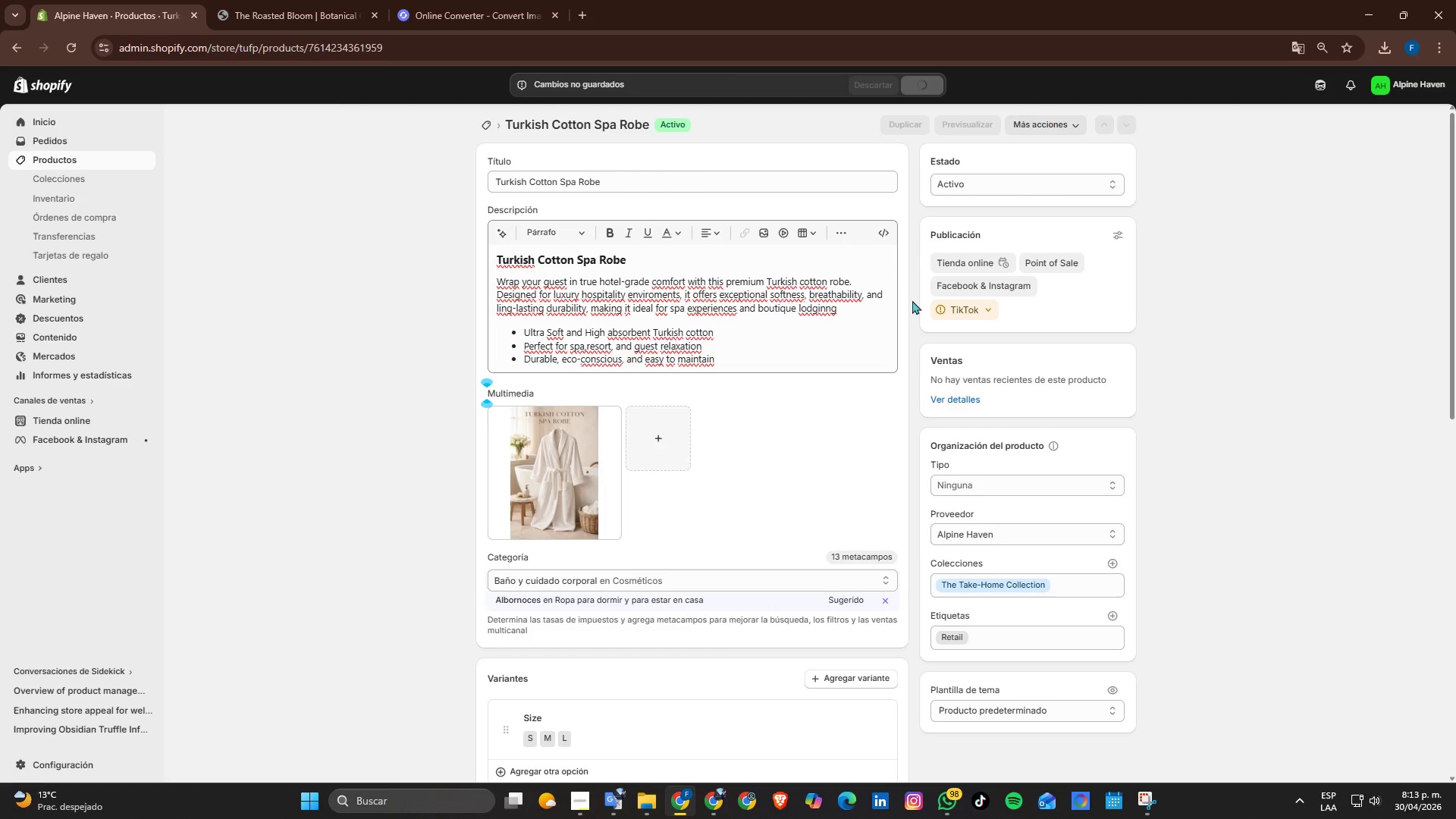 
scroll: coordinate [870, 353], scroll_direction: down, amount: 4.0
 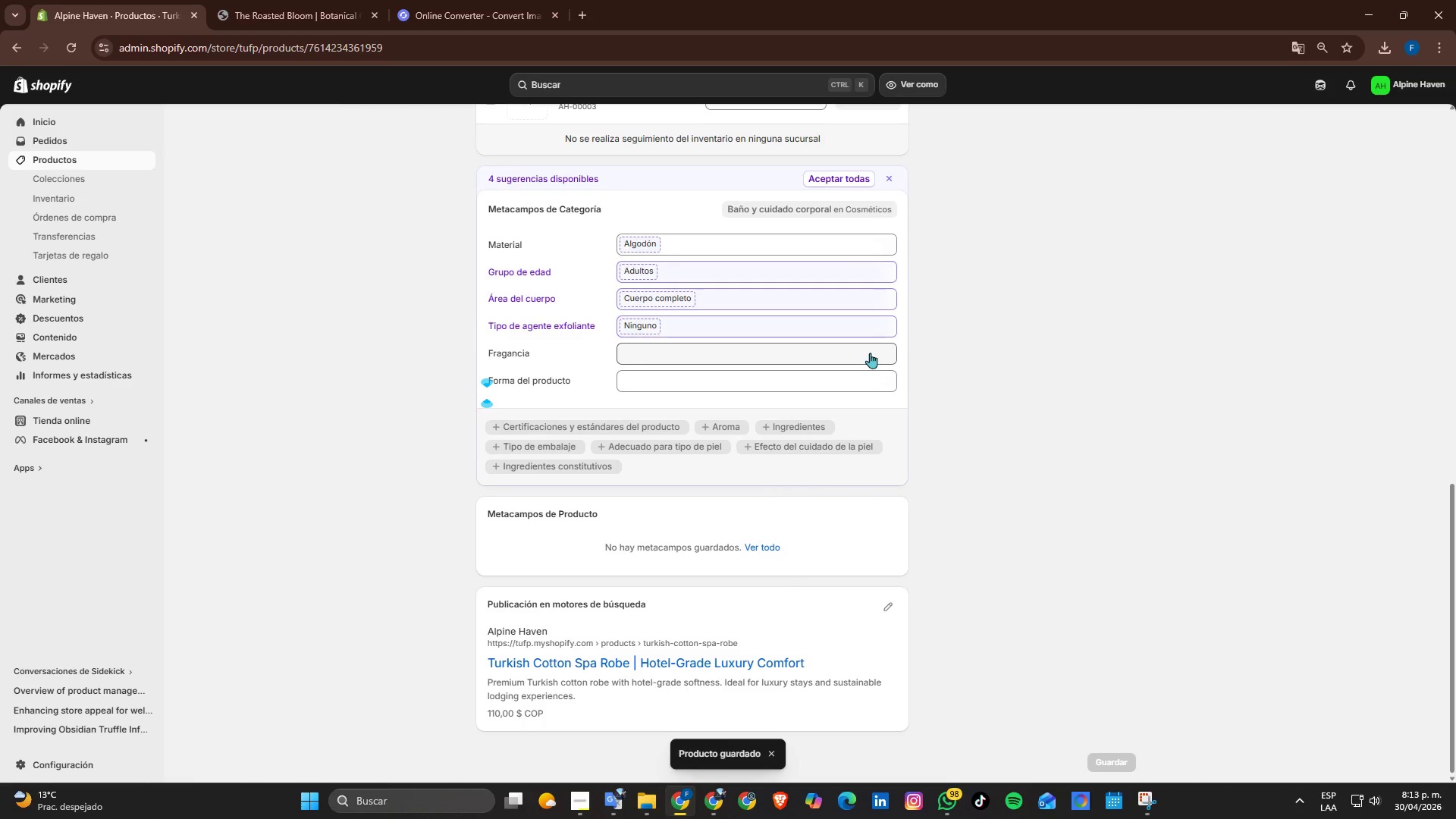 
scroll: coordinate [865, 334], scroll_direction: up, amount: 10.0
 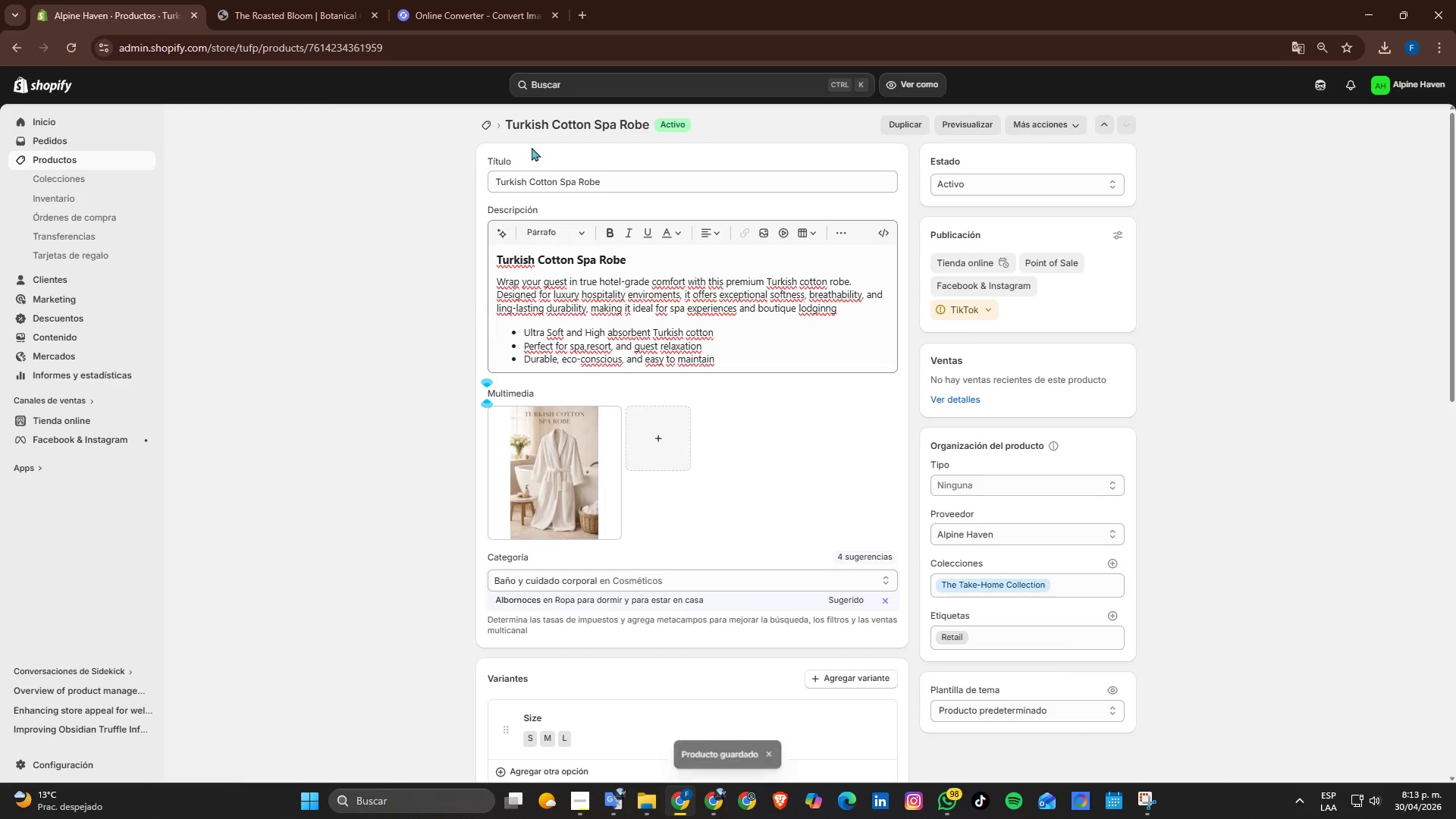 
left_click([479, 124])
 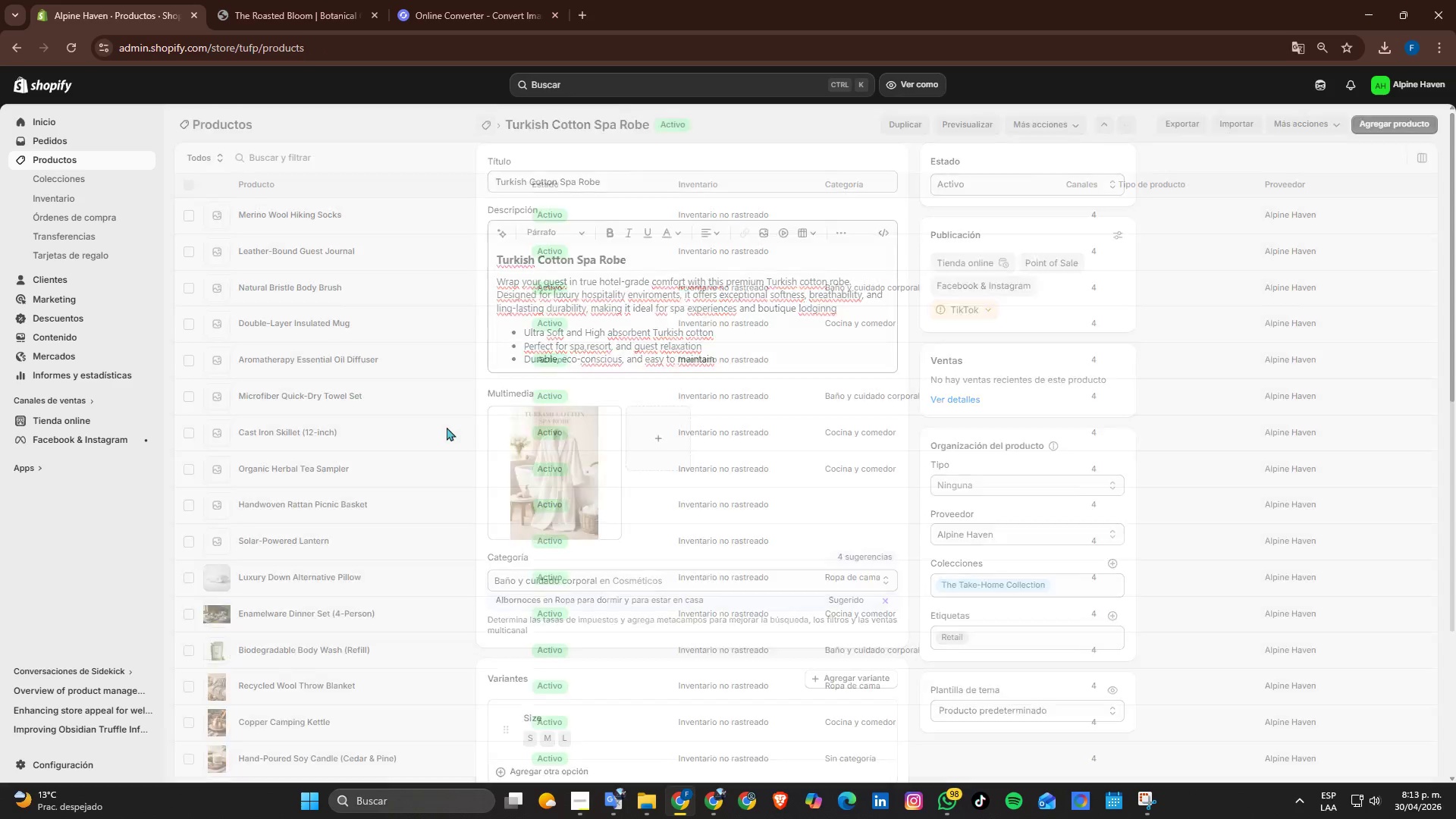 
scroll: coordinate [447, 427], scroll_direction: down, amount: 4.0
 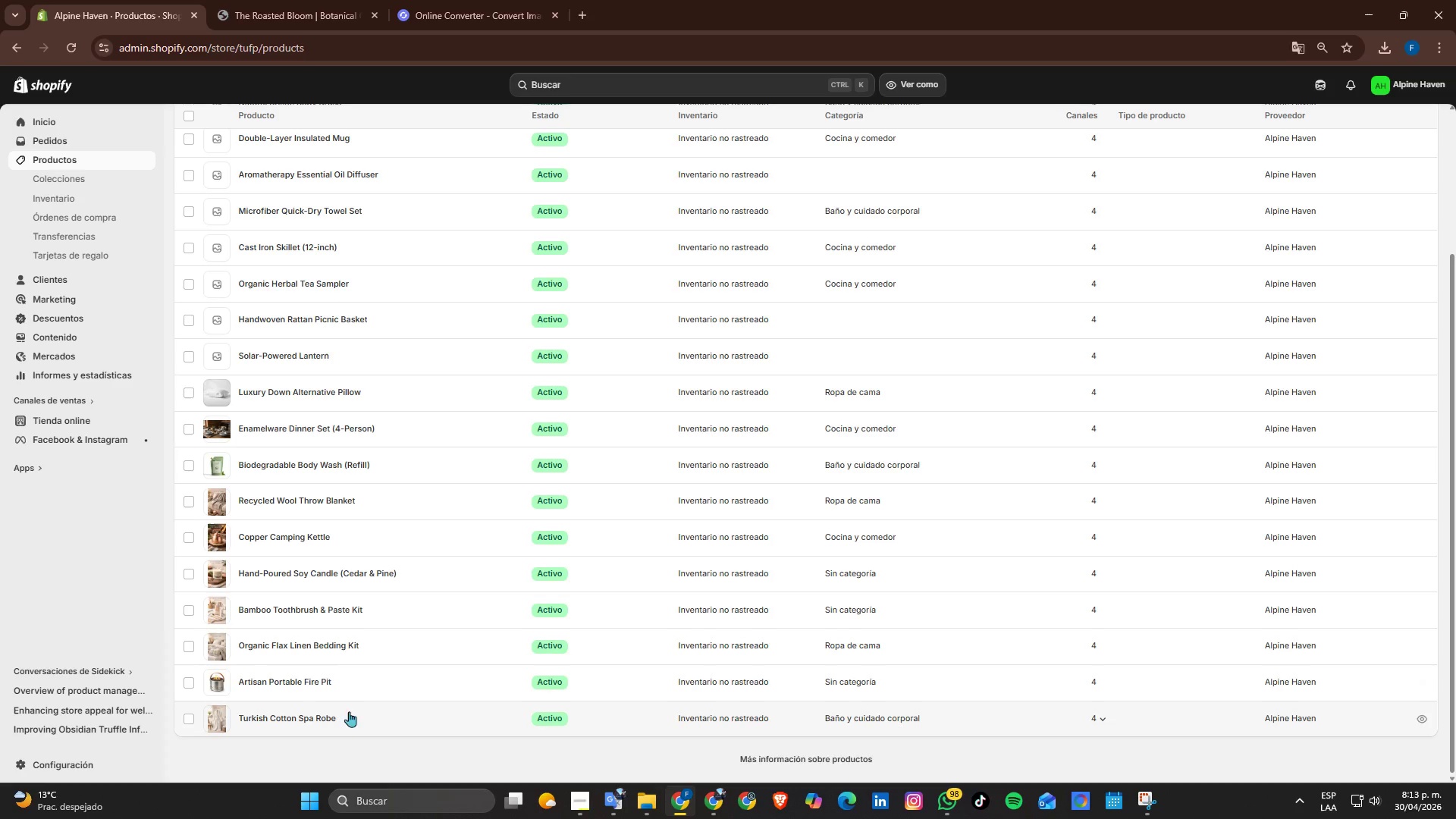 
left_click([310, 690])
 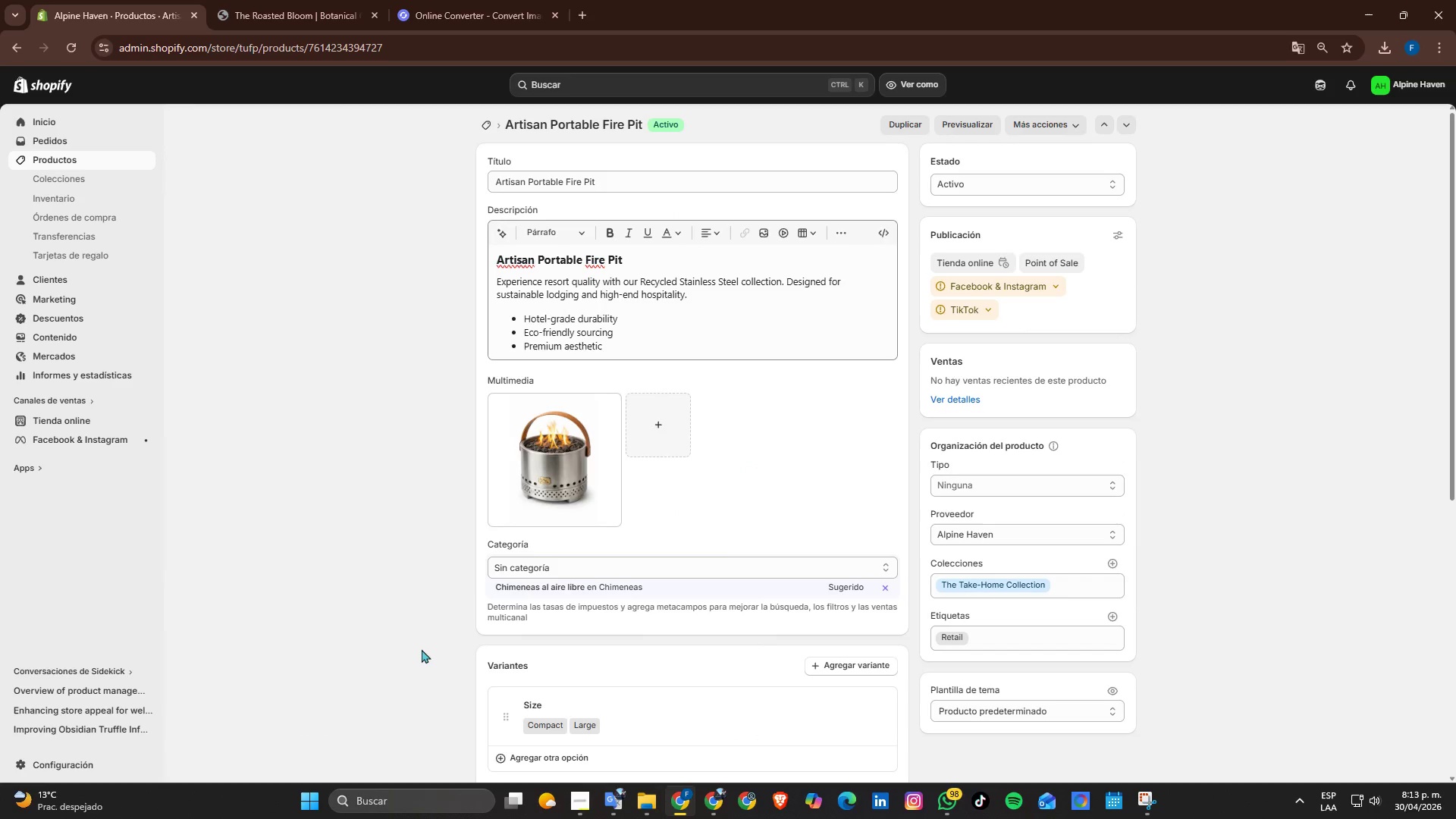 
wait(7.64)
 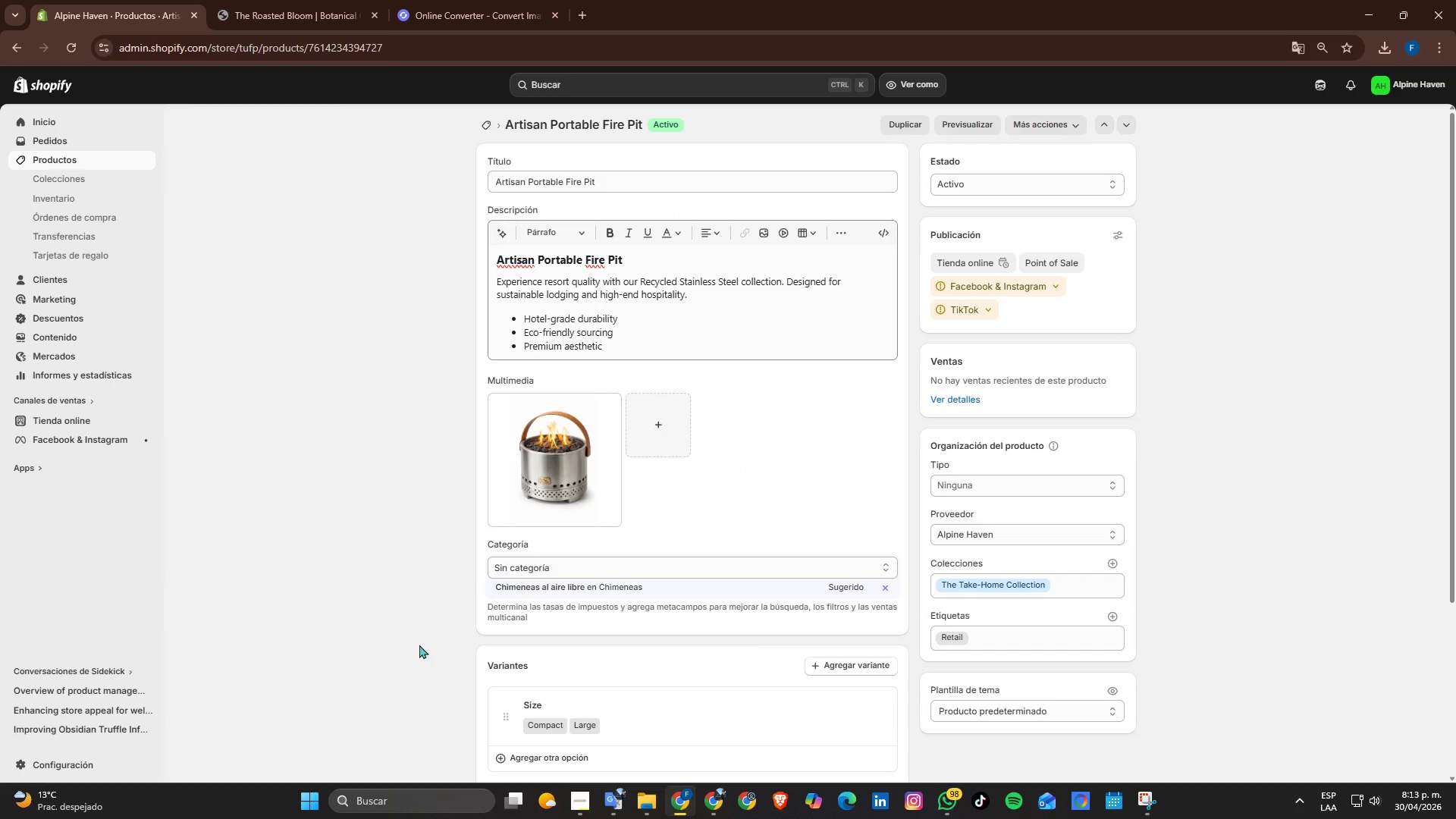 
double_click([875, 233])
 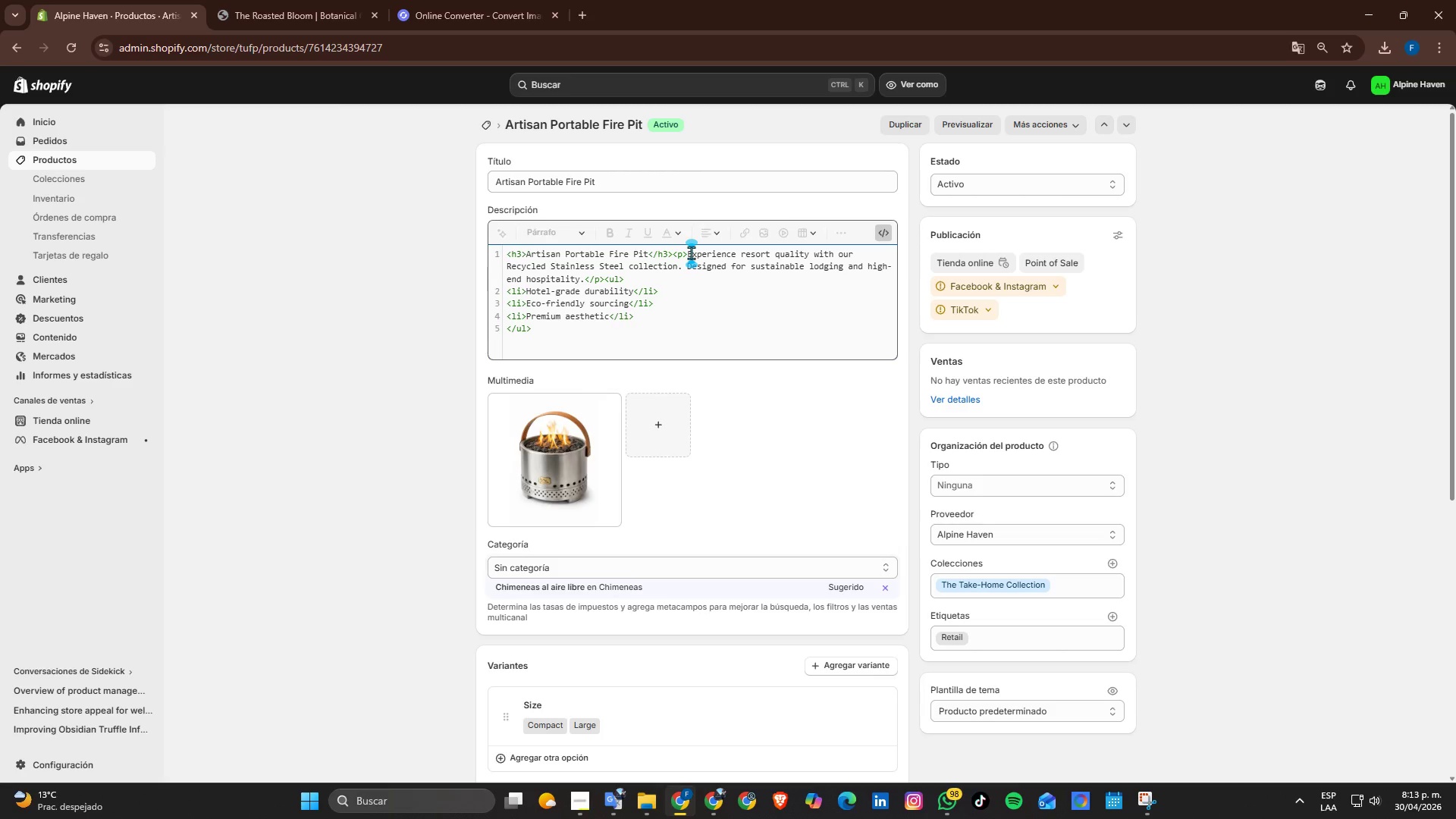 
left_click_drag(start_coordinate=[687, 251], to_coordinate=[583, 282])
 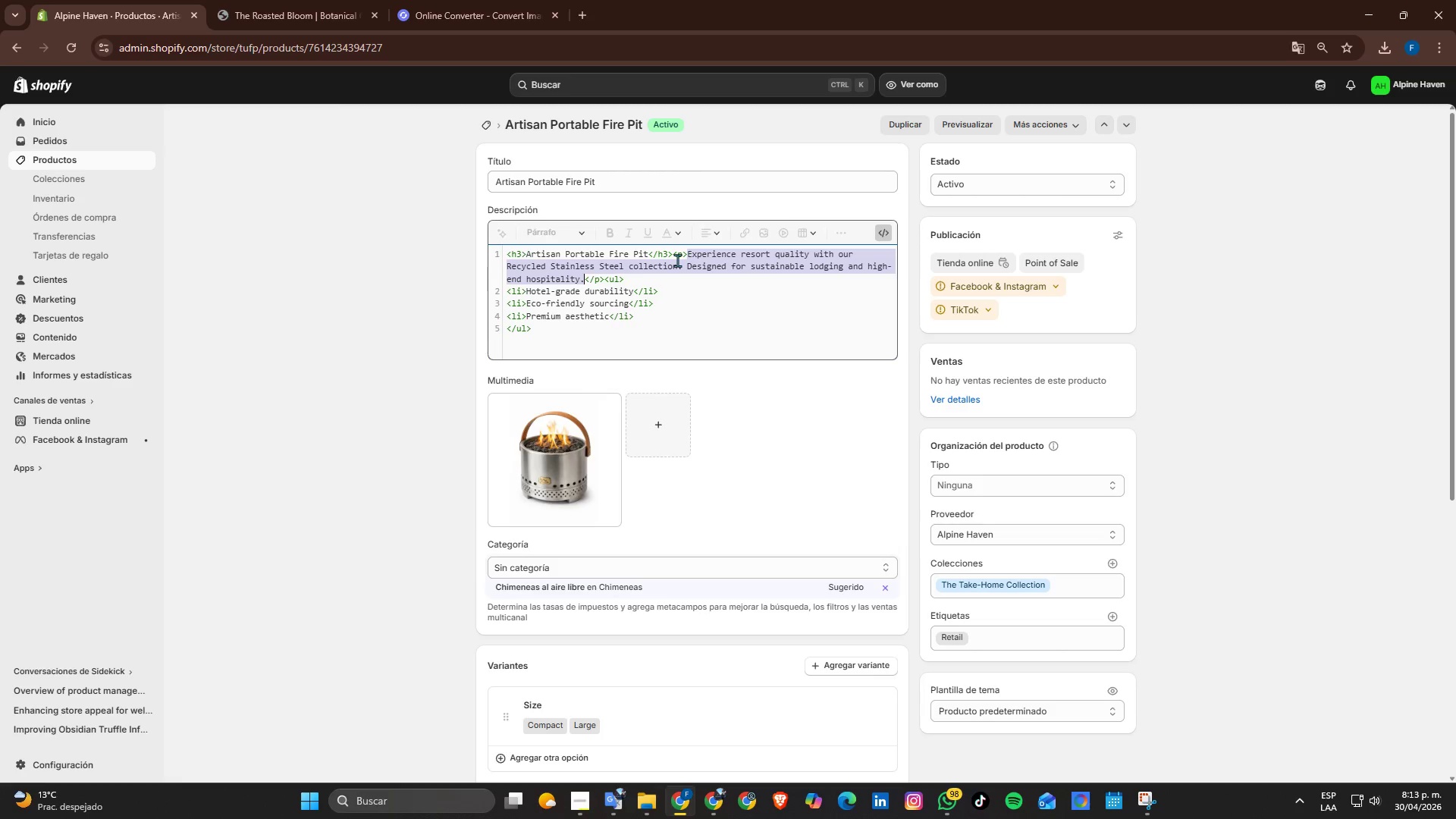 
key(Backspace)
type( Create unforgettable out )
key(Backspace)
type(door moments with this artisian-crafted fire pit.)
 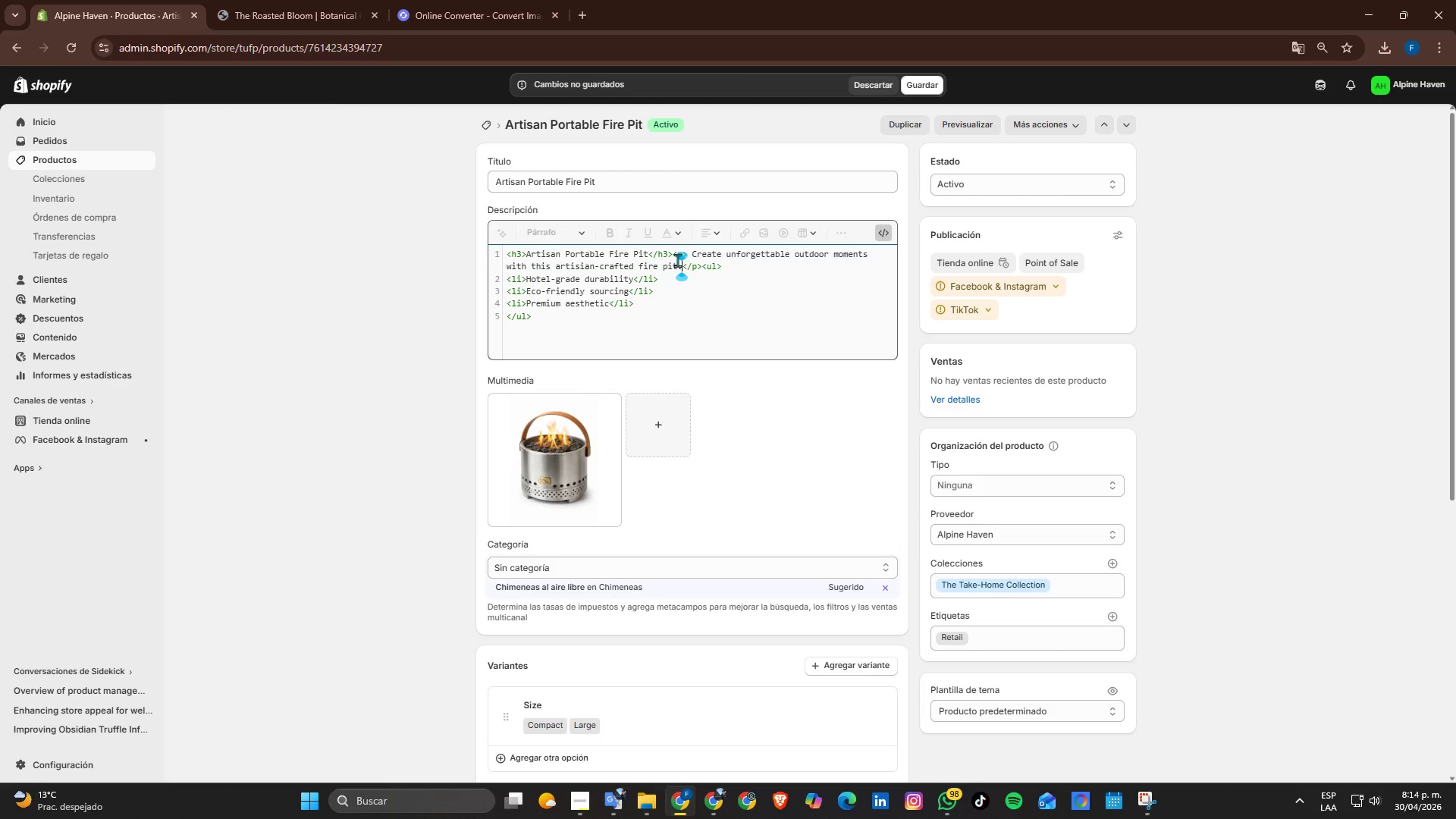 
type( Built for fura)
key(Backspace)
key(Backspace)
key(Backspace)
key(Backspace)
type(durability )
key(Backspace)
type( and aste)
key(Backspace)
type(hetic appl)
key(Backspace)
type(eal, it enhances glamping sites and boutiqe)
key(Backspace)
type(ue retreats with armth )
key(Backspace)
type(, ambiane)
key(Backspace)
type(ce, and a refined out doo)
key(Backspace)
key(Backspace)
key(Backspace)
key(Backspace)
type(door experience)
 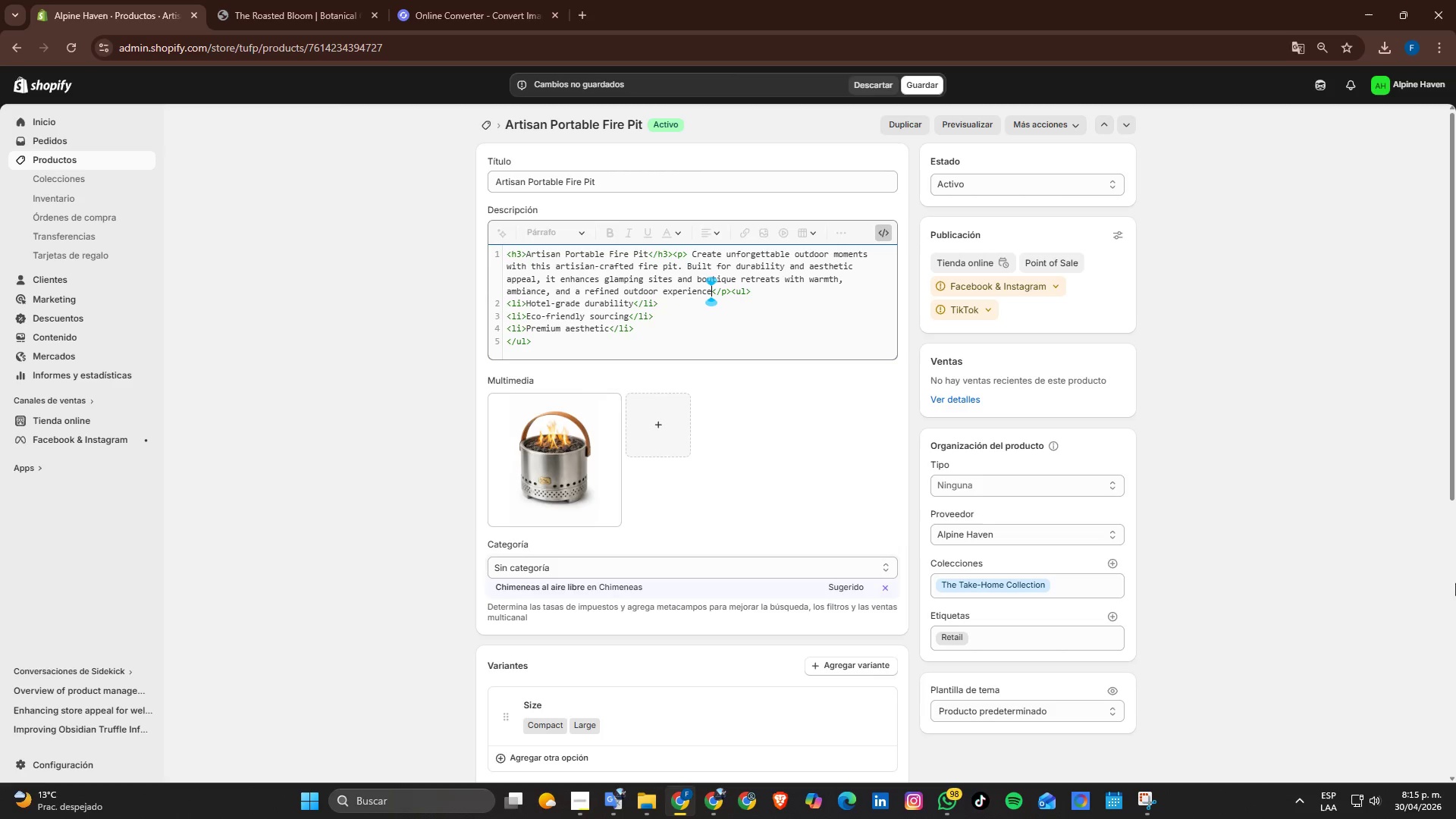 
left_click([637, 305])
 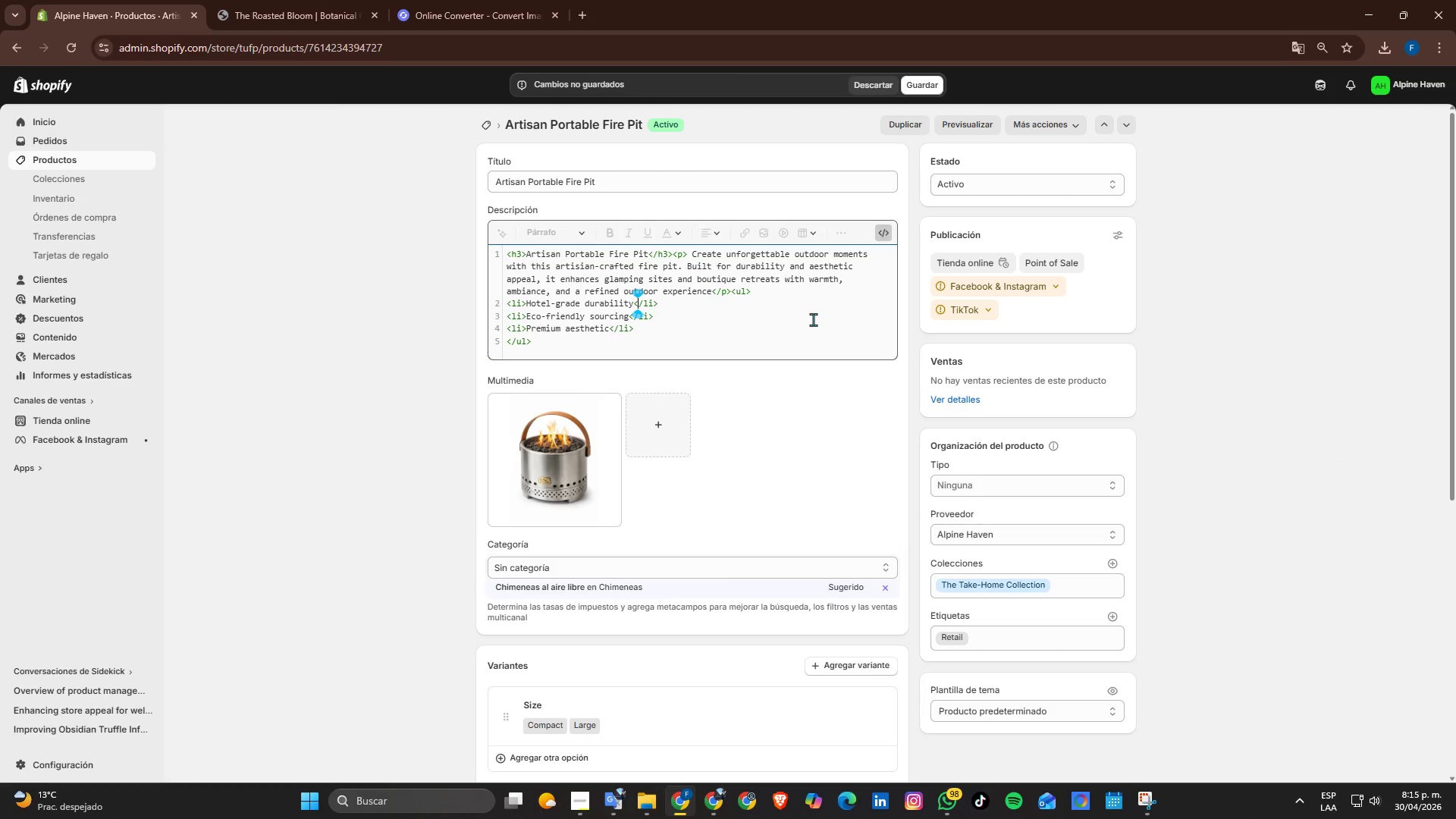 
key(ArrowLeft)
 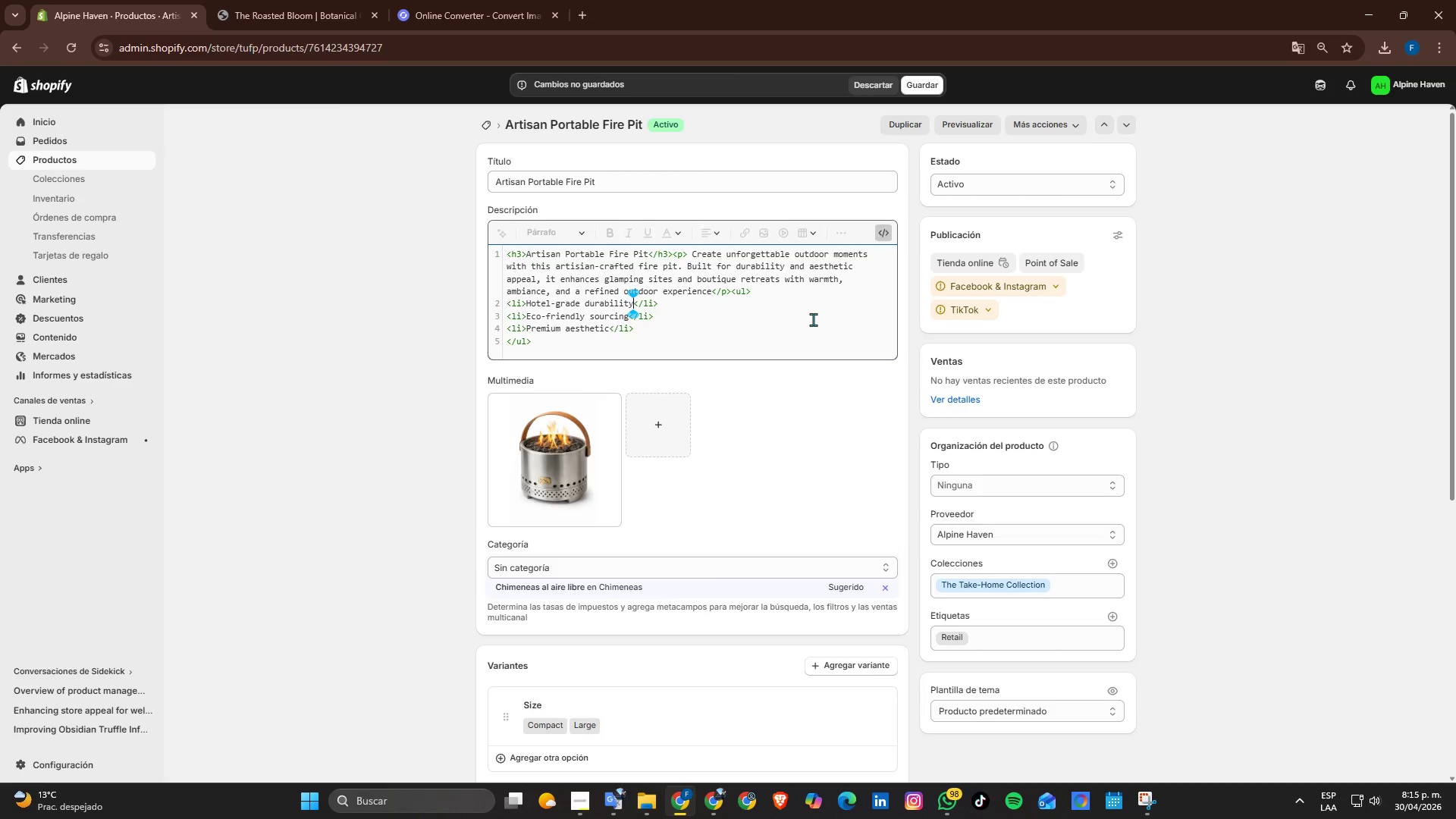 
hold_key(key=Backspace, duration=0.89)
 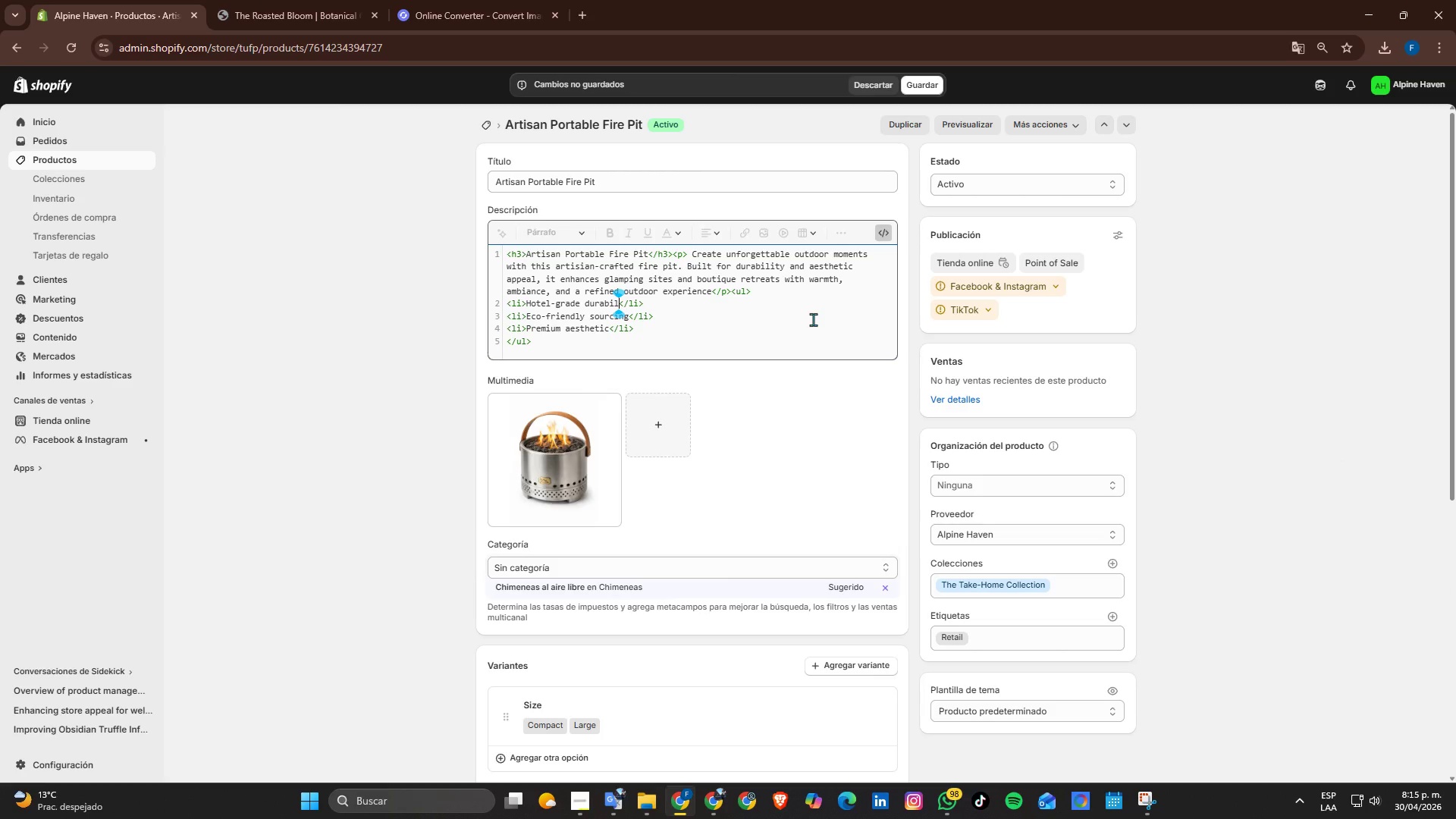 
key(Backspace)
key(Backspace)
key(Backspace)
key(Backspace)
key(Backspace)
key(Backspace)
key(Backspace)
key(Backspace)
key(Backspace)
type(w)
key(Backspace)
type(Wh)
key(Backspace)
type(ather )
key(Backspace)
type(-resistance)
key(Backspace)
key(Backspace)
type(t)
key(Backspace)
key(Backspace)
 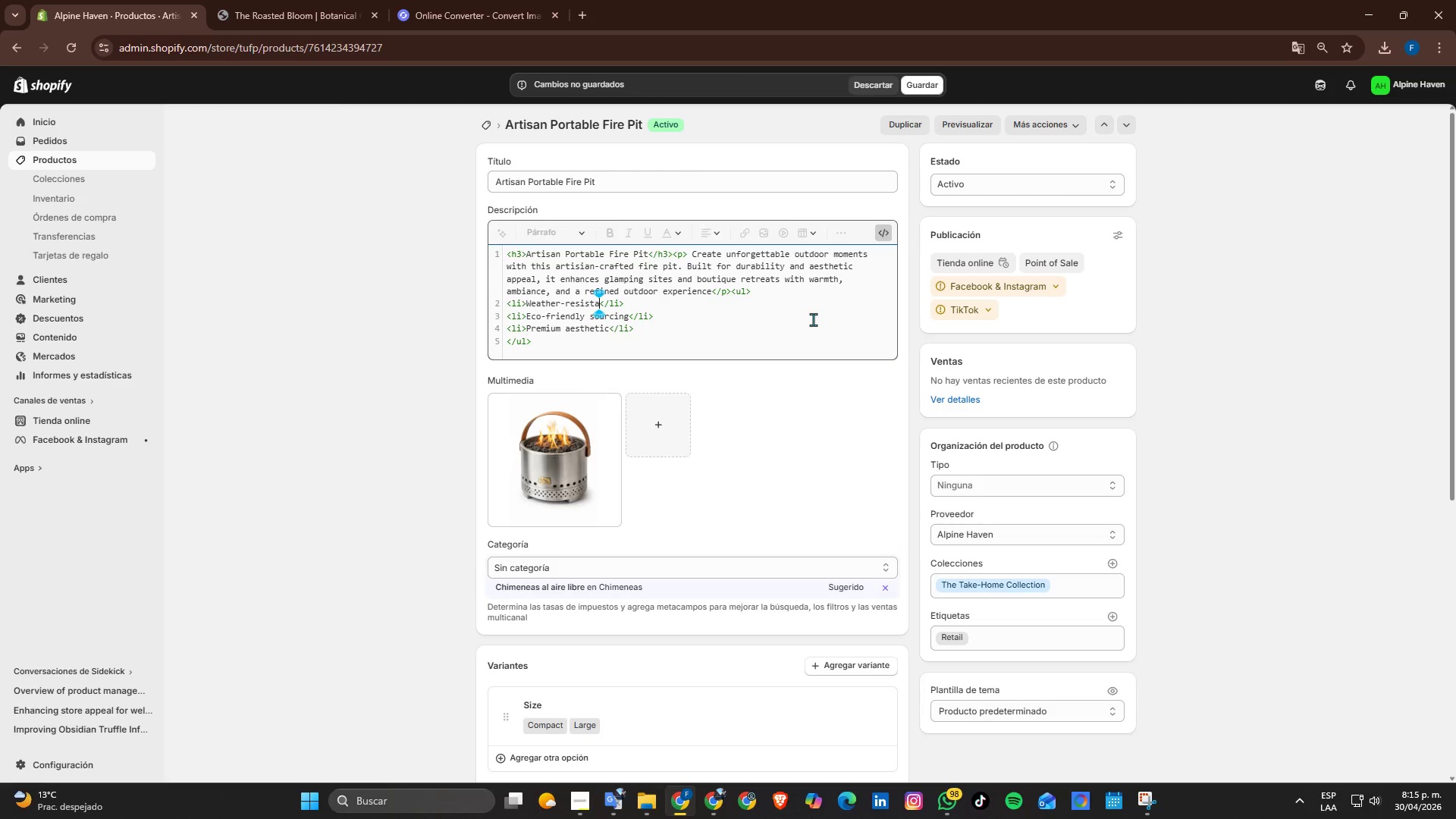 
type(nt and heavy-duty constructions)
 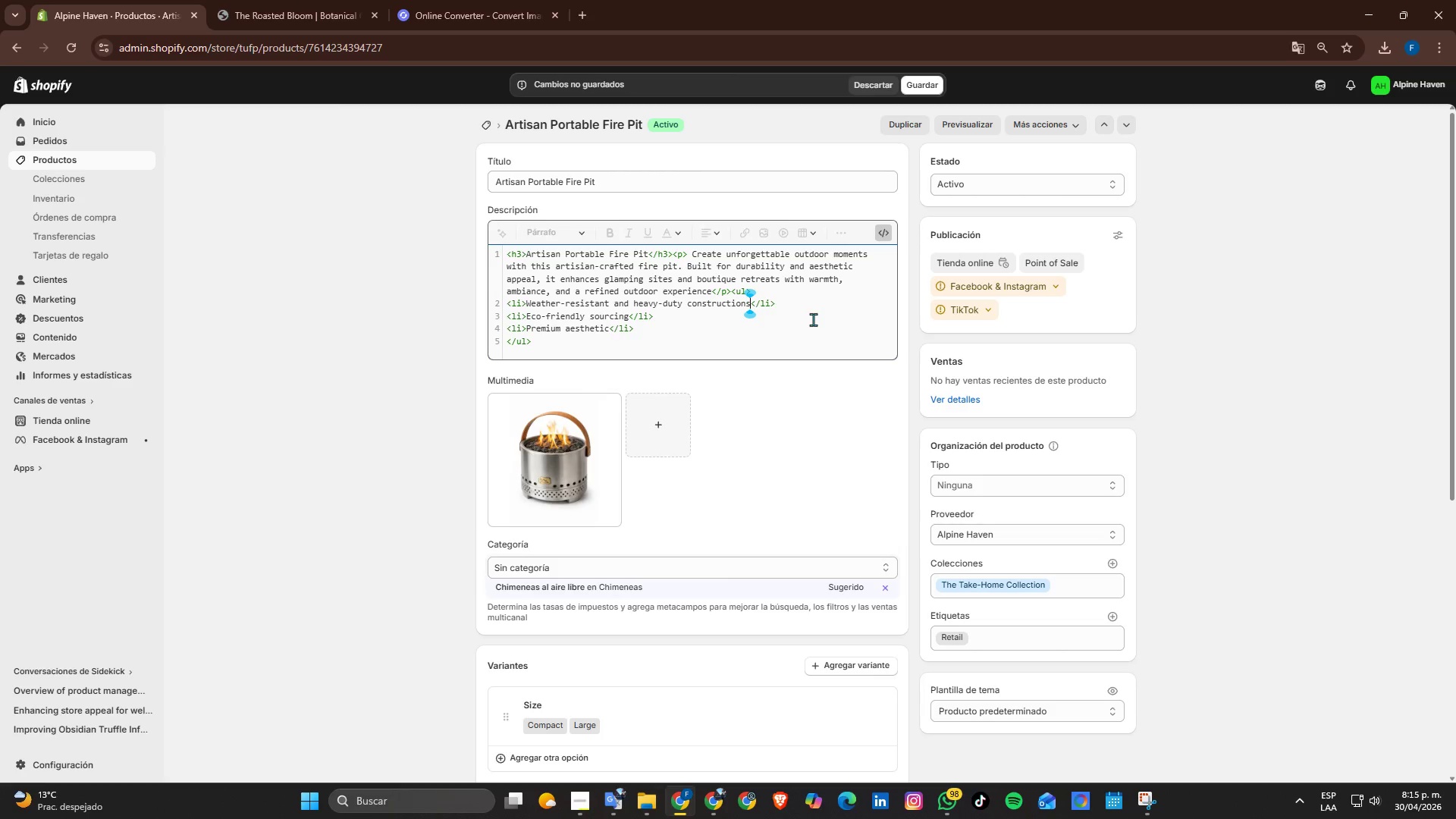 
key(Backspace)
 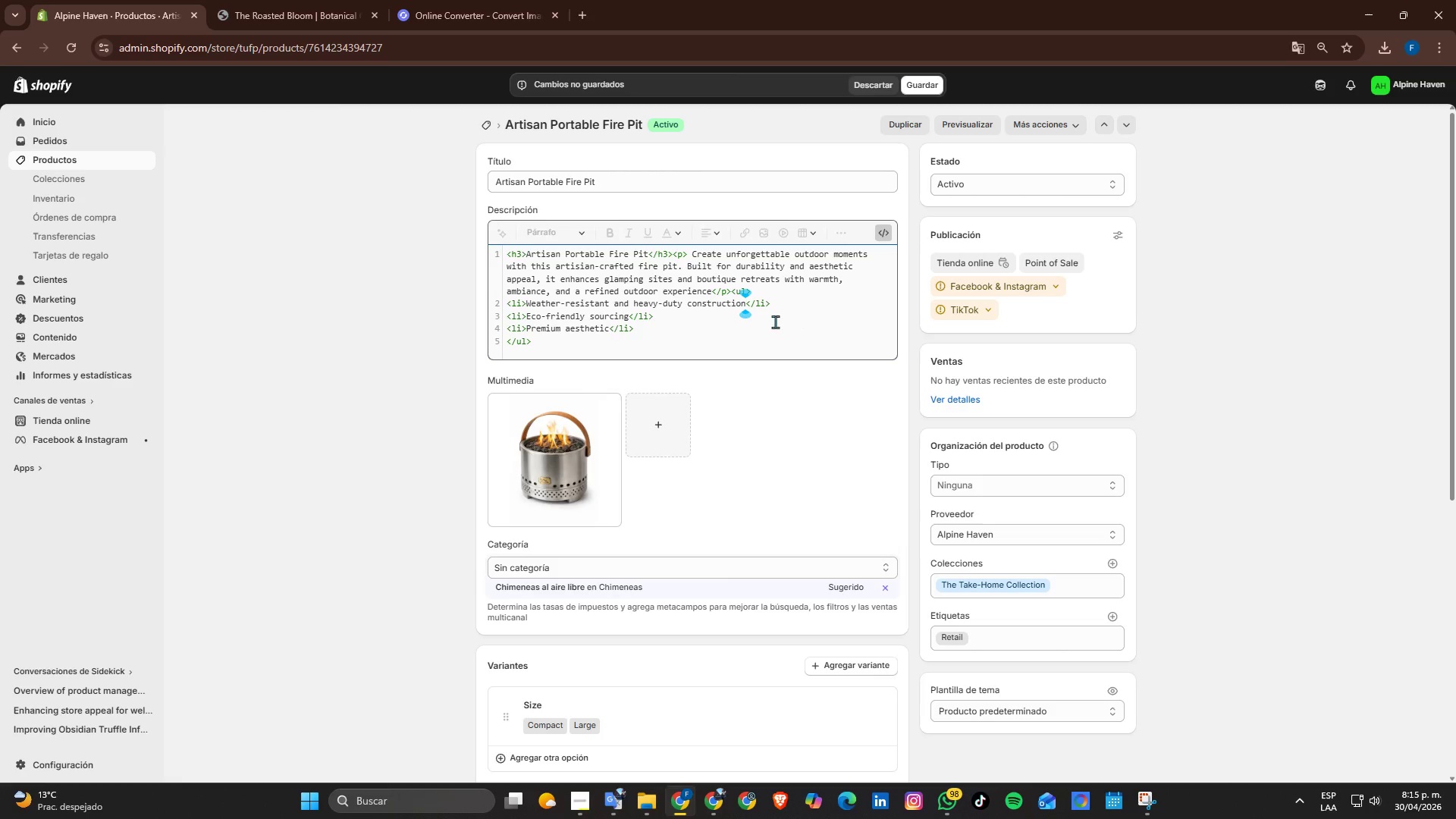 
left_click([624, 318])
 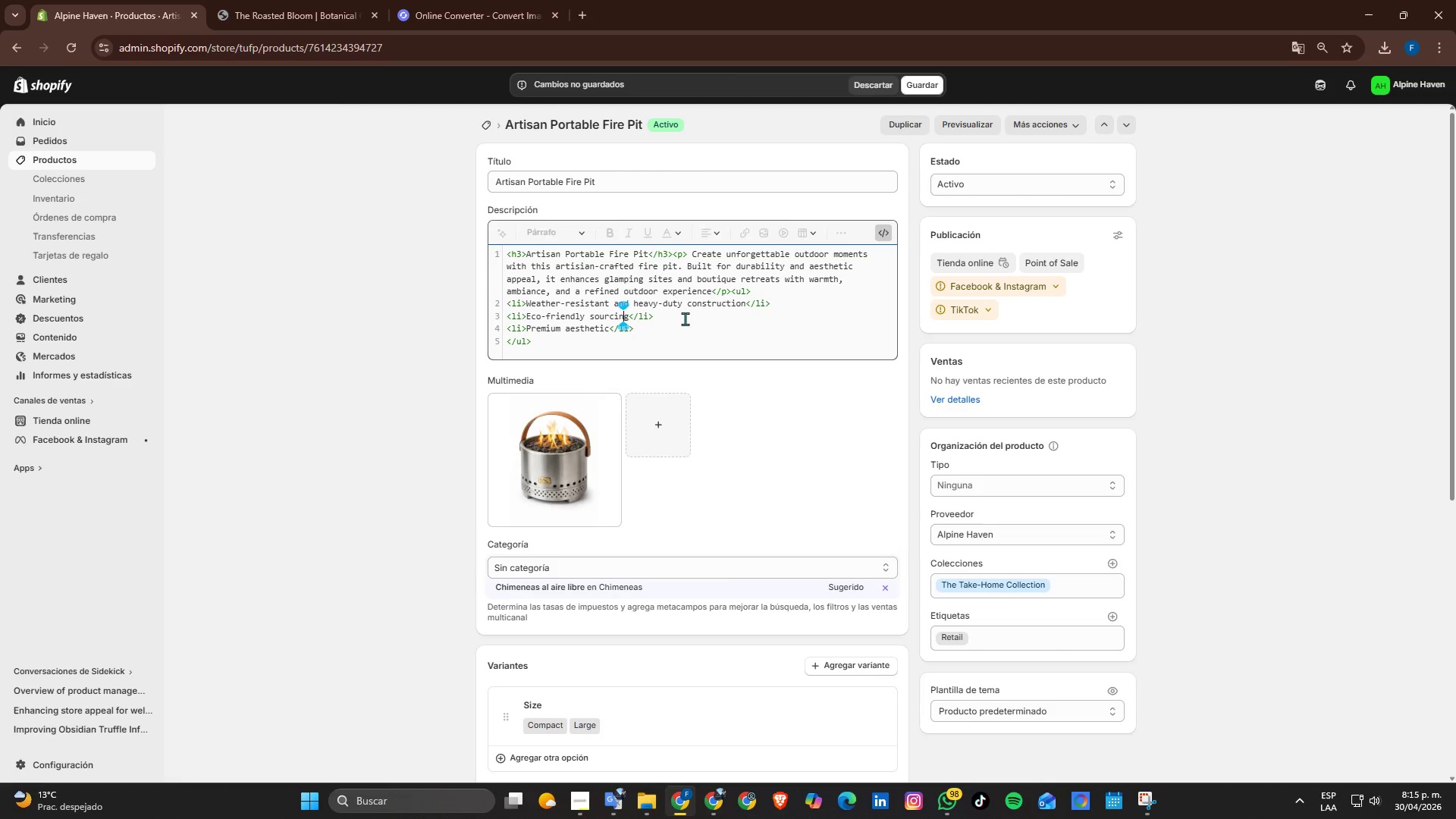 
key(ArrowRight)
 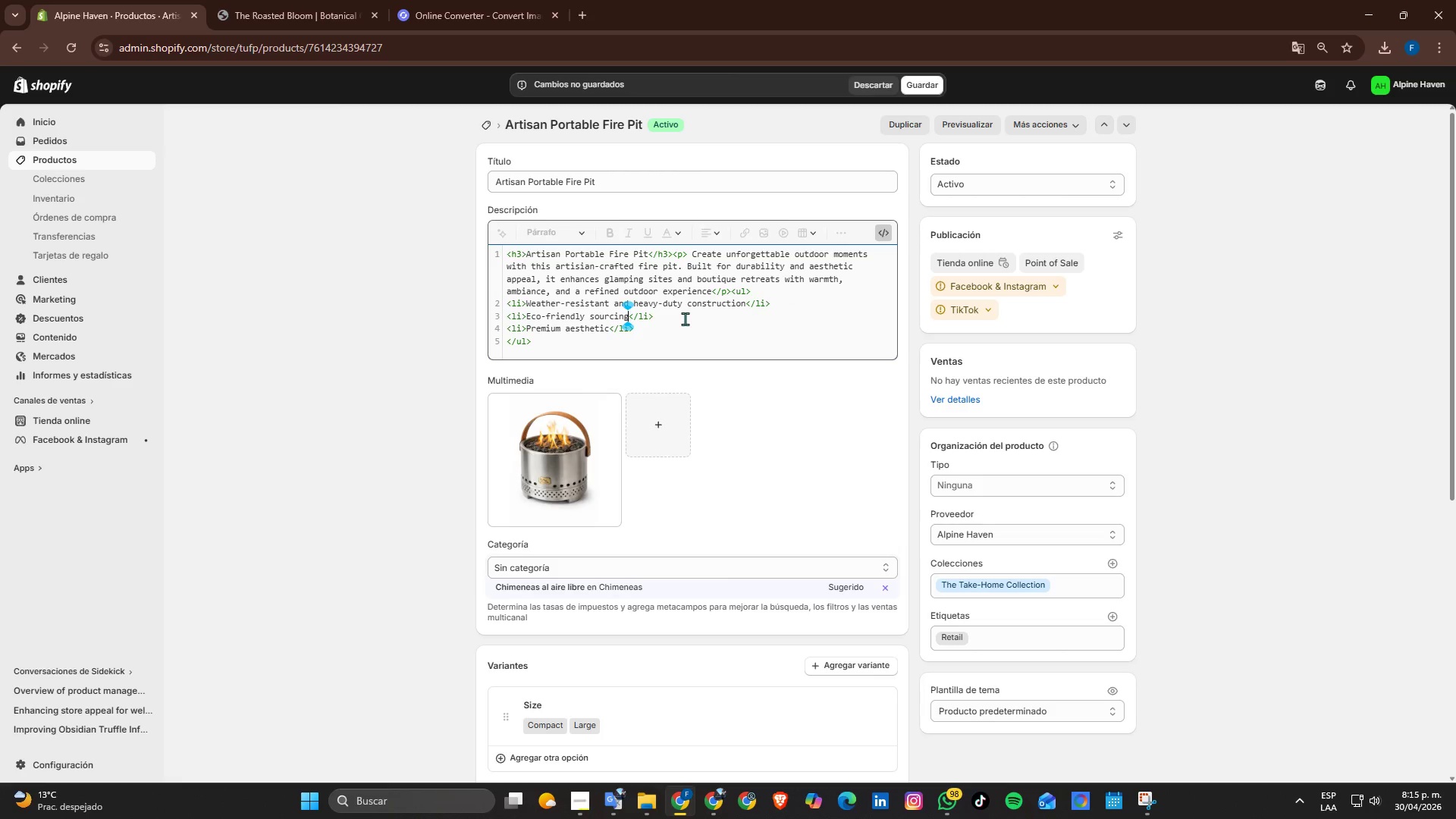 
key(Backspace)
key(Backspace)
key(Backspace)
key(Backspace)
key(Backspace)
key(Backspace)
key(Backspace)
key(Backspace)
key(Backspace)
key(Backspace)
key(Backspace)
key(Backspace)
key(Backspace)
key(Backspace)
key(Backspace)
key(Backspace)
key(Backspace)
key(Backspace)
key(Backspace)
key(Backspace)
key(Backspace)
type(Ideal for luxury outdoor hospitality setups)
 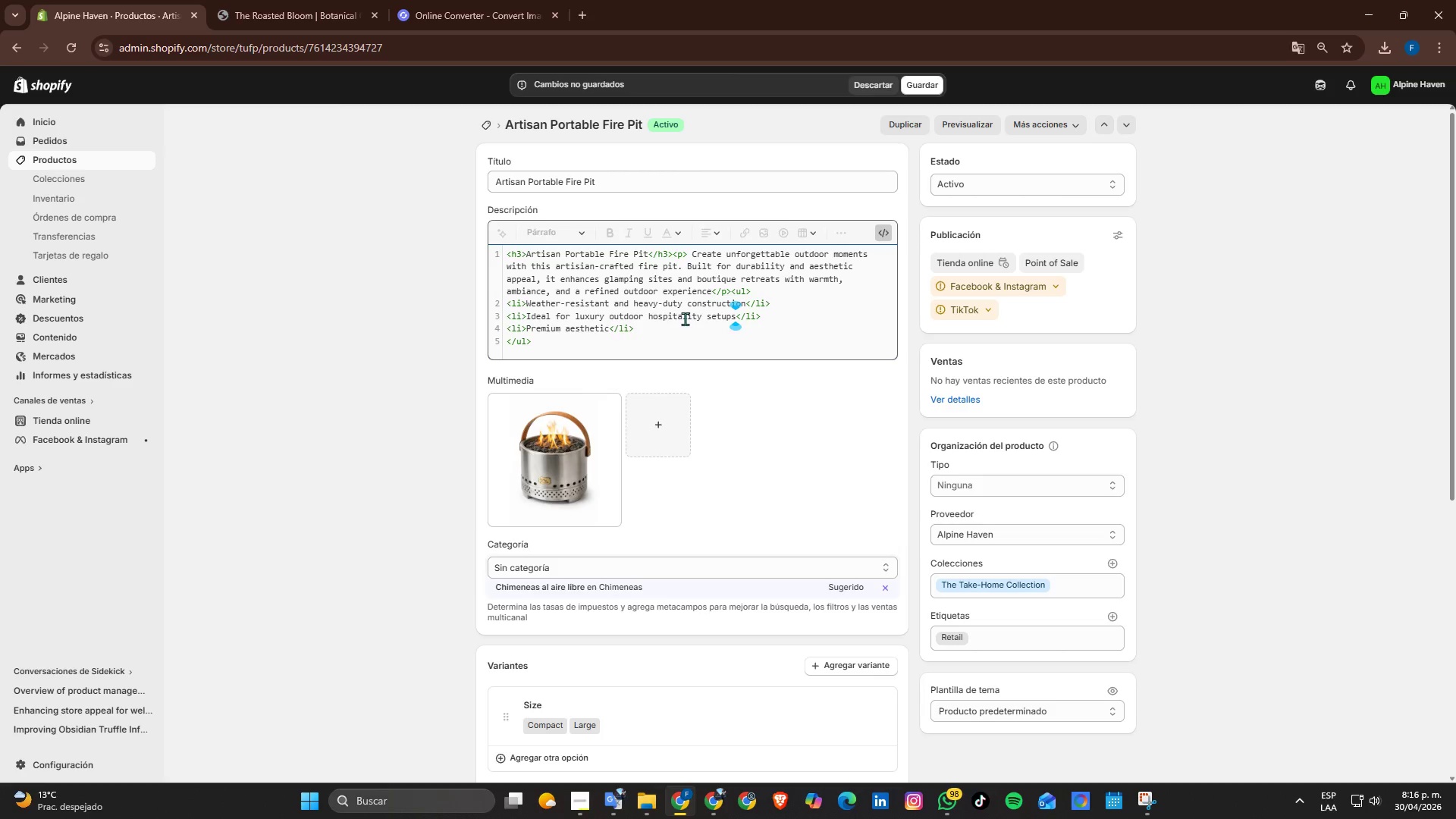 
key(ArrowDown)
 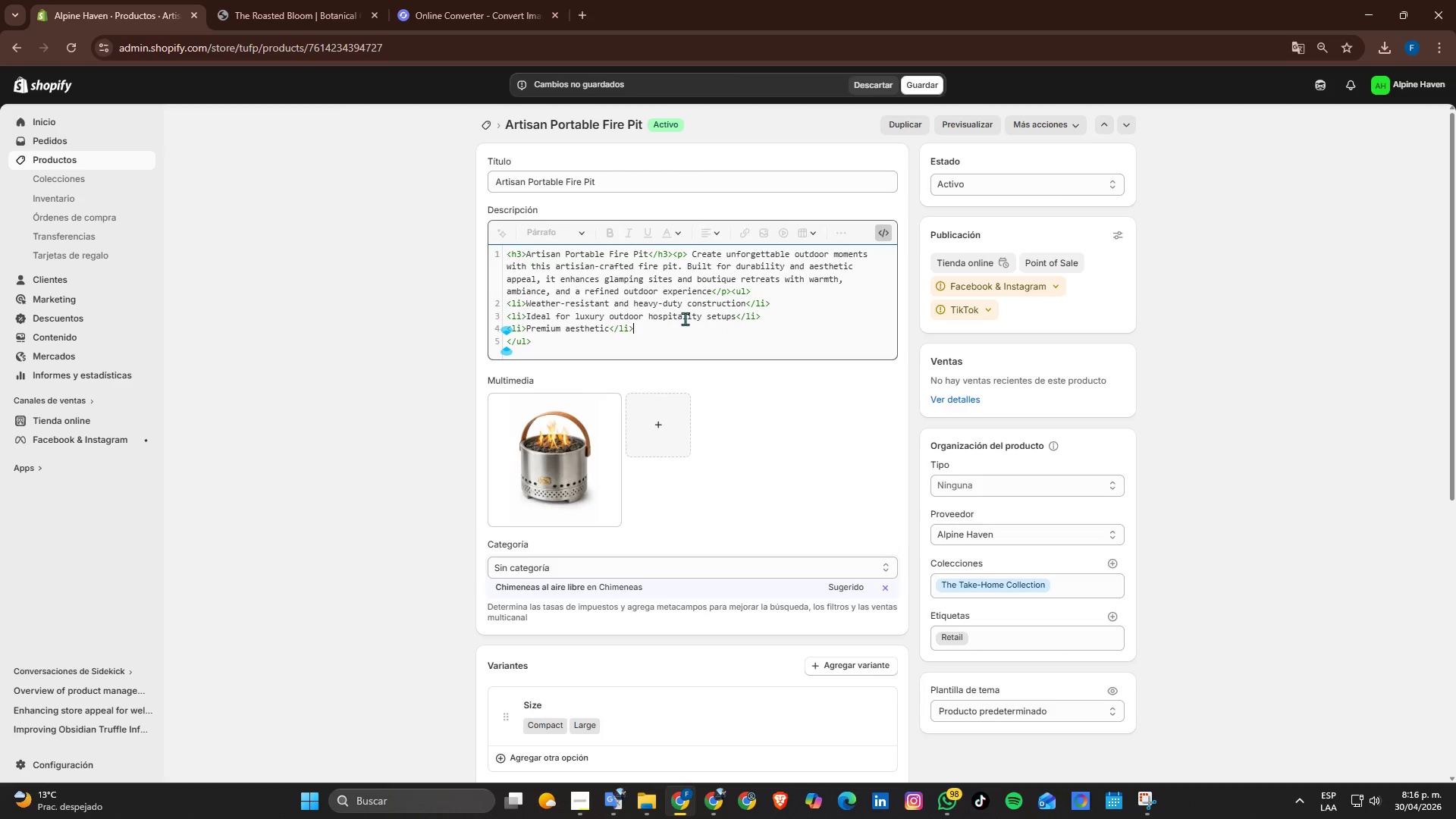 
key(ArrowLeft)
 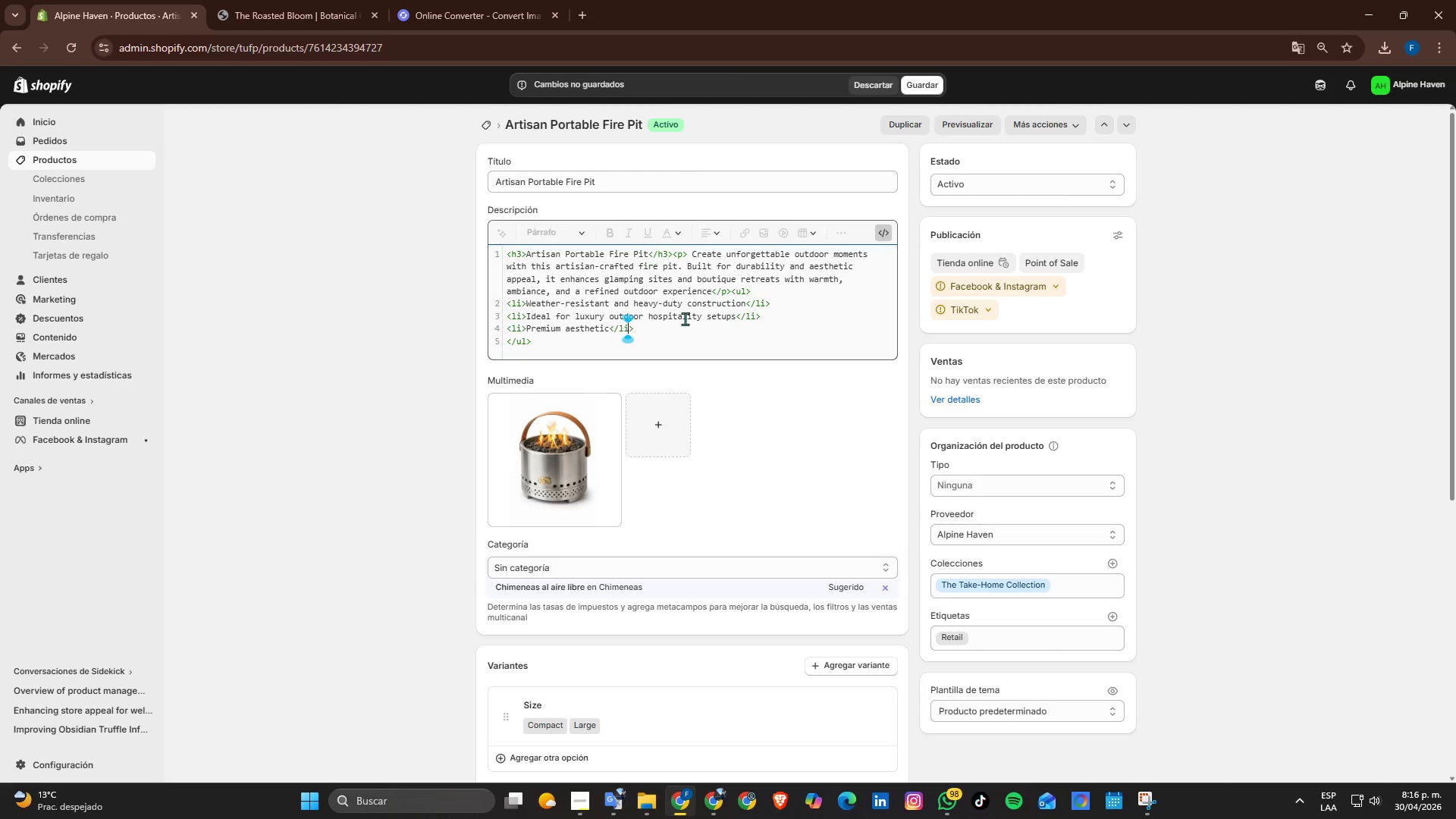 
key(ArrowLeft)
 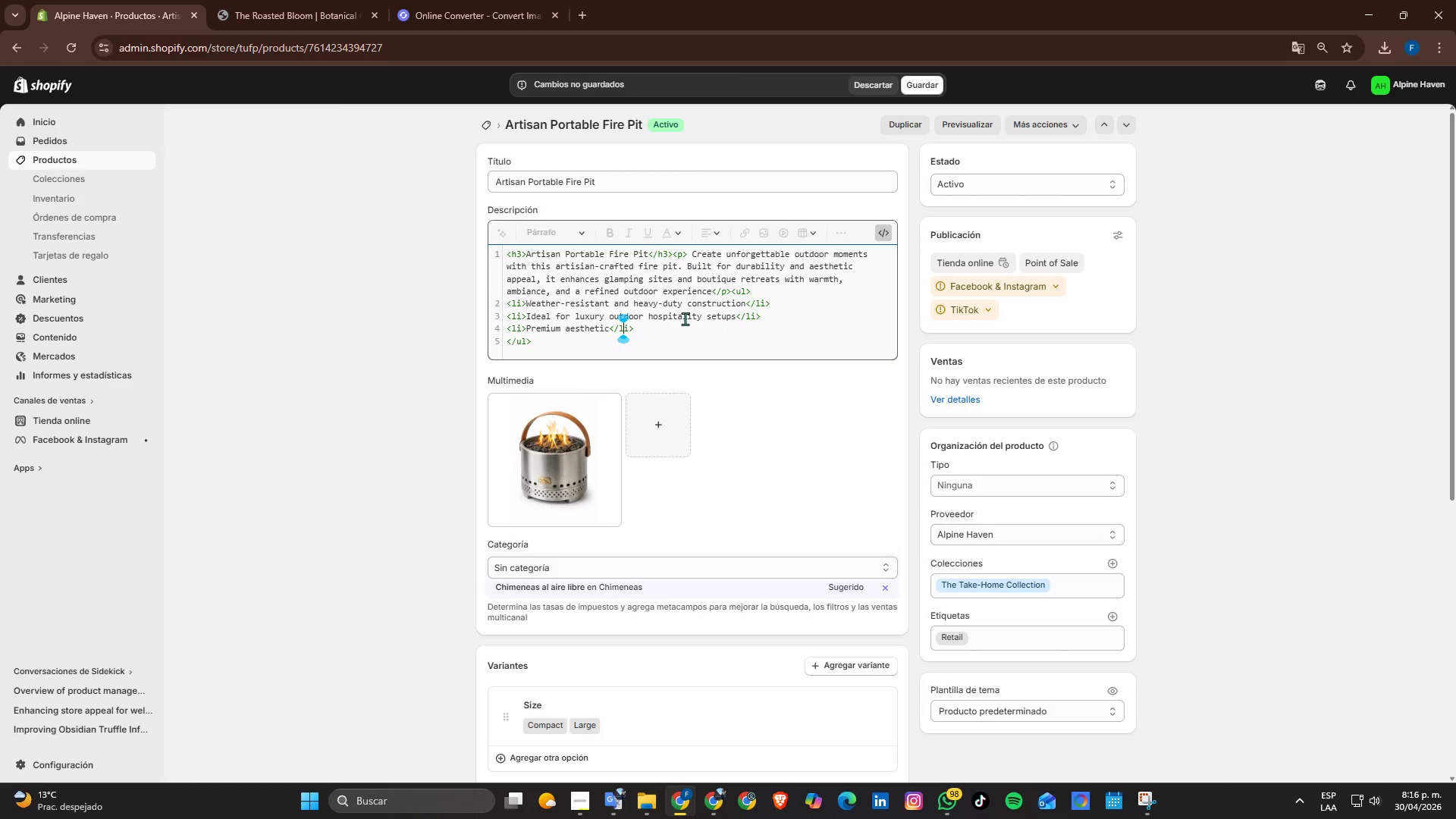 
key(ArrowLeft)
 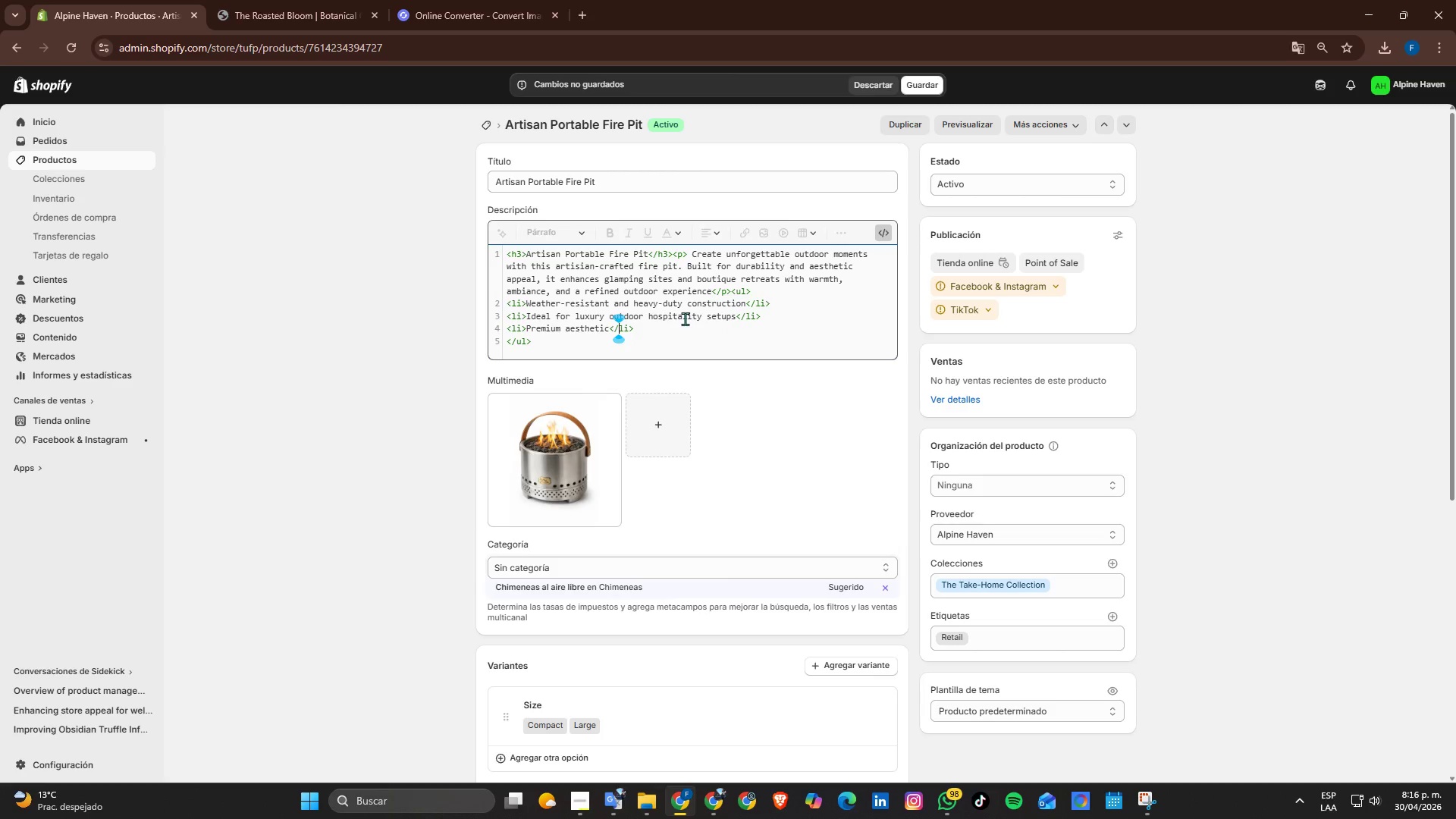 
key(ArrowLeft)
 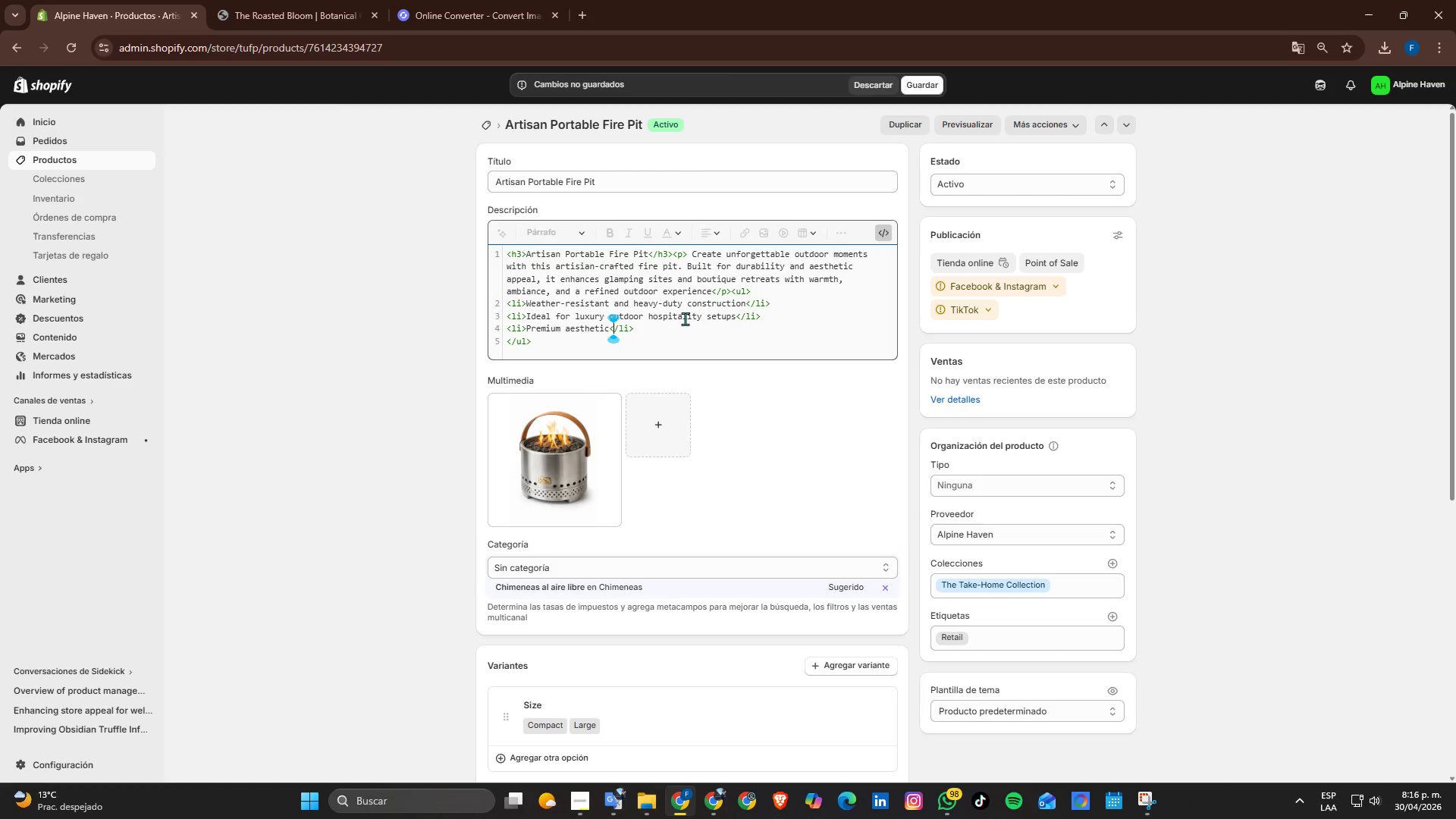 
key(ArrowLeft)
 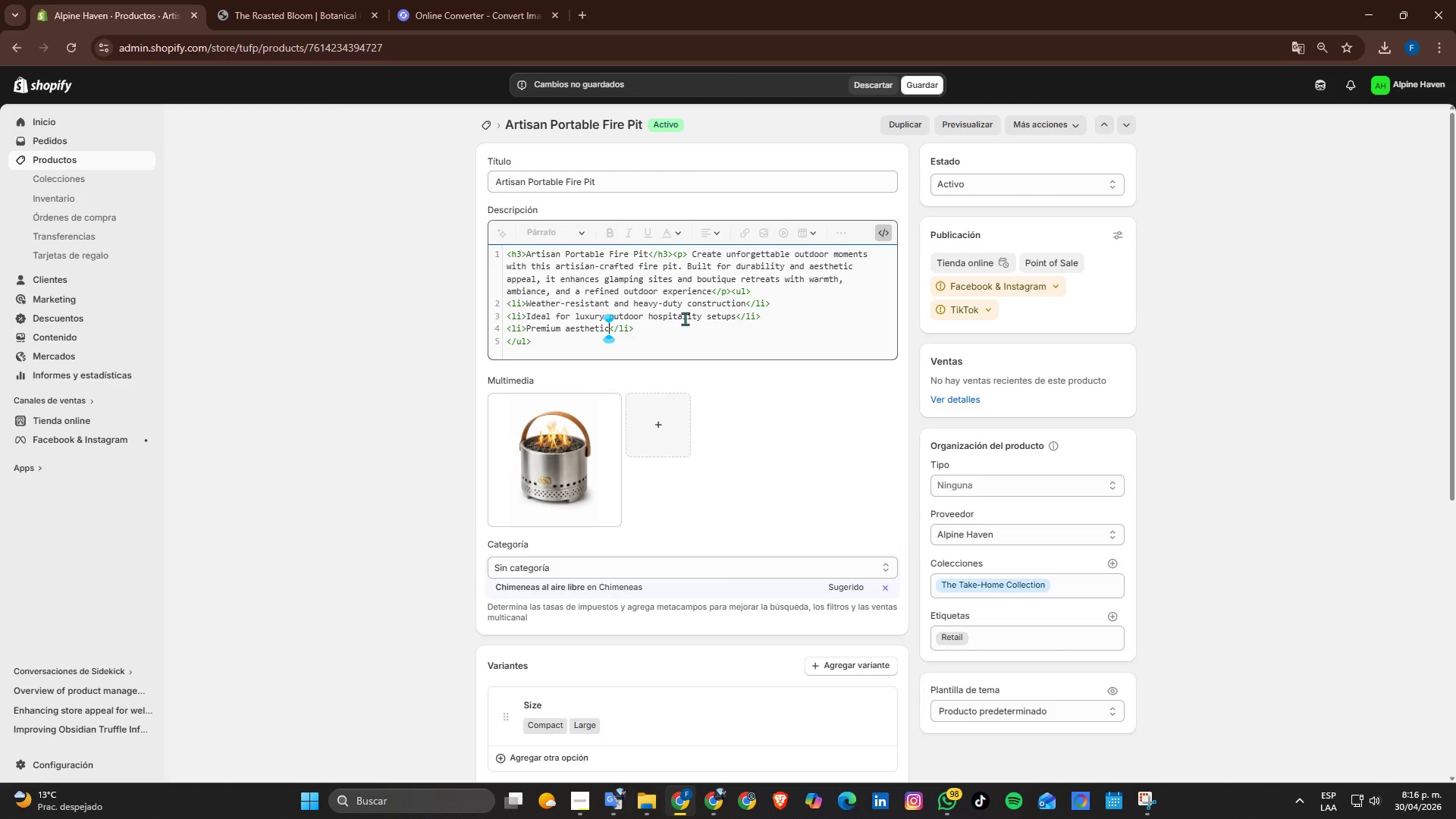 
key(Backspace)
key(Backspace)
key(Backspace)
key(Backspace)
key(Backspace)
key(Backspace)
key(Backspace)
key(Backspace)
key(Backspace)
key(Backspace)
key(Backspace)
key(Backspace)
key(Backspace)
key(Backspace)
key(Backspace)
key(Backspace)
type(ortable design for flexible praement )
 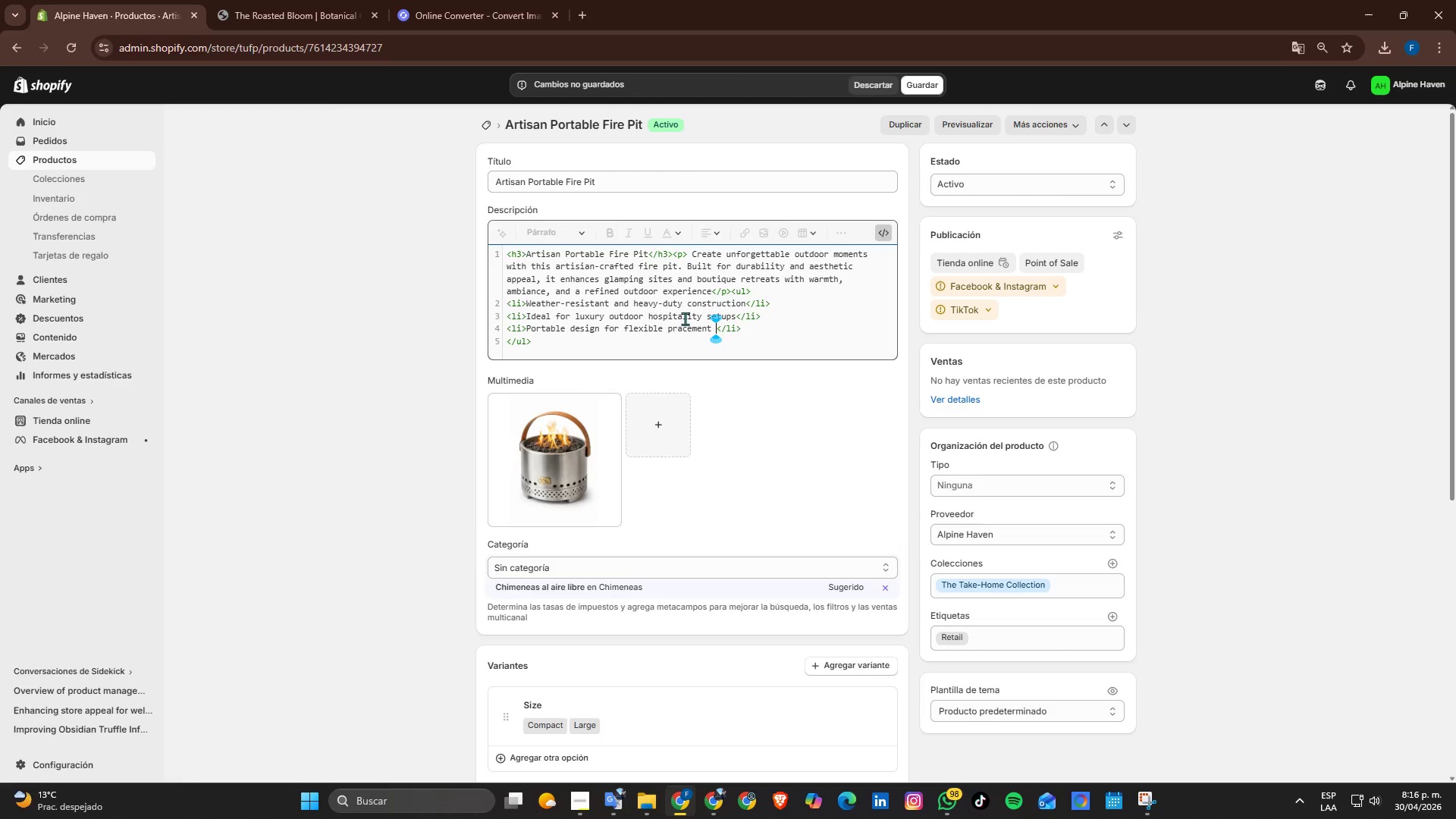 
hold_key(key=C, duration=0.36)
 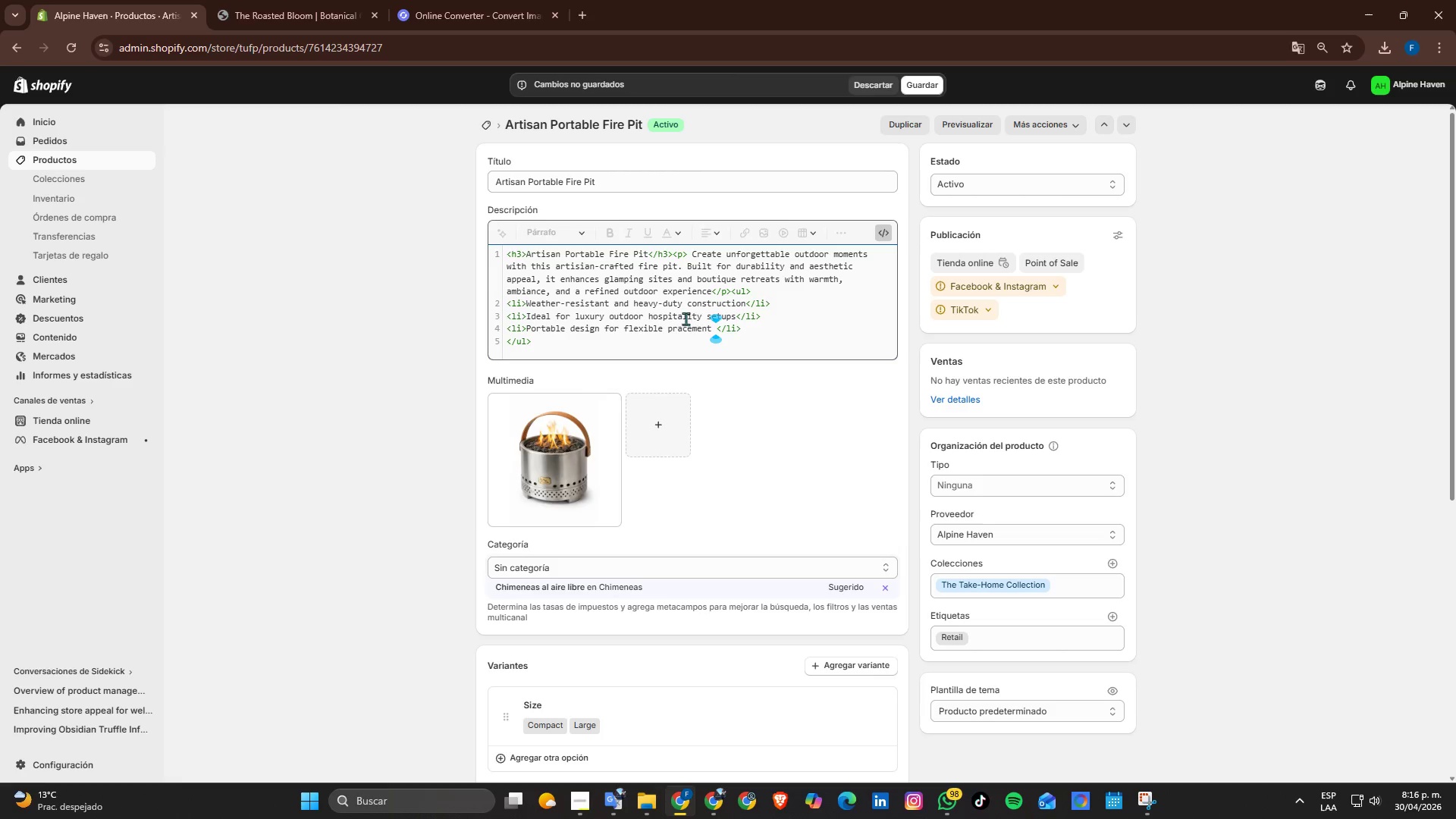 
key(Backspace)
 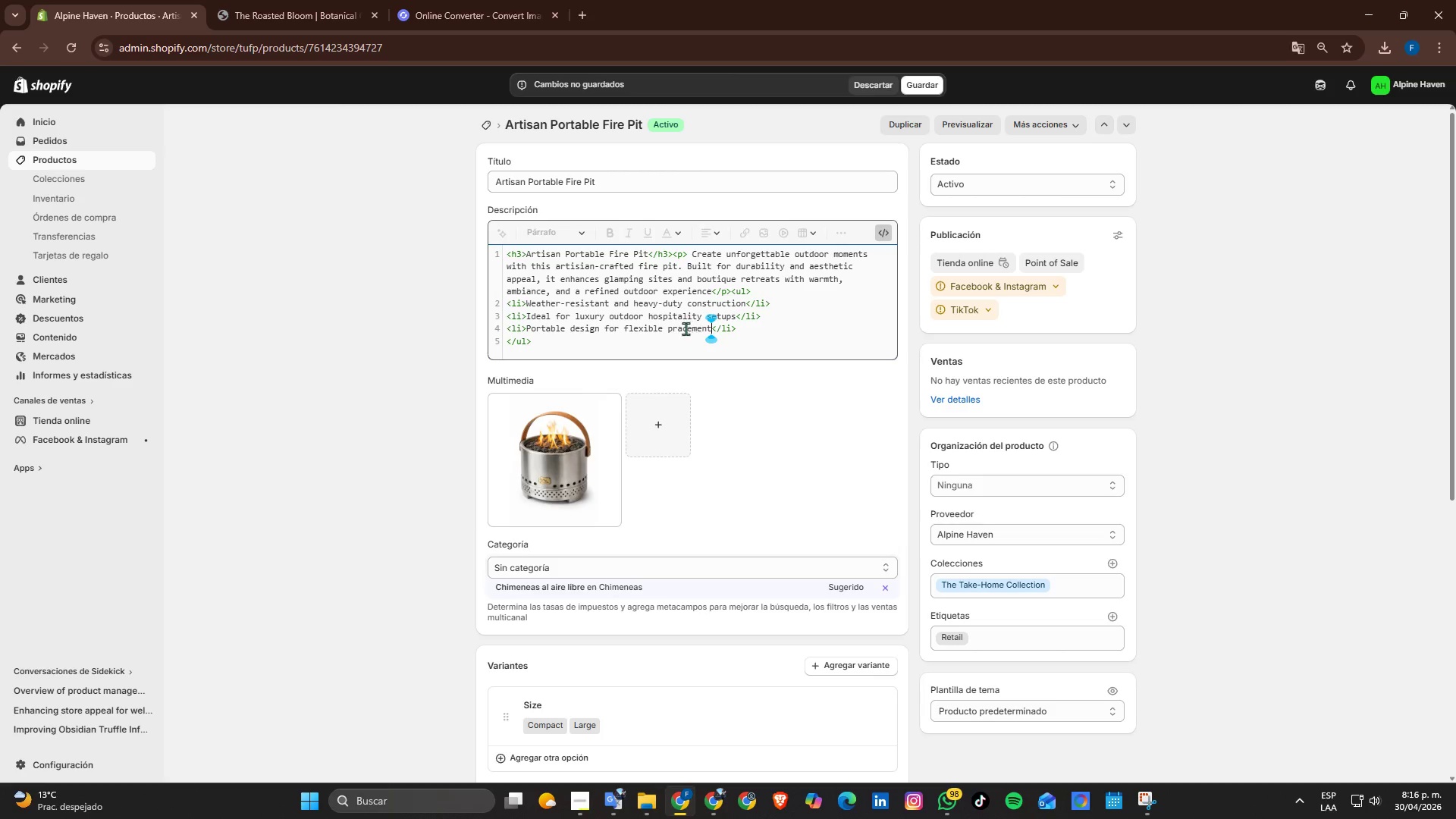 
left_click([679, 328])
 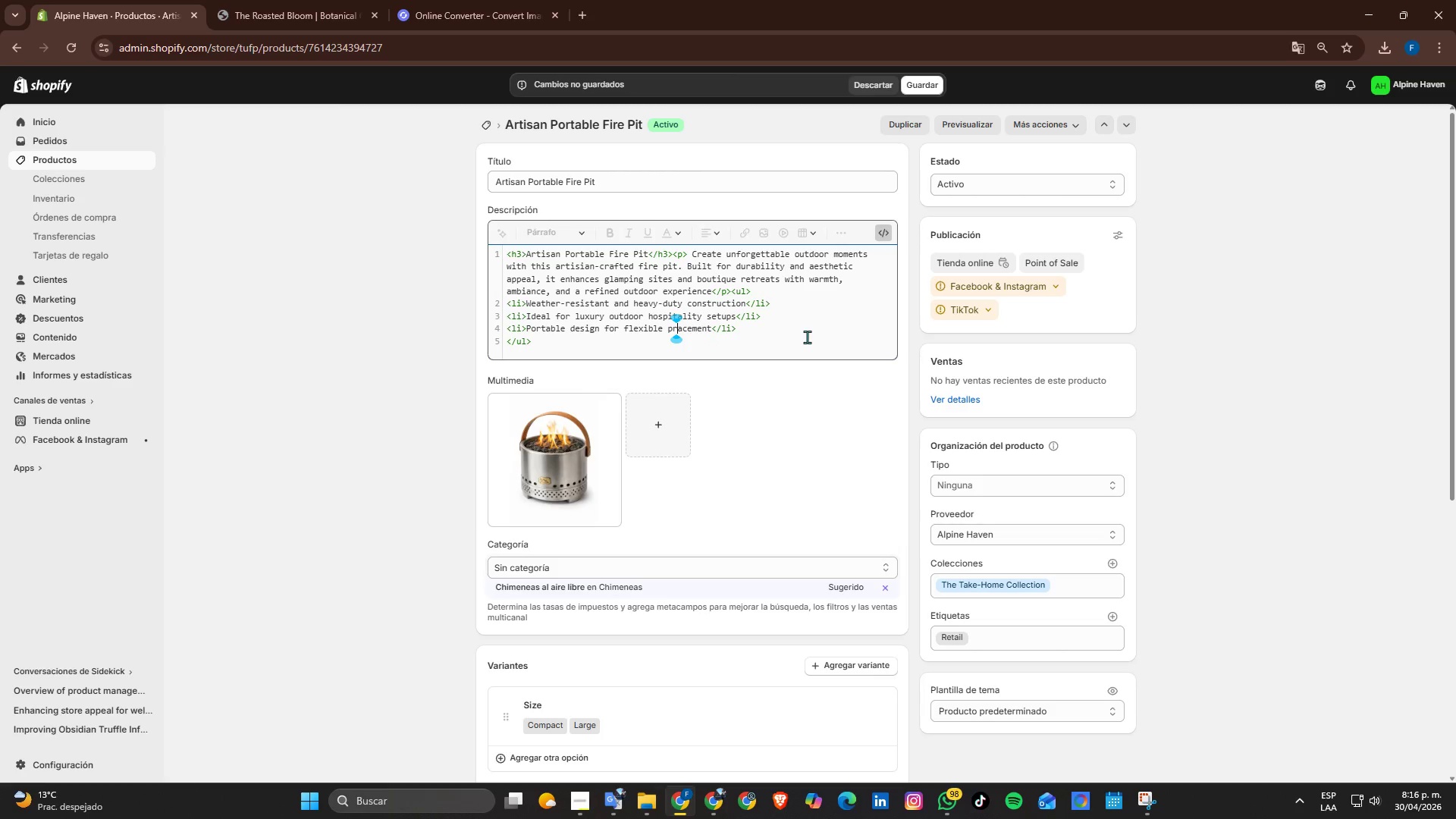 
key(Backspace)
 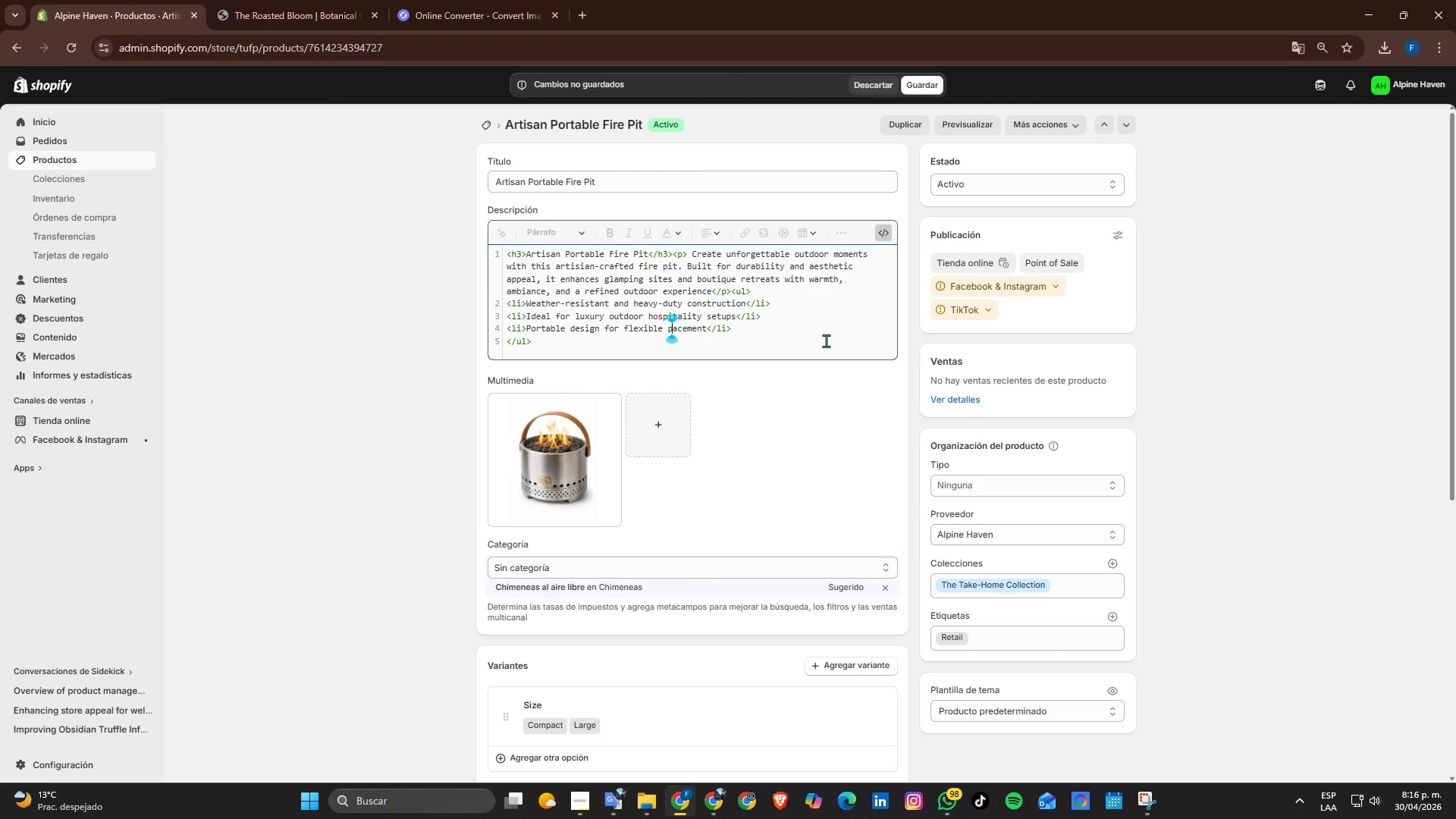 
key(L)
 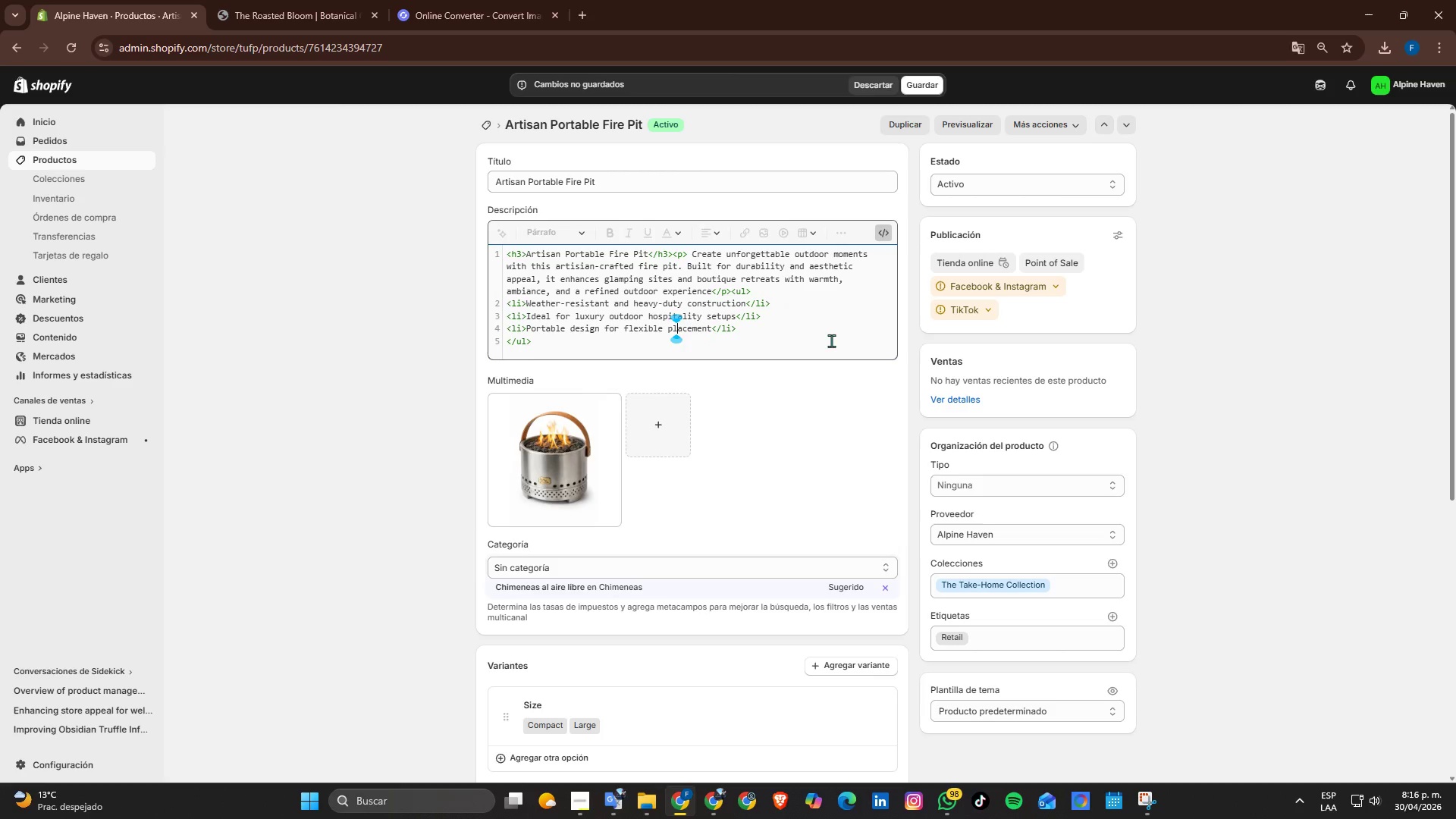 
left_click([819, 340])
 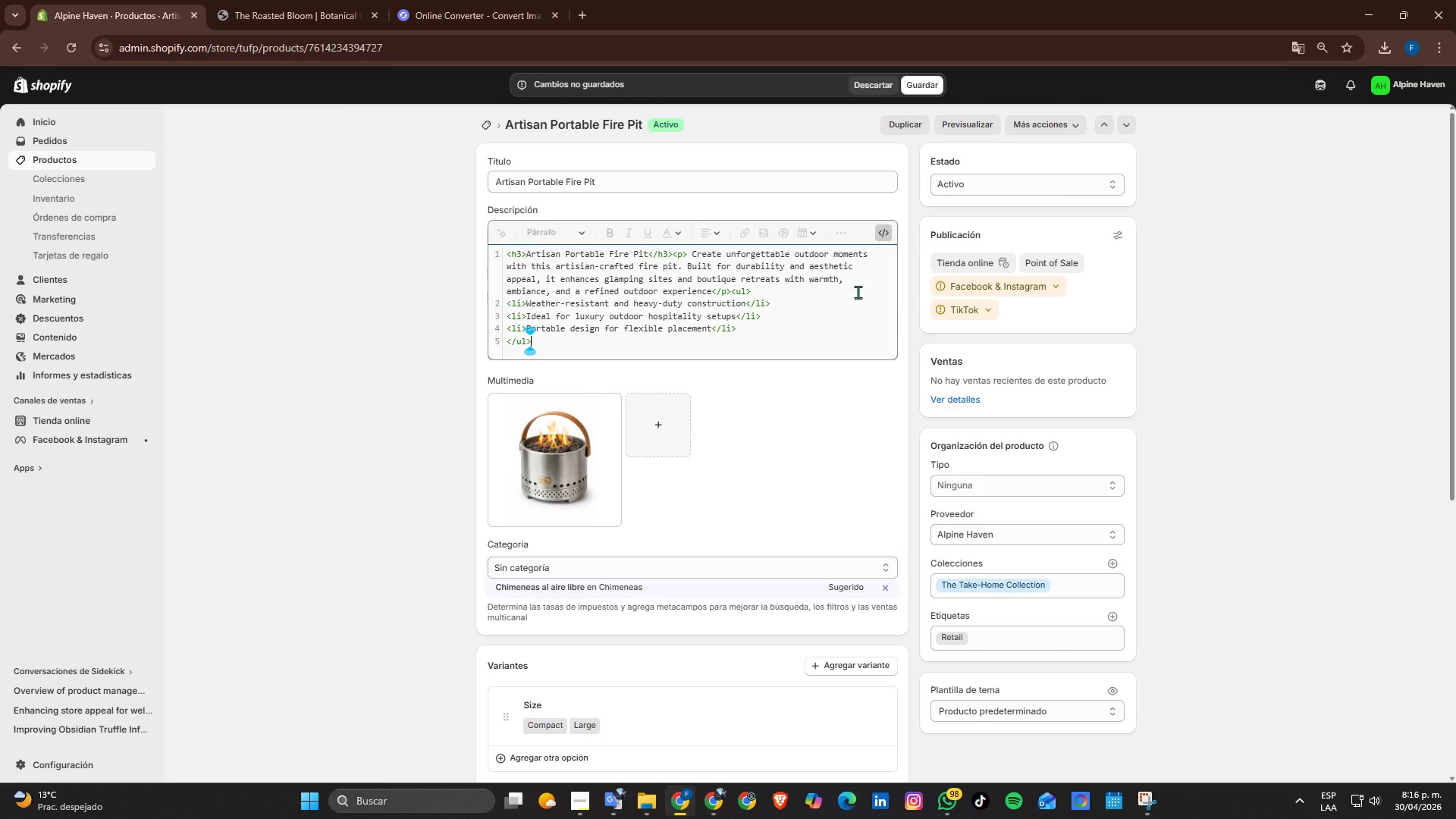 
left_click([880, 237])
 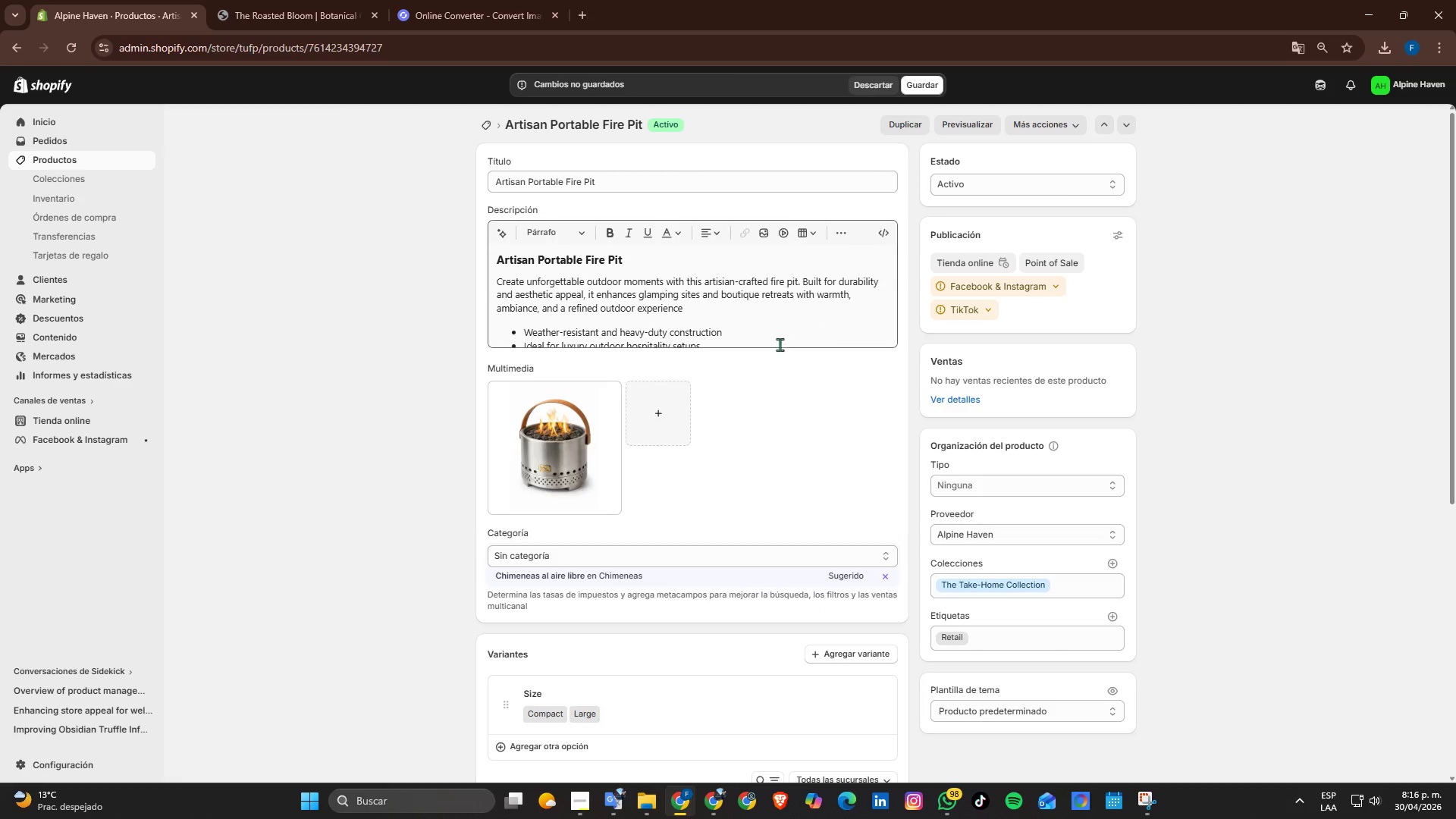 
left_click([736, 294])
 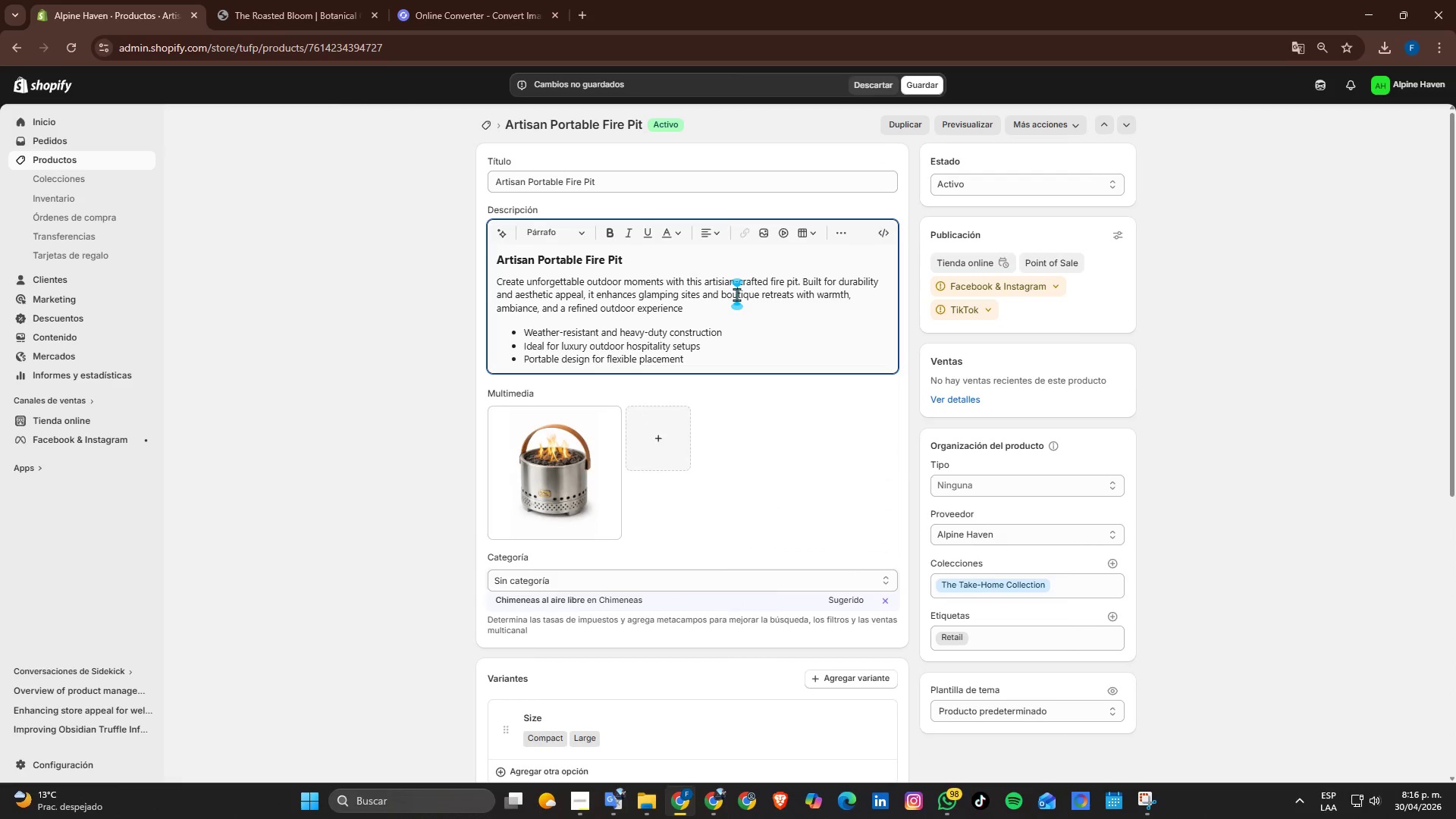 
scroll: coordinate [736, 294], scroll_direction: up, amount: 1.0
 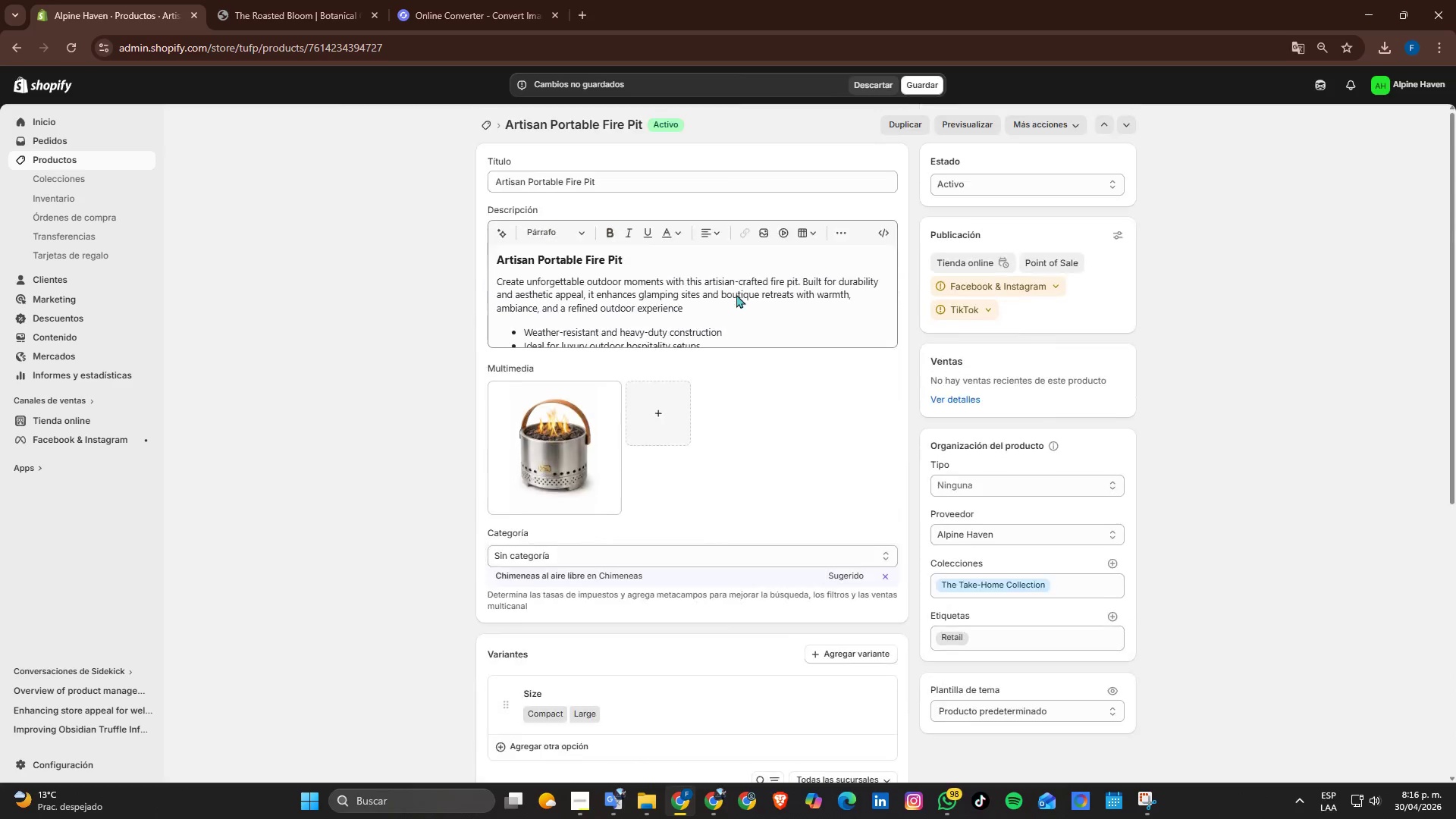 
scroll: coordinate [736, 294], scroll_direction: none, amount: 0.0
 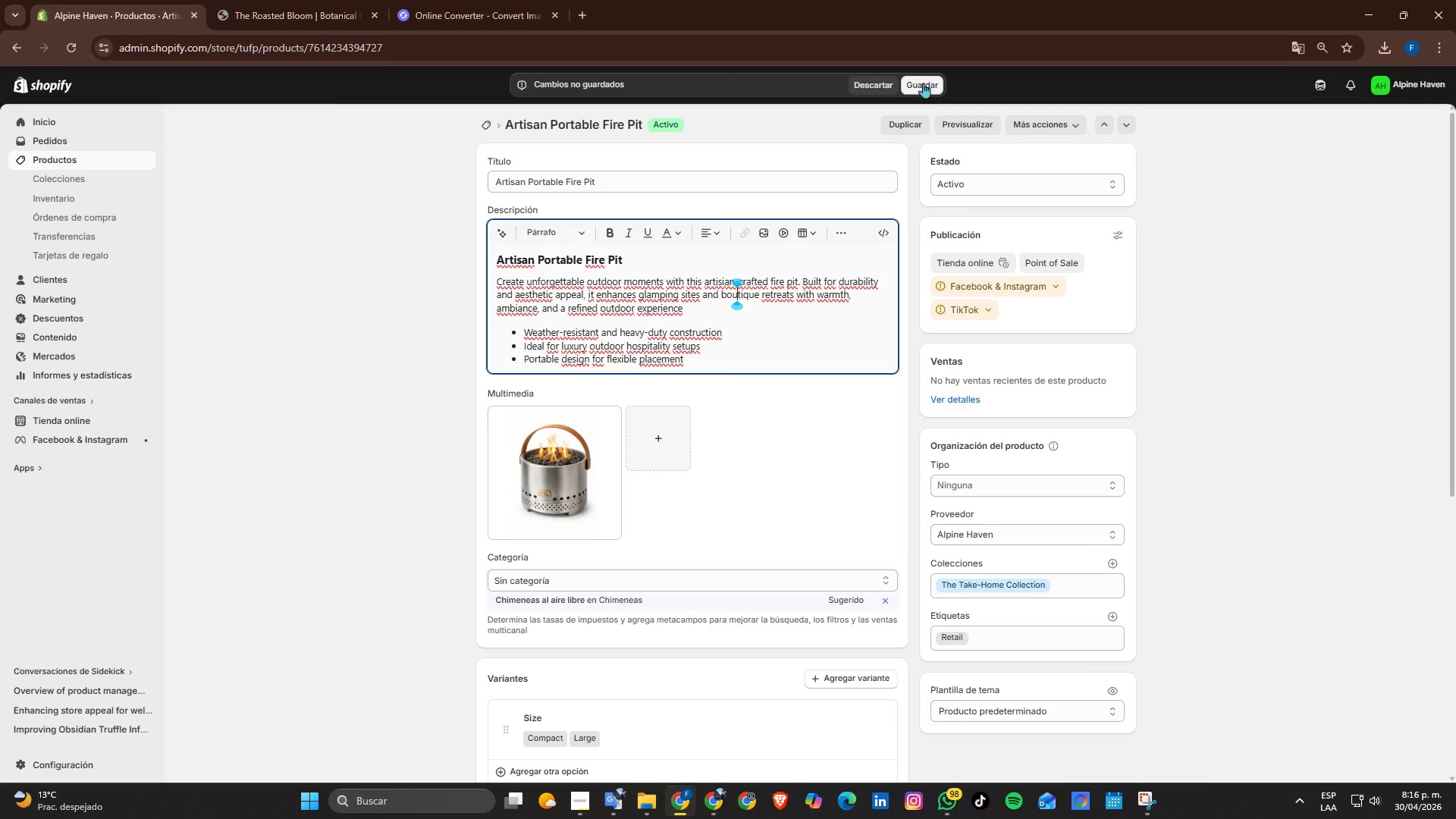 
left_click([923, 83])
 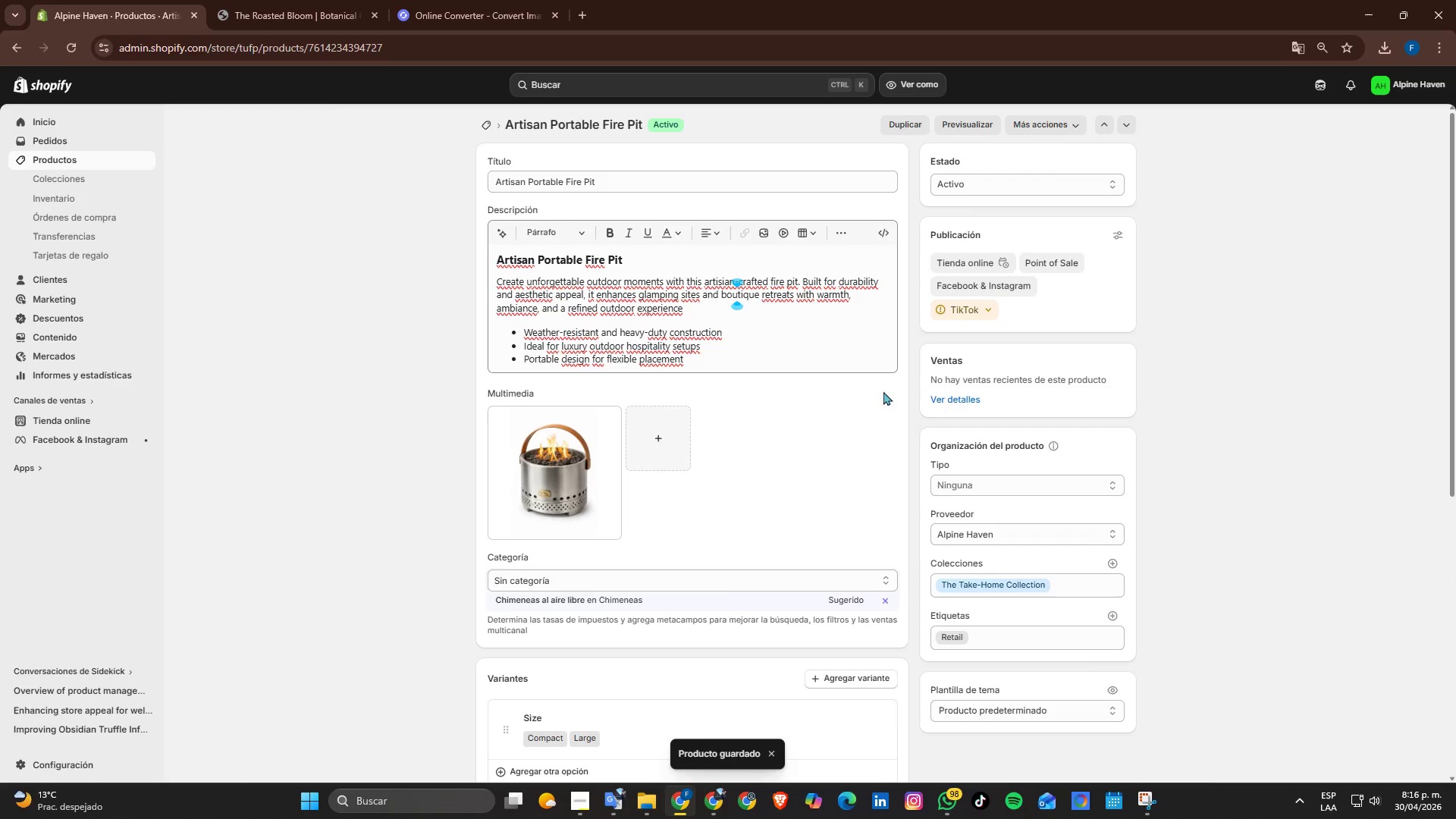 
wait(9.16)
 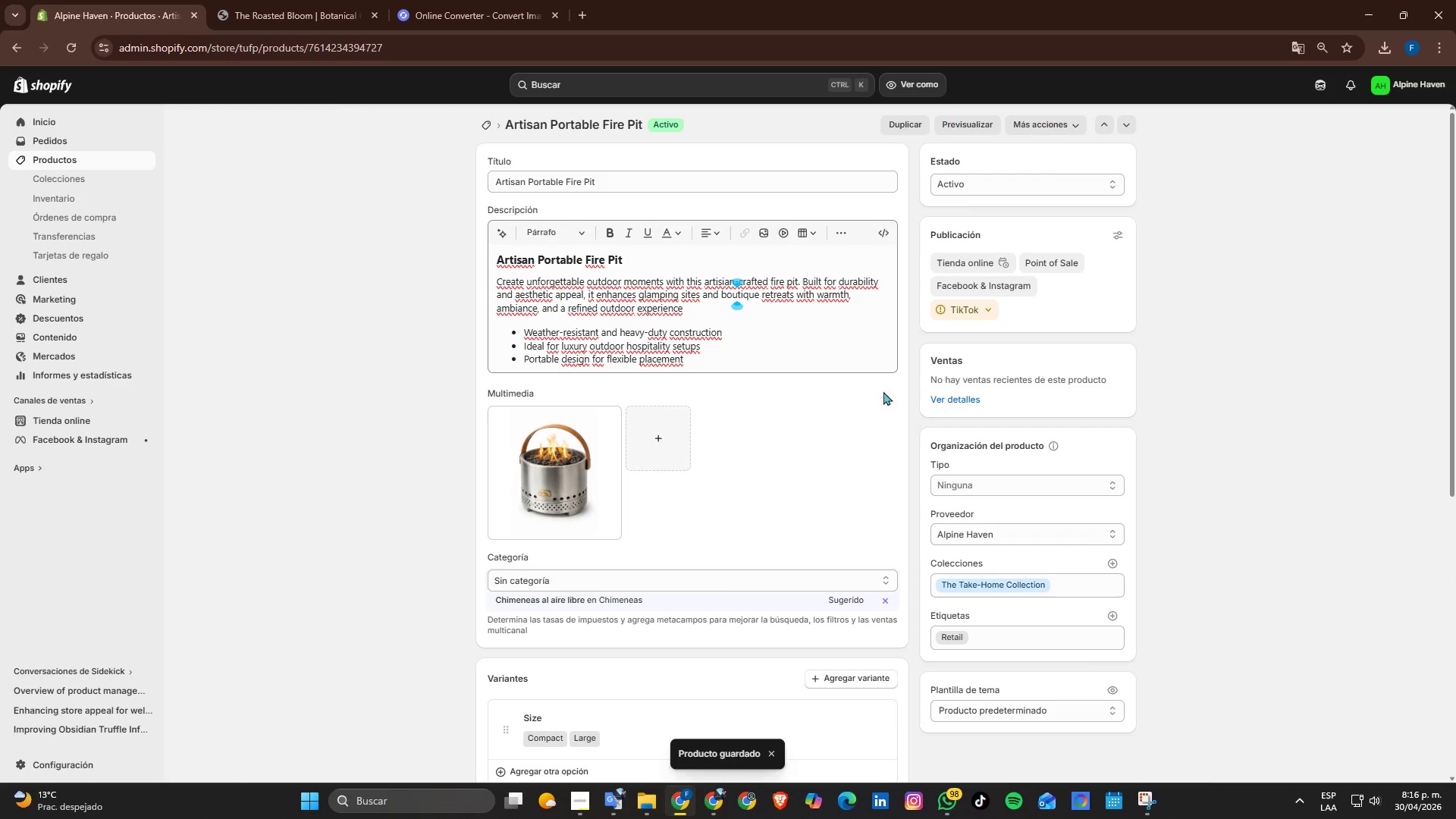 
left_click([89, 167])
 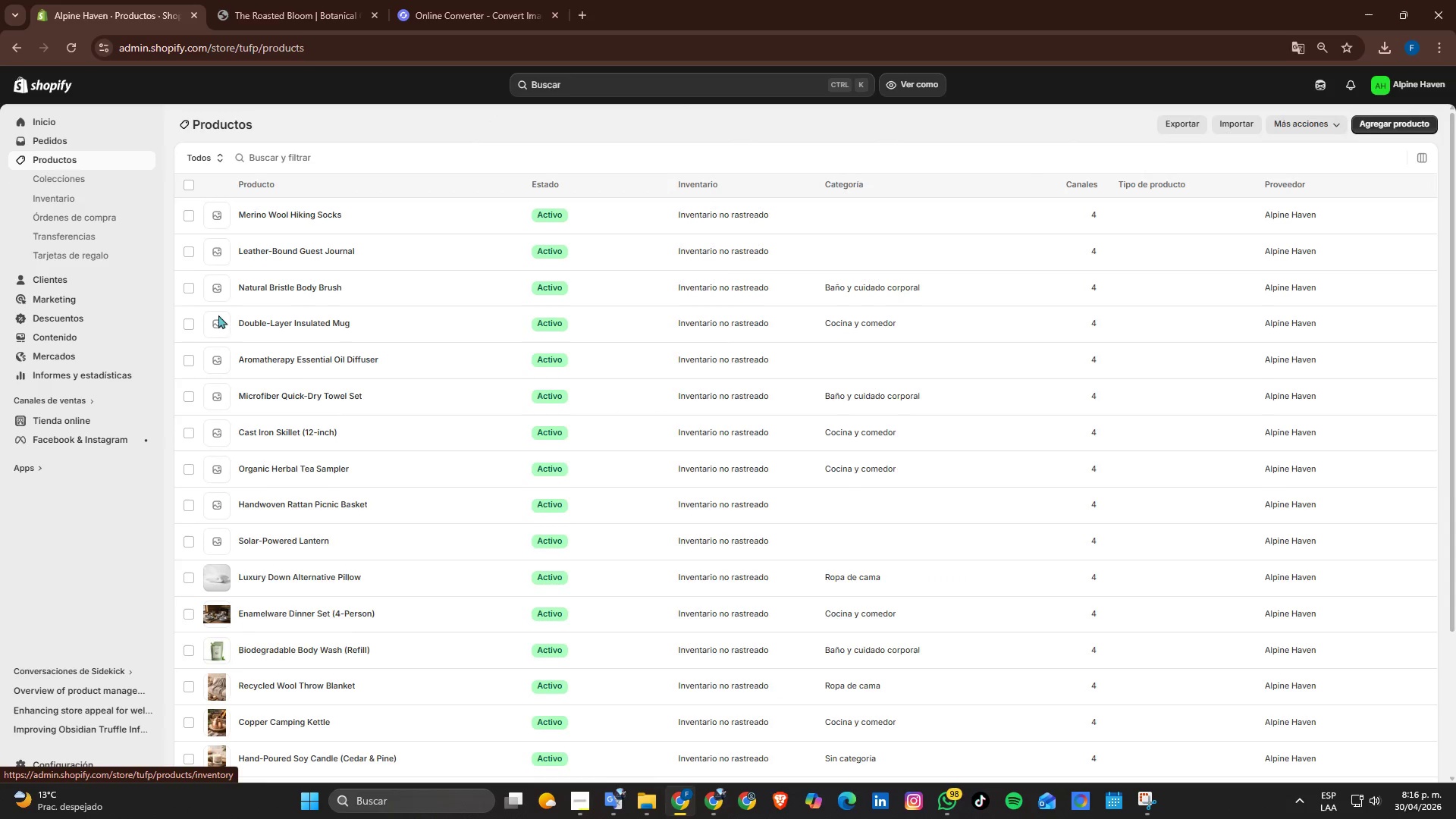 
scroll: coordinate [519, 459], scroll_direction: down, amount: 2.0
 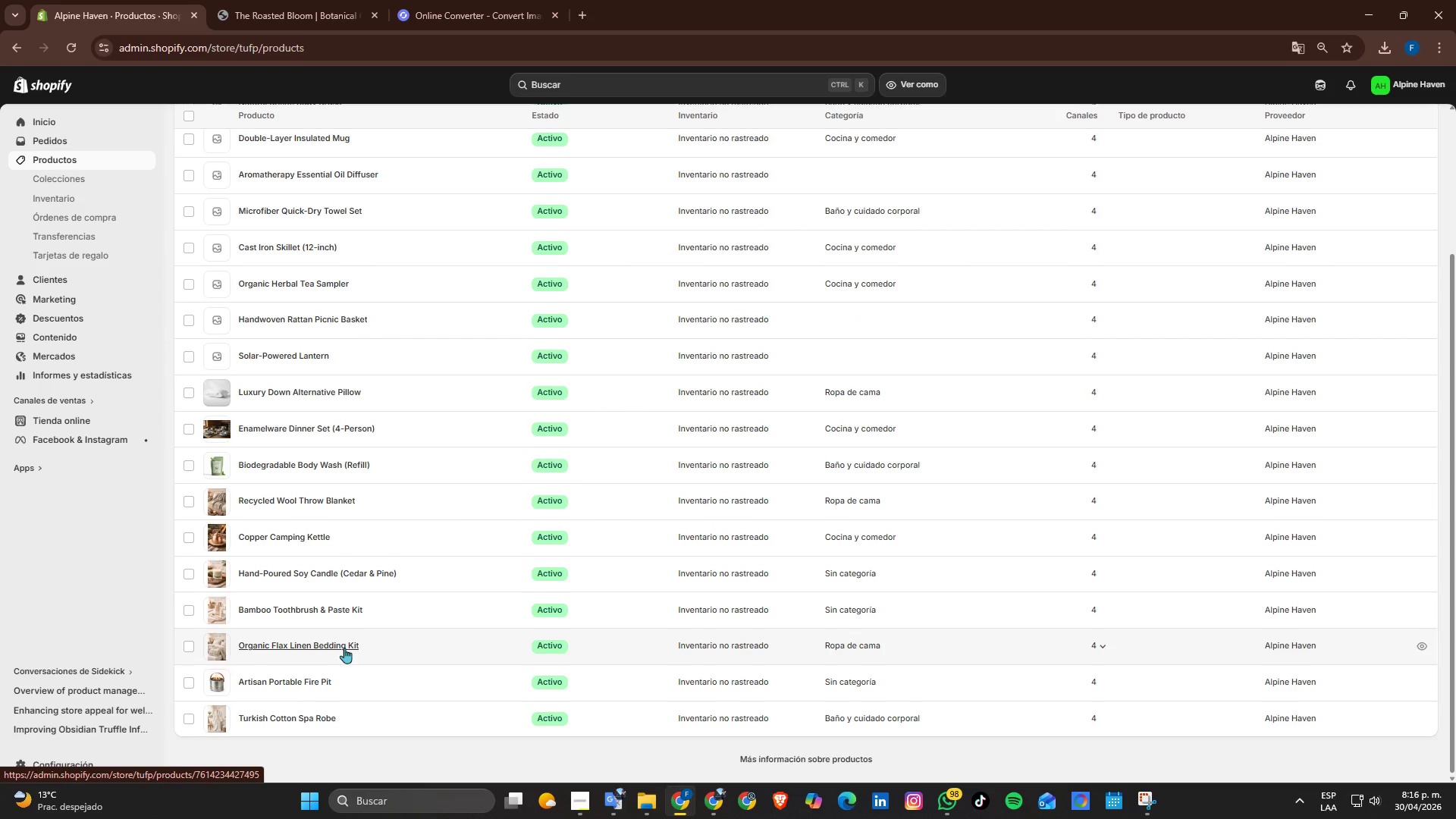 
left_click([344, 648])
 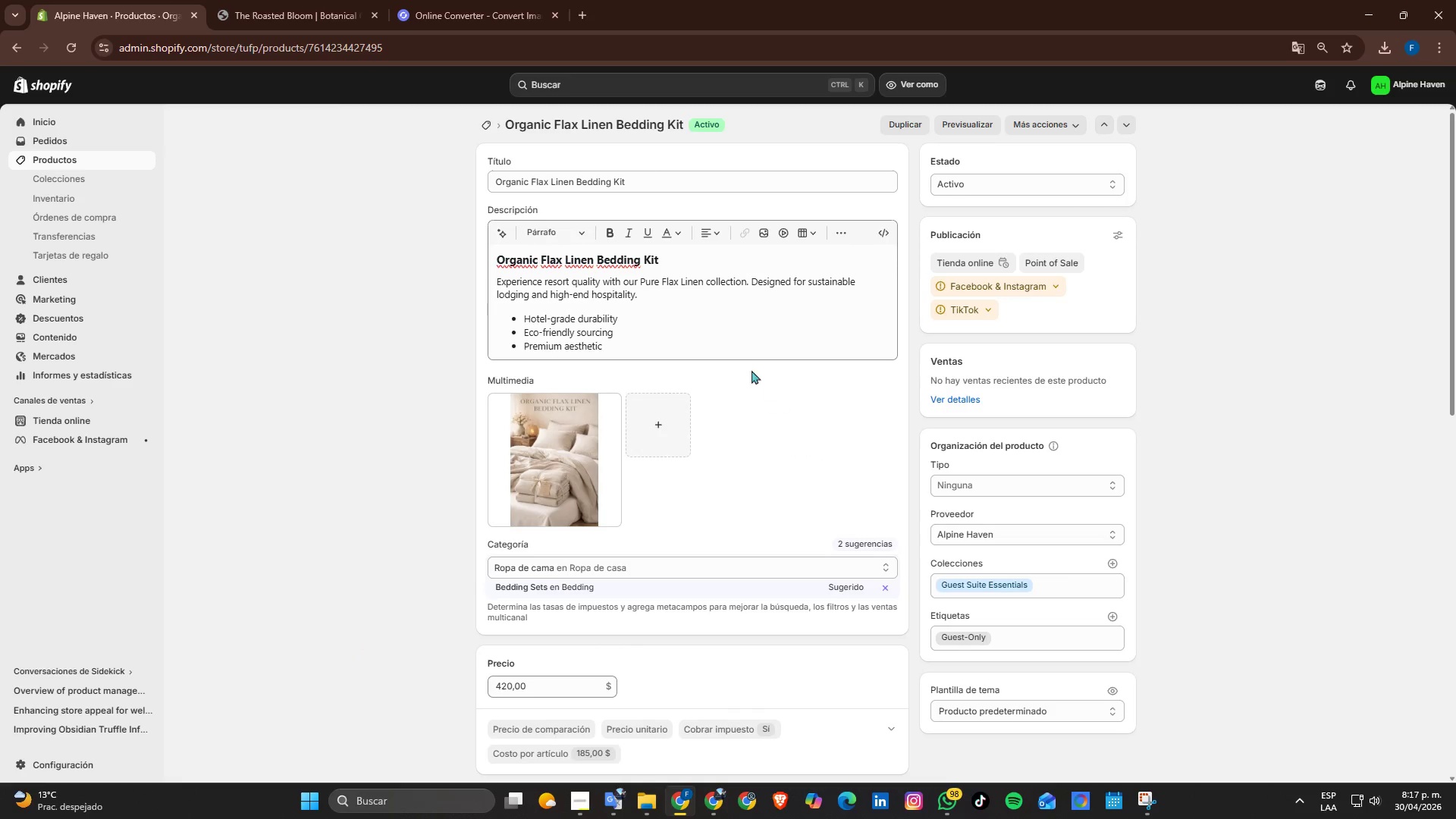 
wait(6.26)
 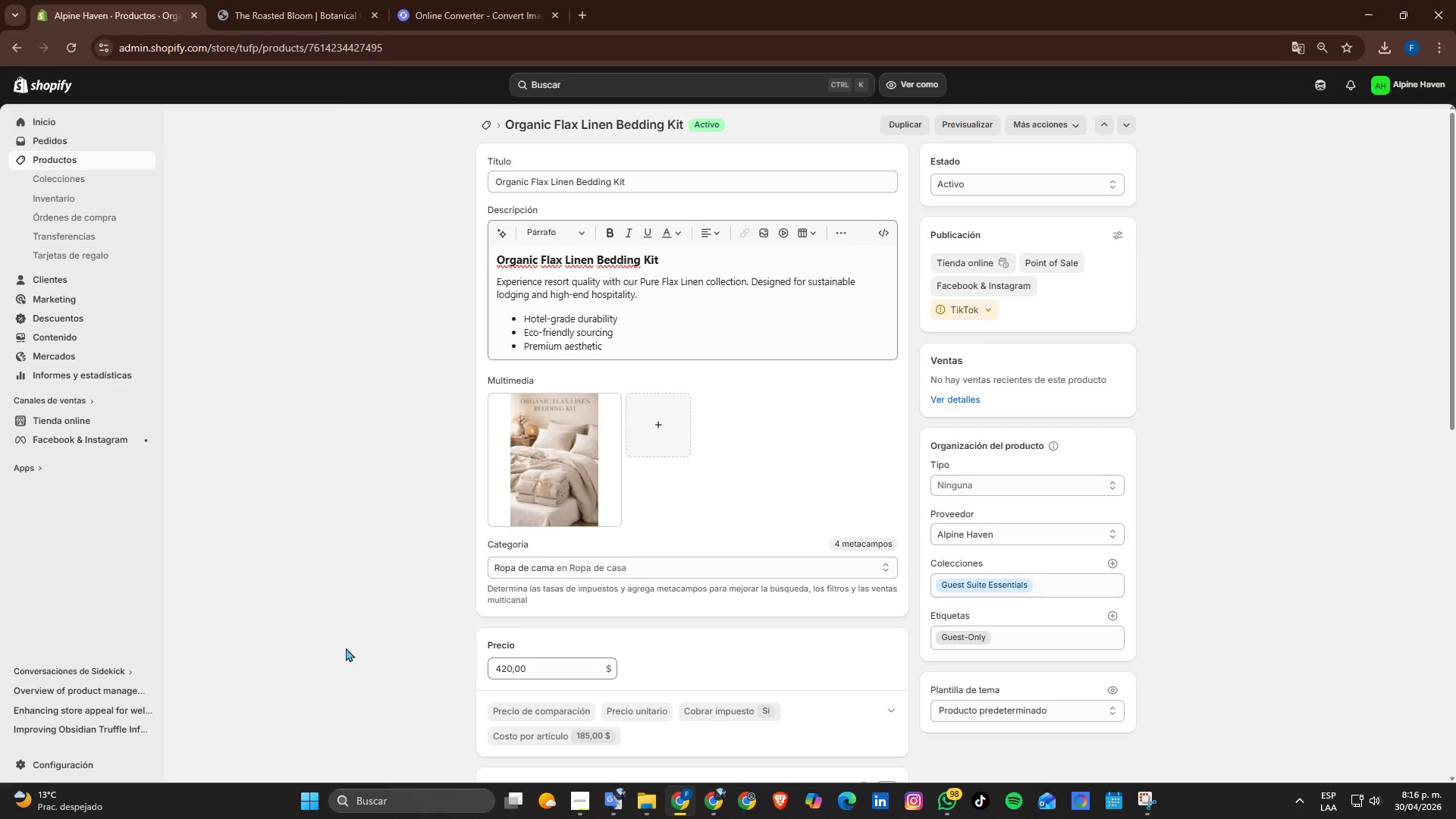 
left_click([884, 233])
 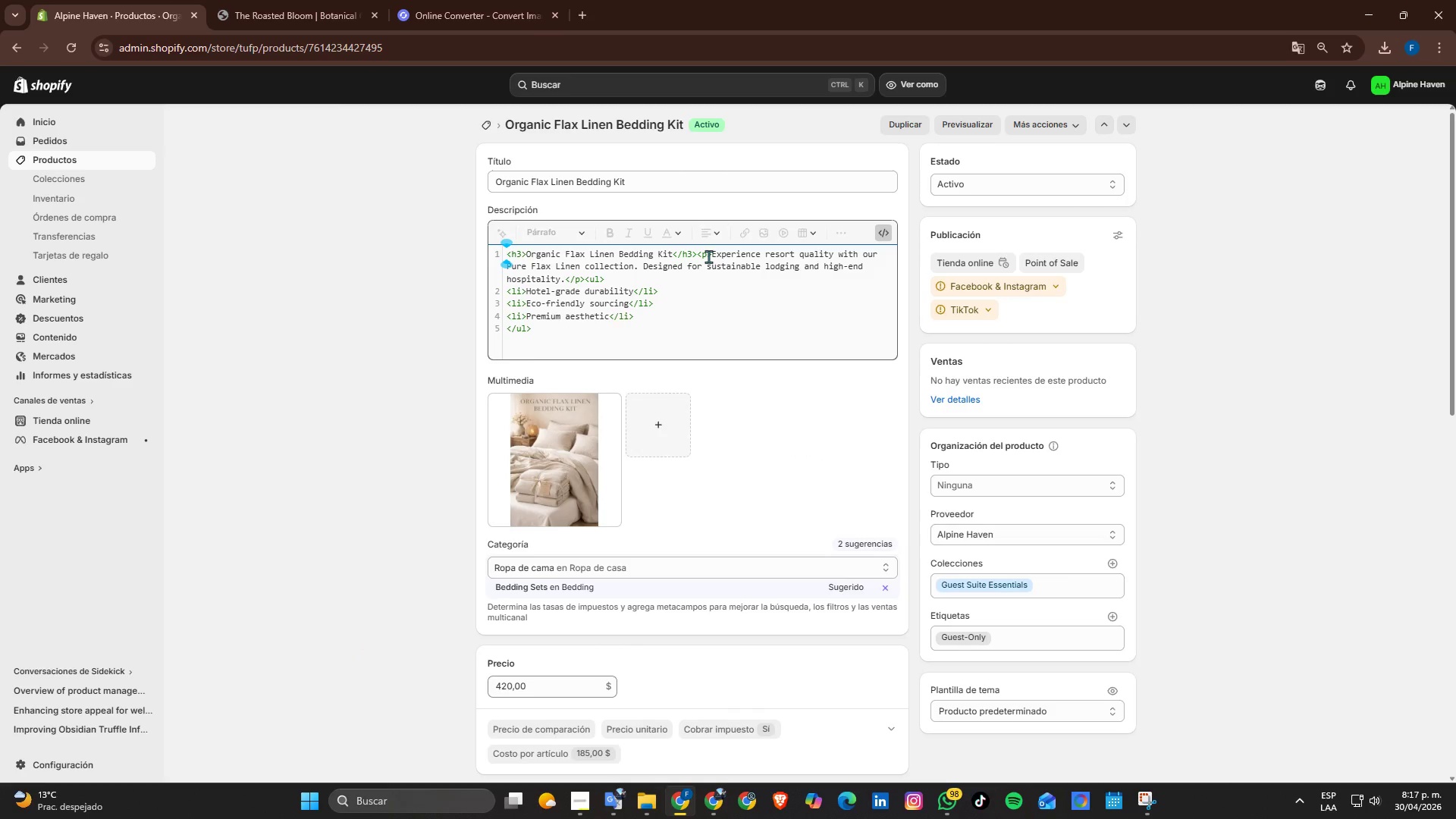 
left_click_drag(start_coordinate=[714, 256], to_coordinate=[561, 276])
 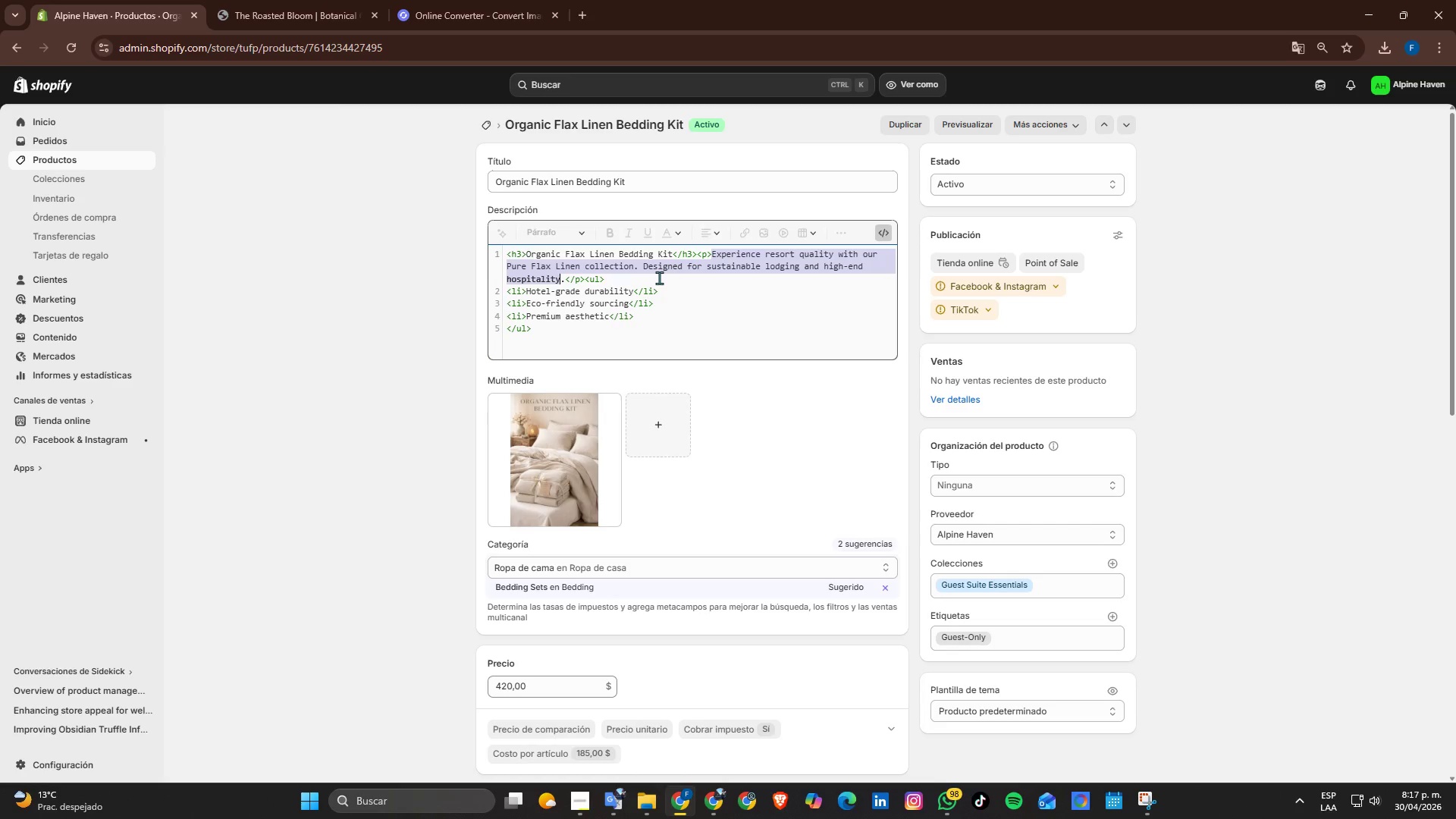 
type(Elevate the sleep experience with this organic flax linen bedding set. Naturally breathable and temperature regulation)
key(Backspace)
key(Backspace)
type(ng, it provides comfort and elegance for hihg)
key(Backspace)
type(g)
key(Backspace)
type(h)
key(Backspace)
key(Backspace)
type(gh-end accommodations on sustent)
key(Backspace)
key(Backspace)
key(Backspace)
type(ainability)
 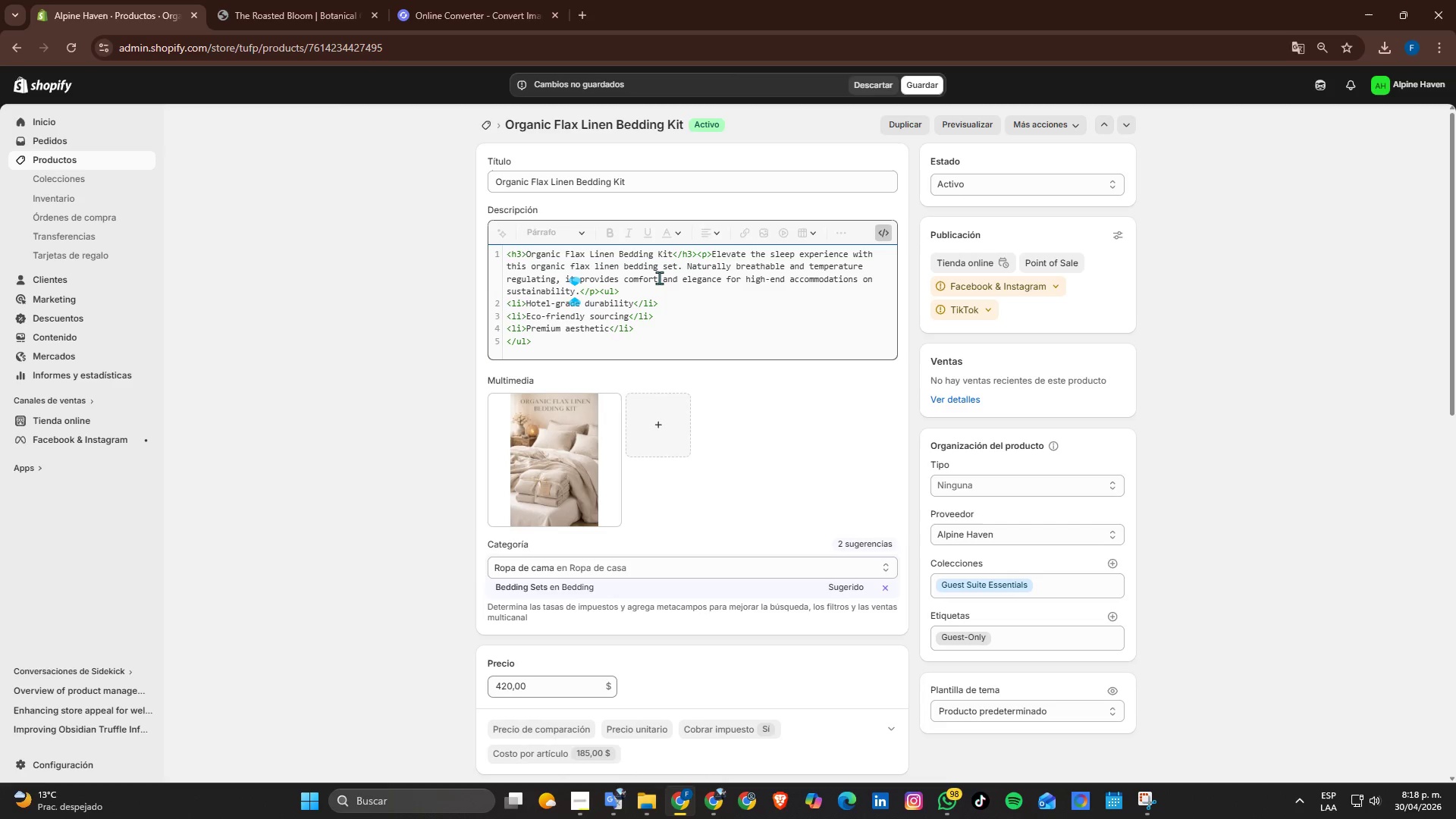 
type( and gus wee)
key(Backspace)
type(ll-being)
 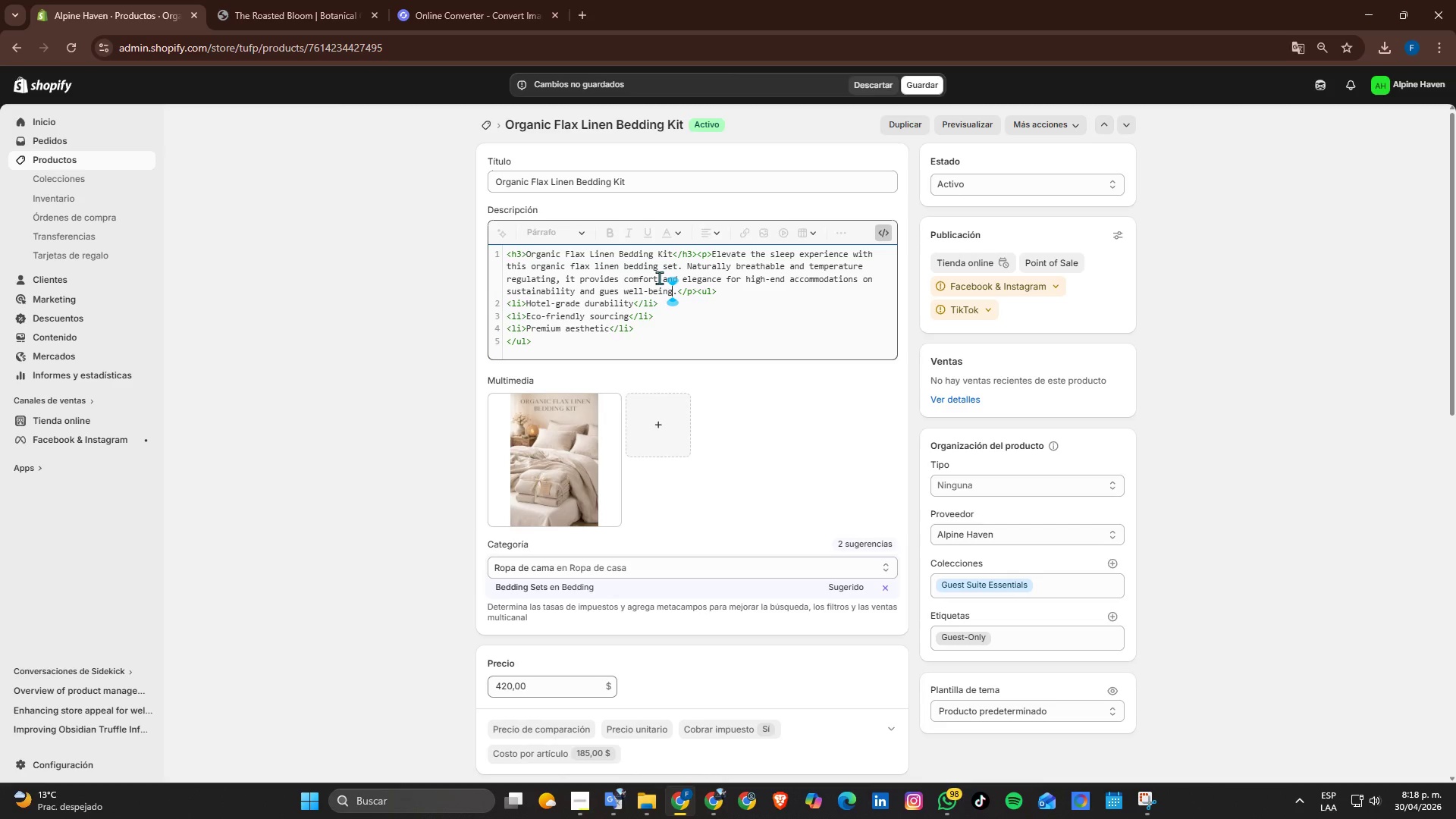 
key(ArrowDown)
 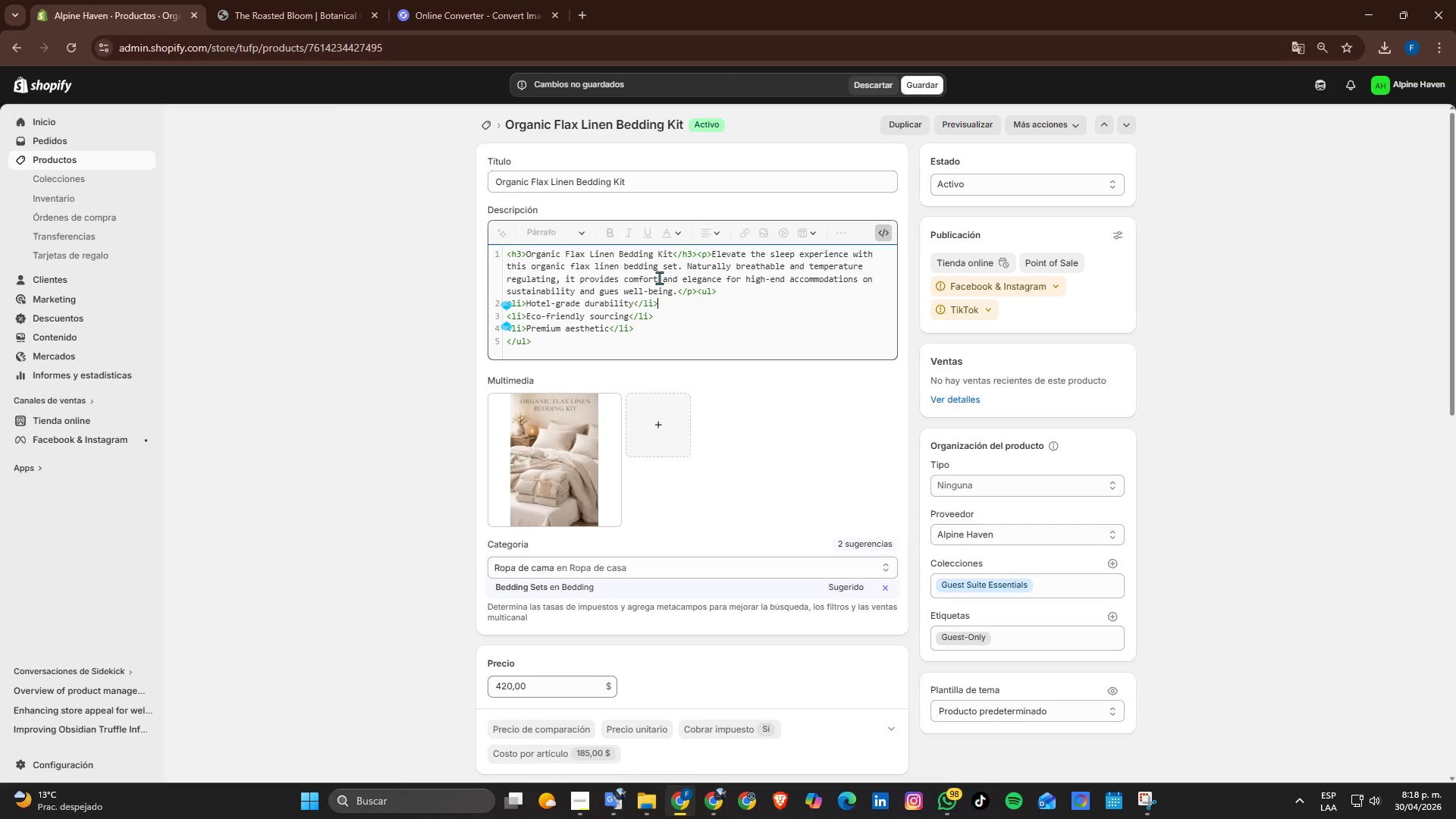 
key(ArrowLeft)
 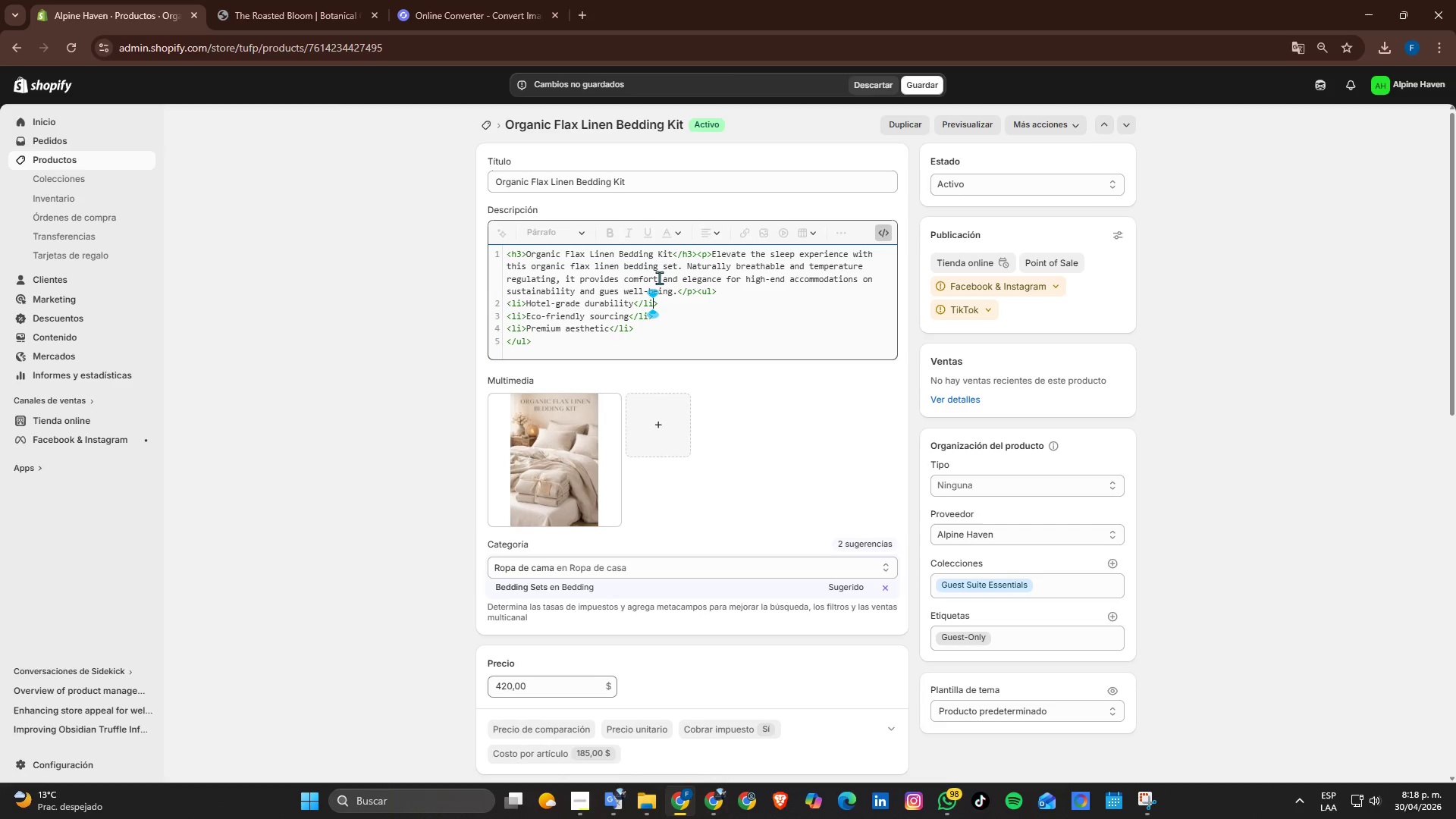 
key(ArrowLeft)
 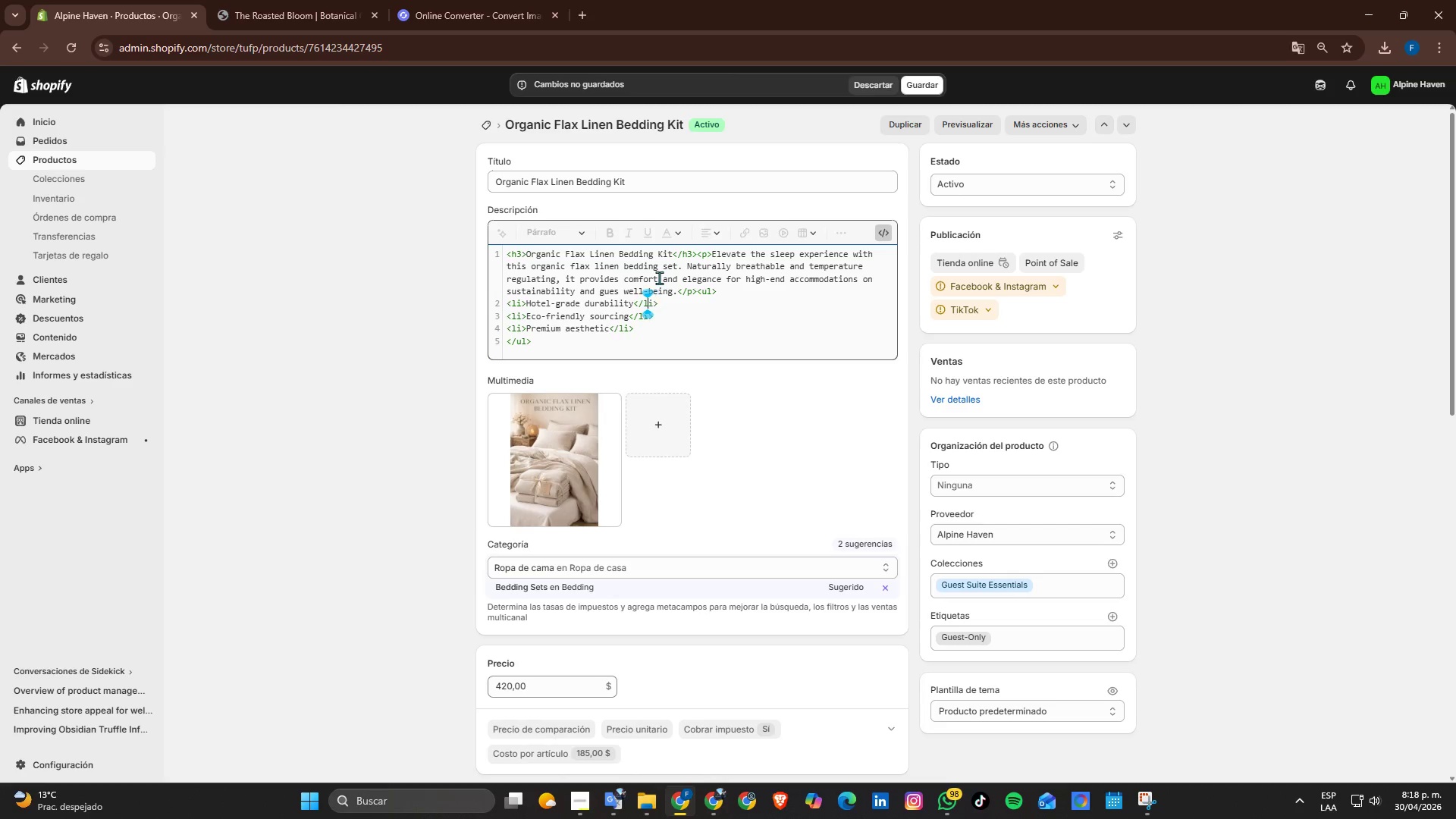 
key(ArrowLeft)
 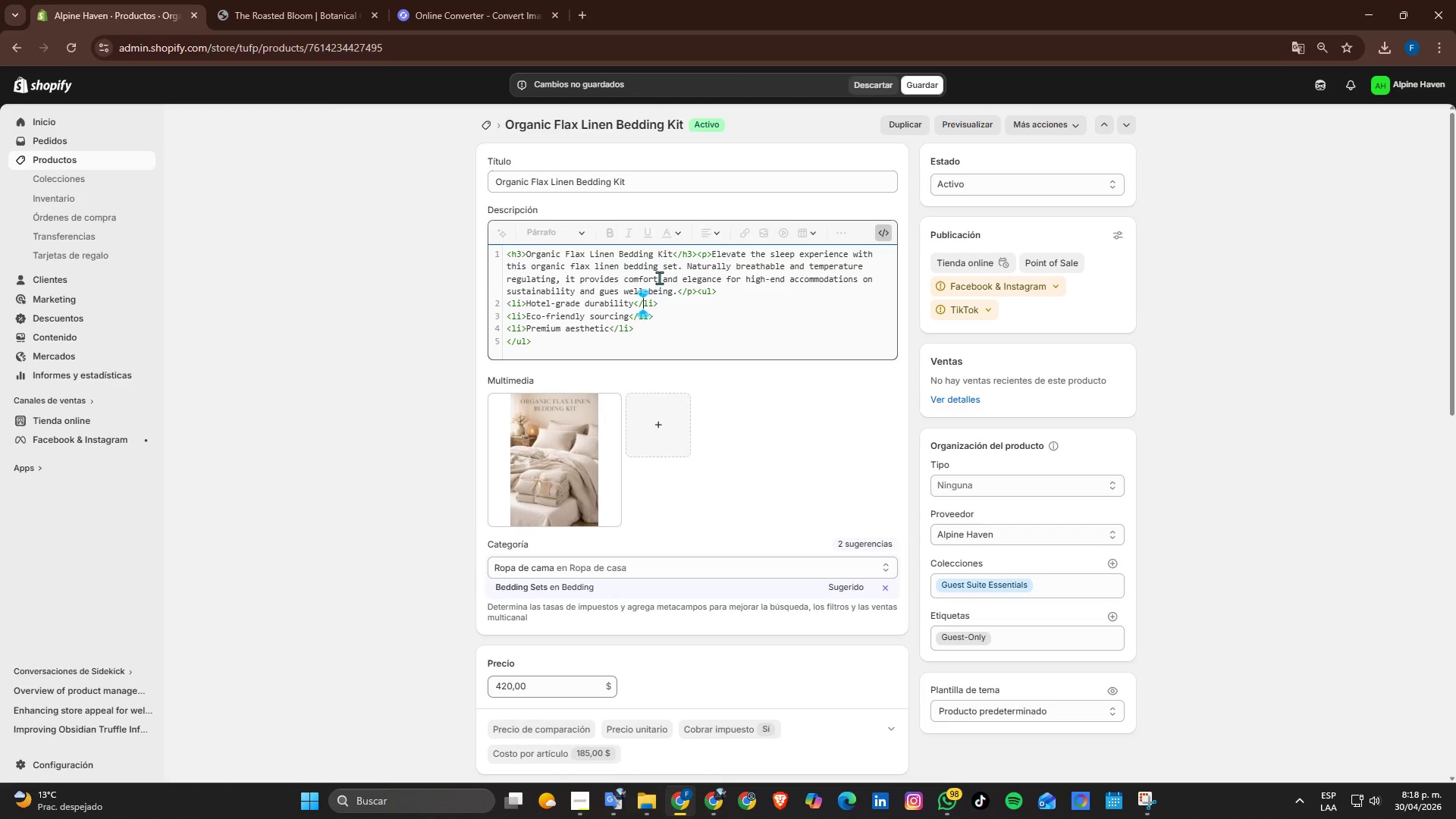 
key(ArrowLeft)
 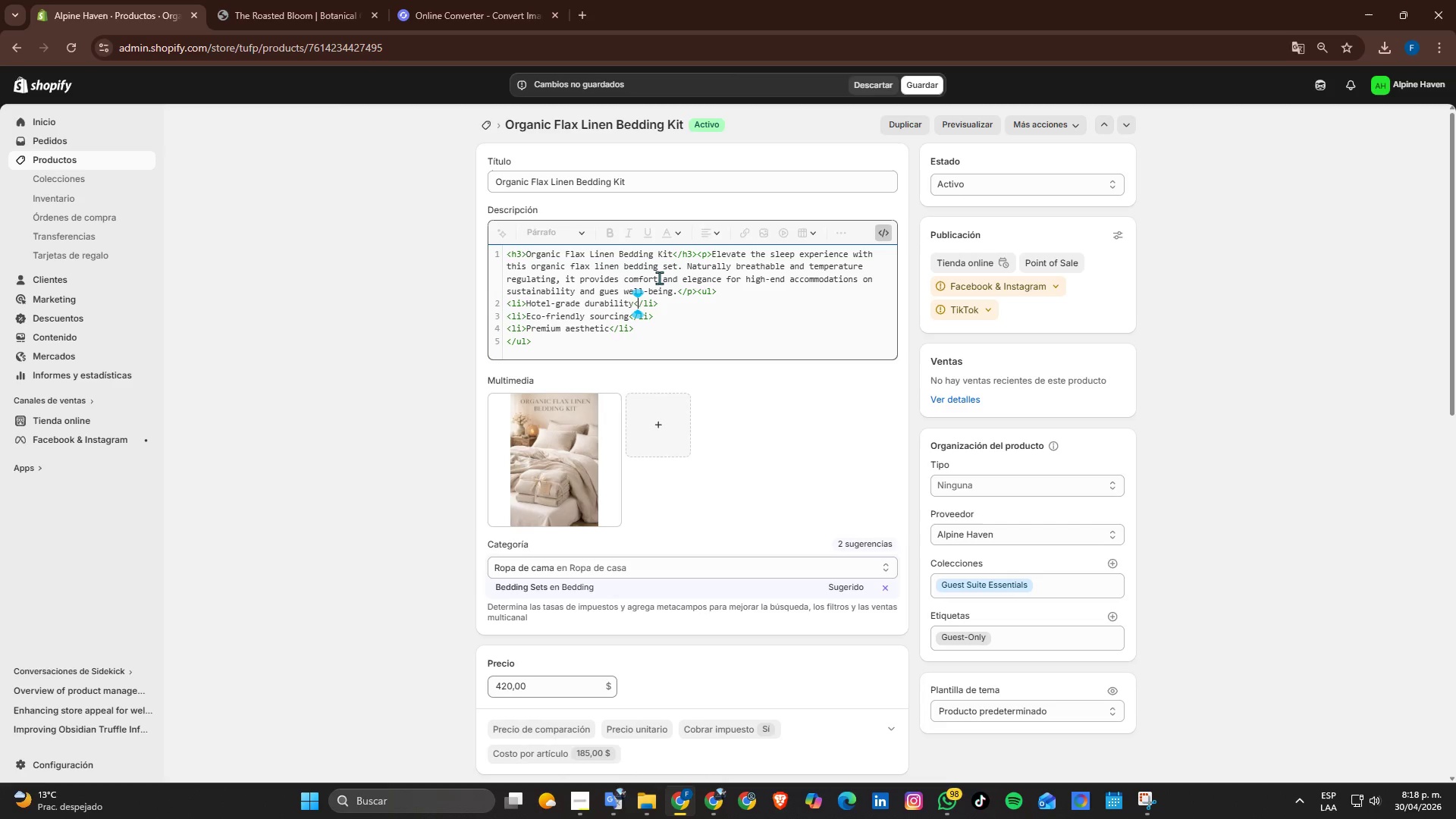 
key(ArrowLeft)
 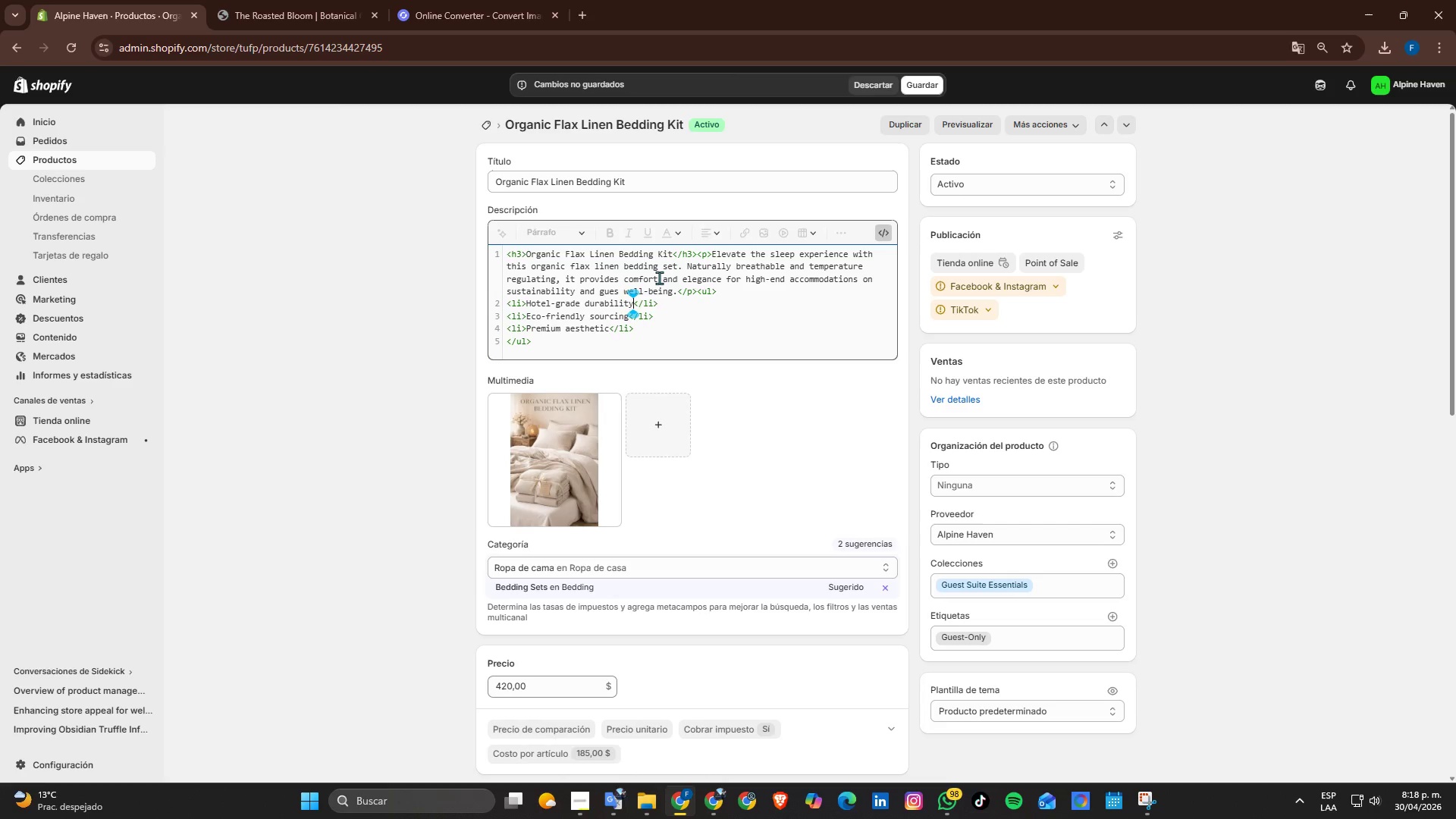 
hold_key(key=Backspace, duration=1.03)
 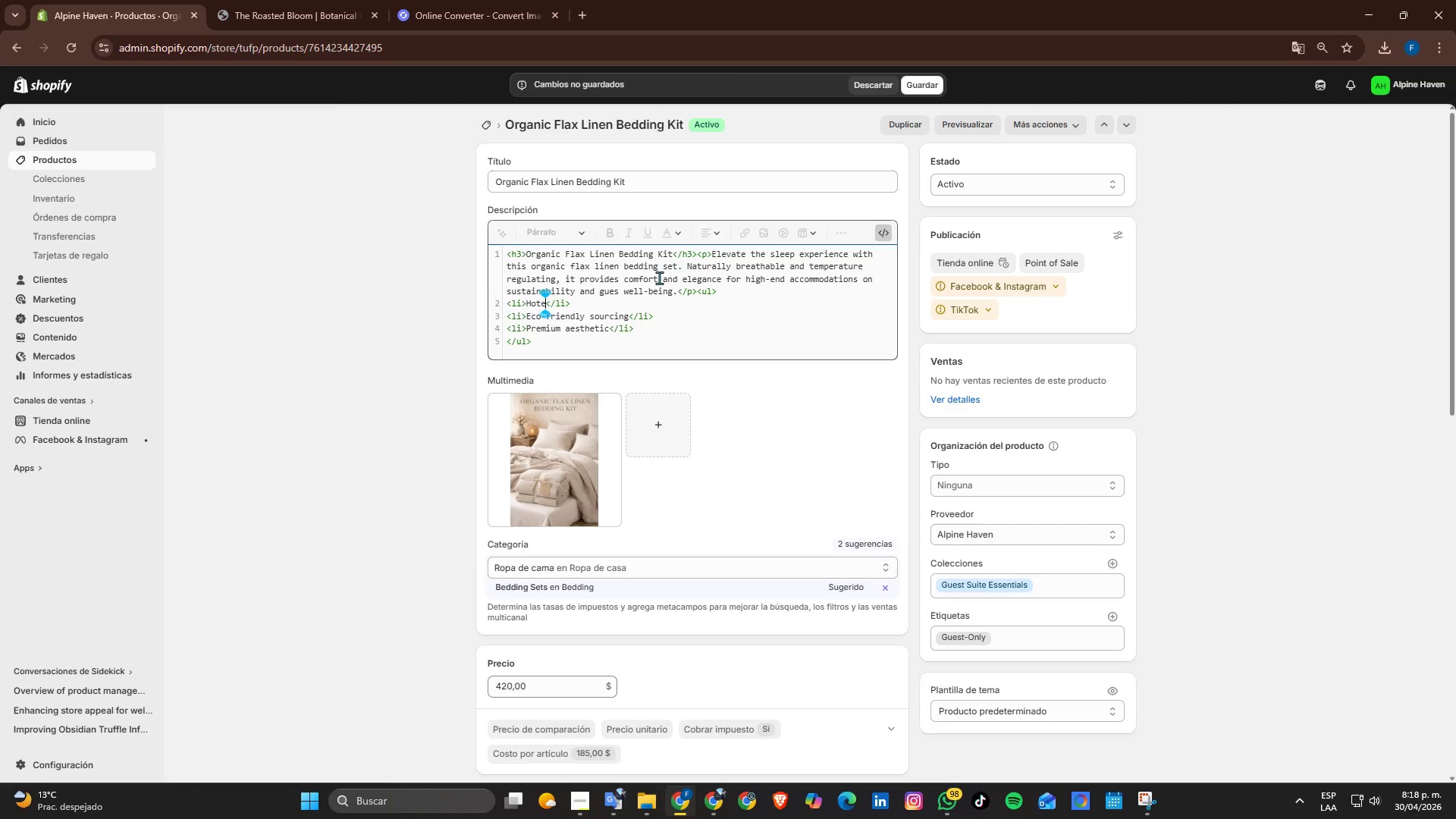 
key(Backspace)
key(Backspace)
key(Backspace)
key(Backspace)
type(Breathan)
key(Backspace)
type(ble)
 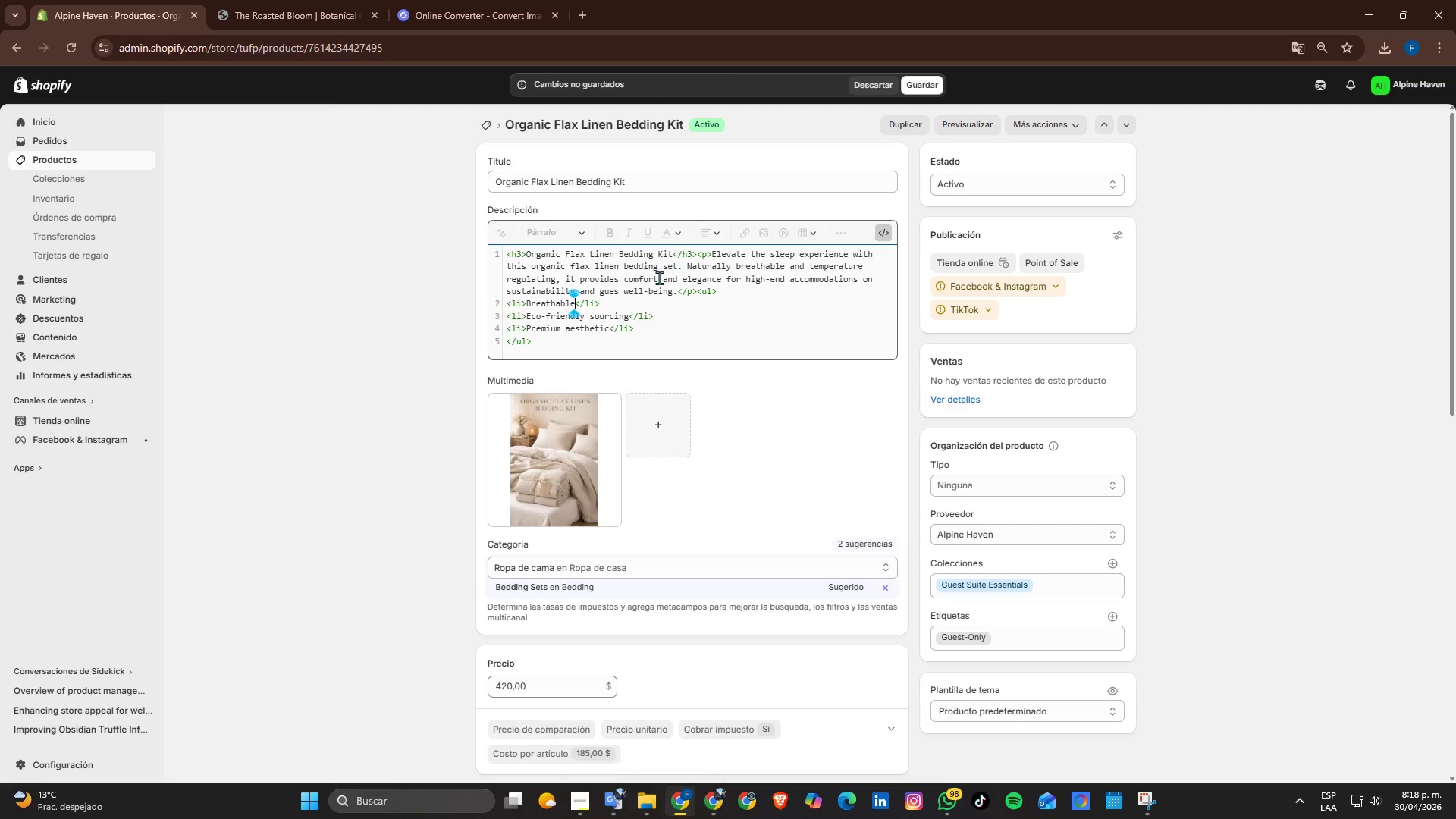 
type(, moisture )
key(Backspace)
type(-wicking linen fabric)
 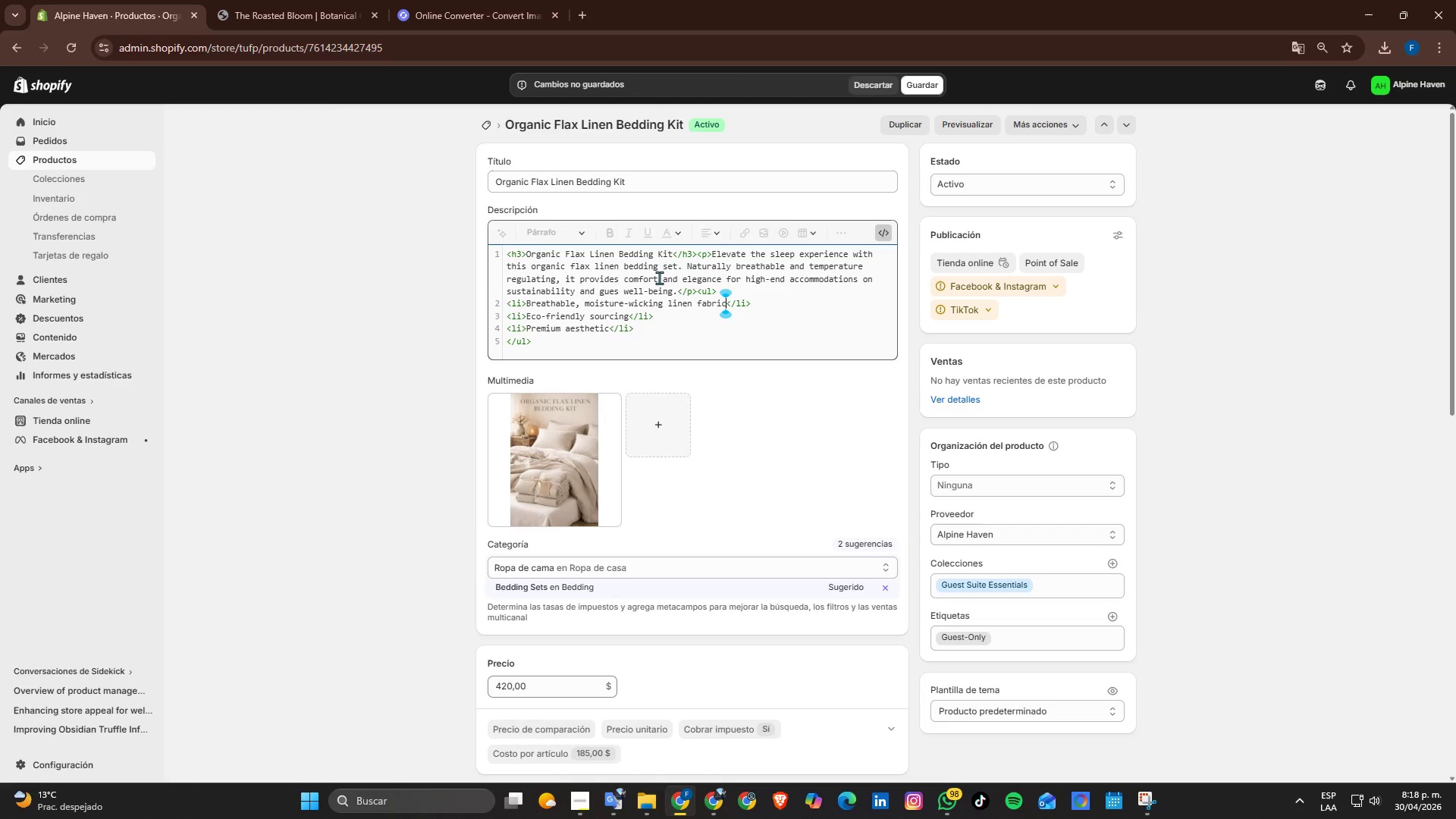 
key(ArrowDown)
 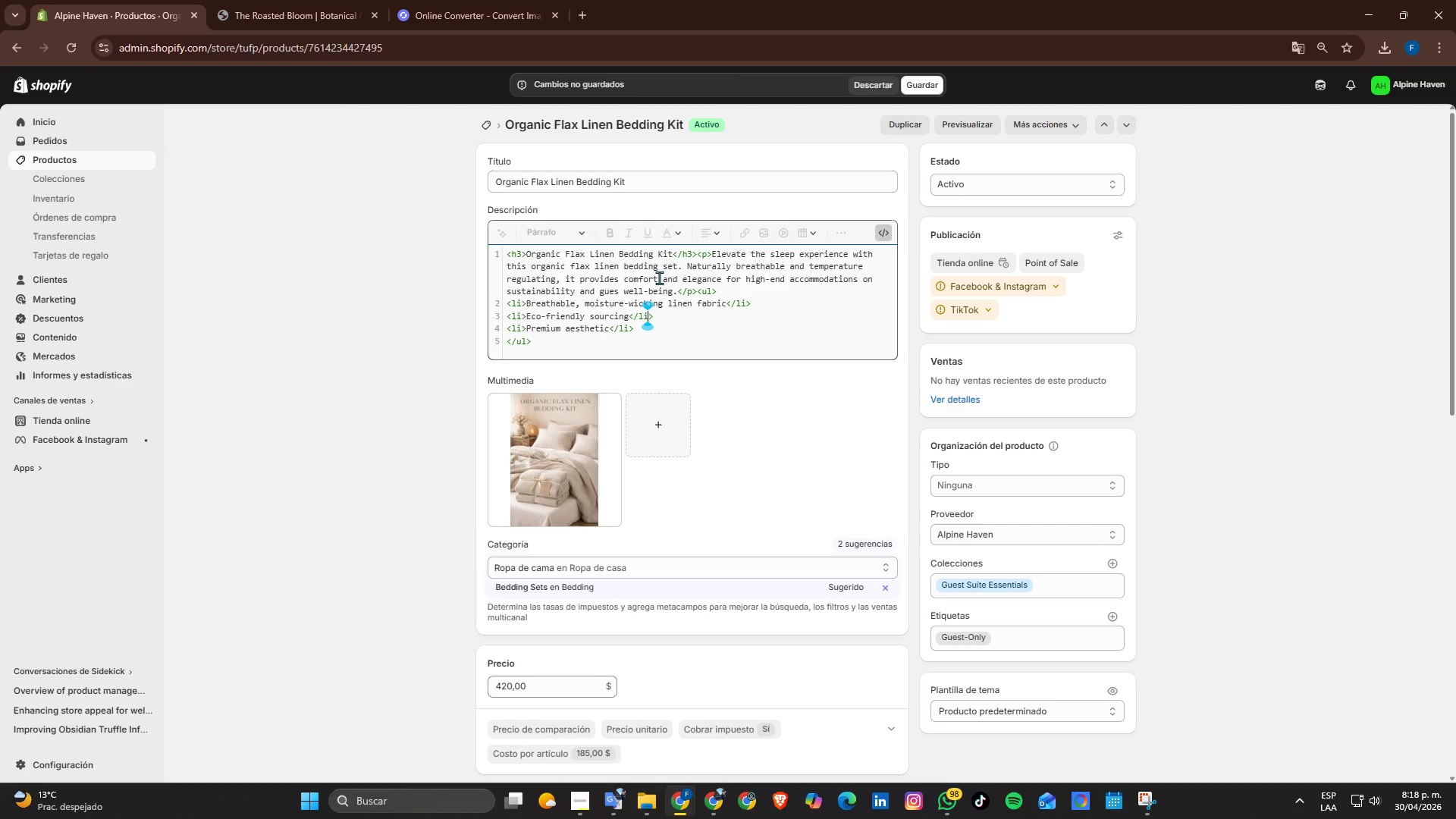 
key(ArrowLeft)
 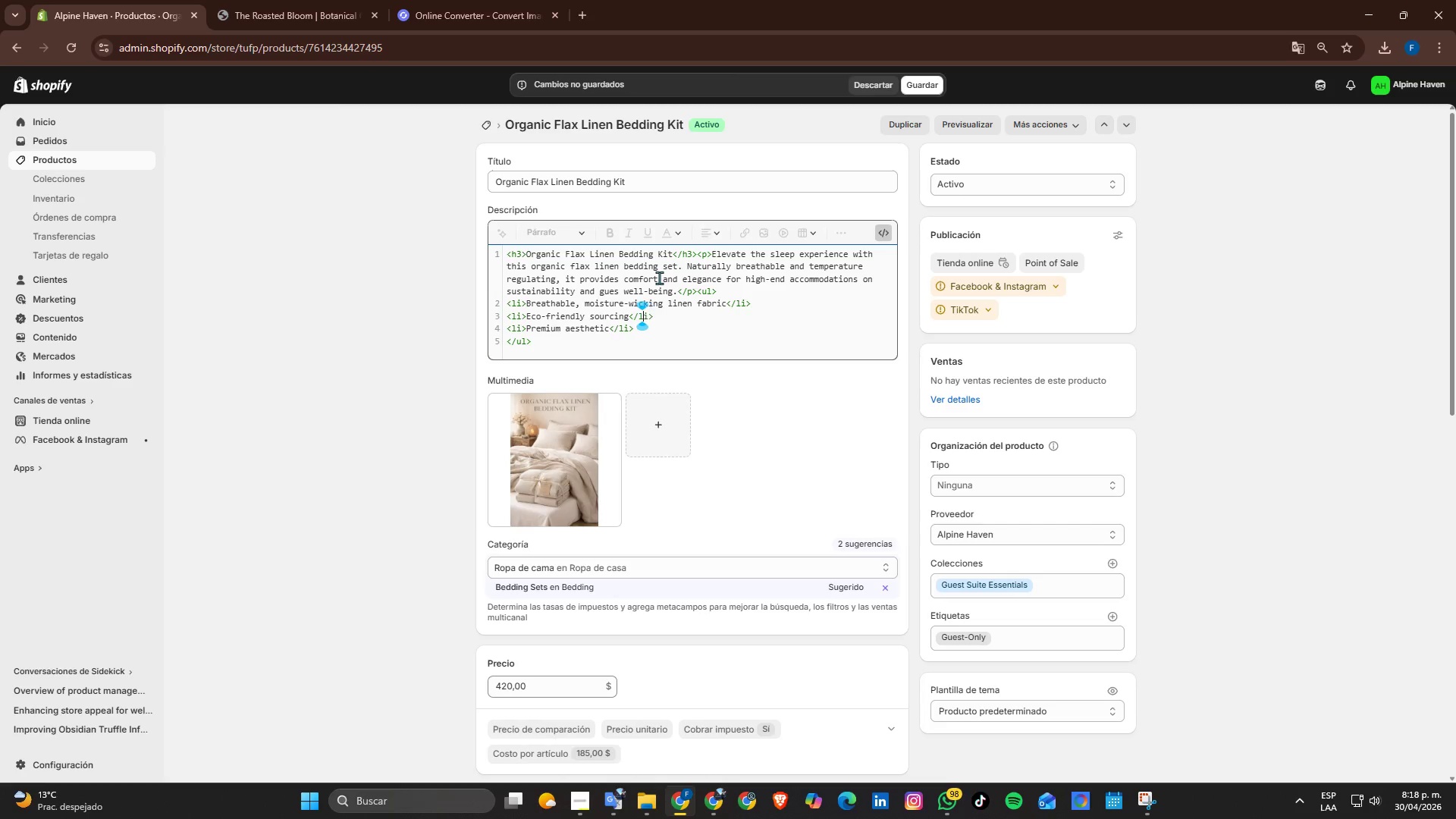 
key(ArrowLeft)
 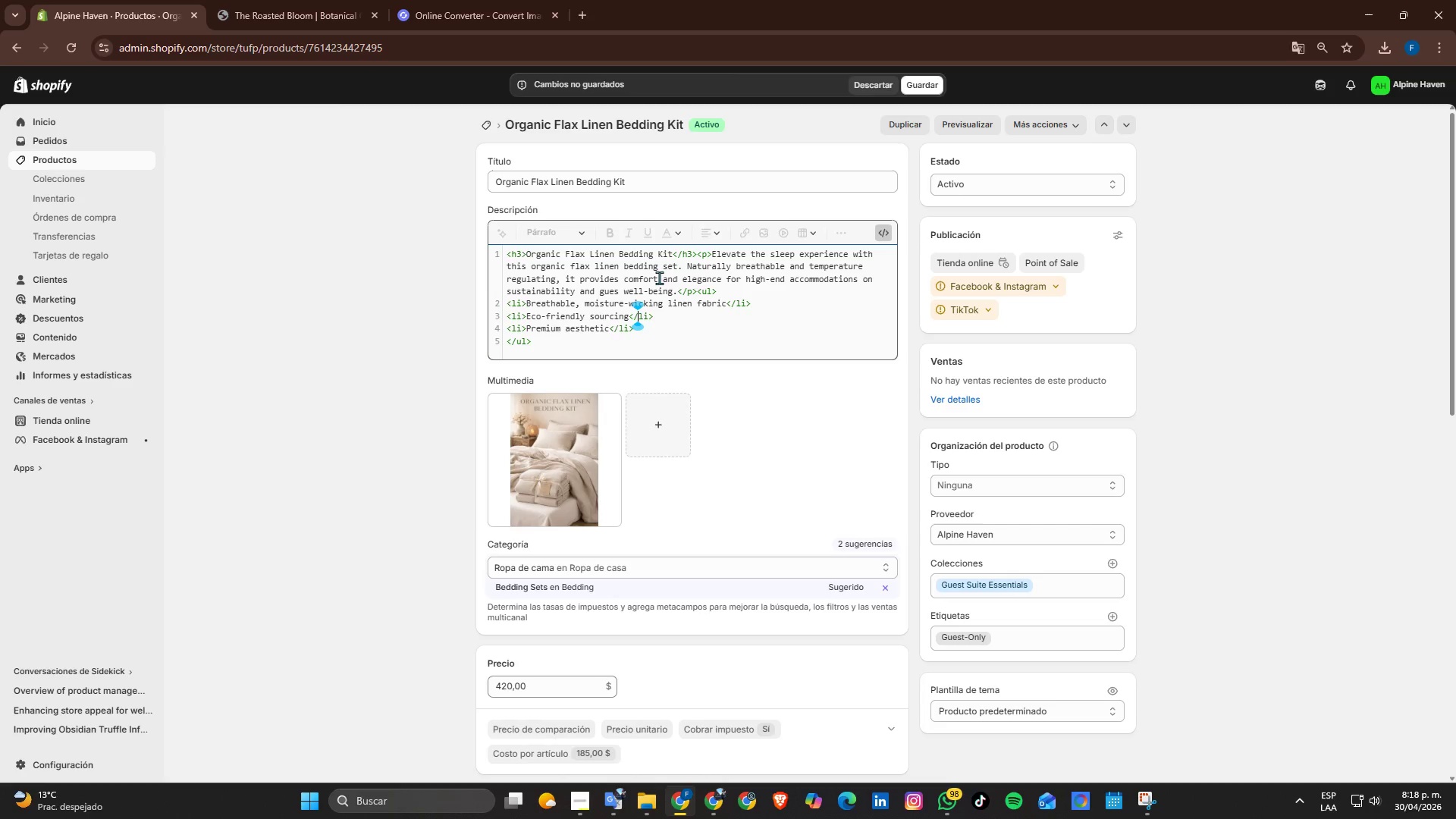 
key(ArrowLeft)
 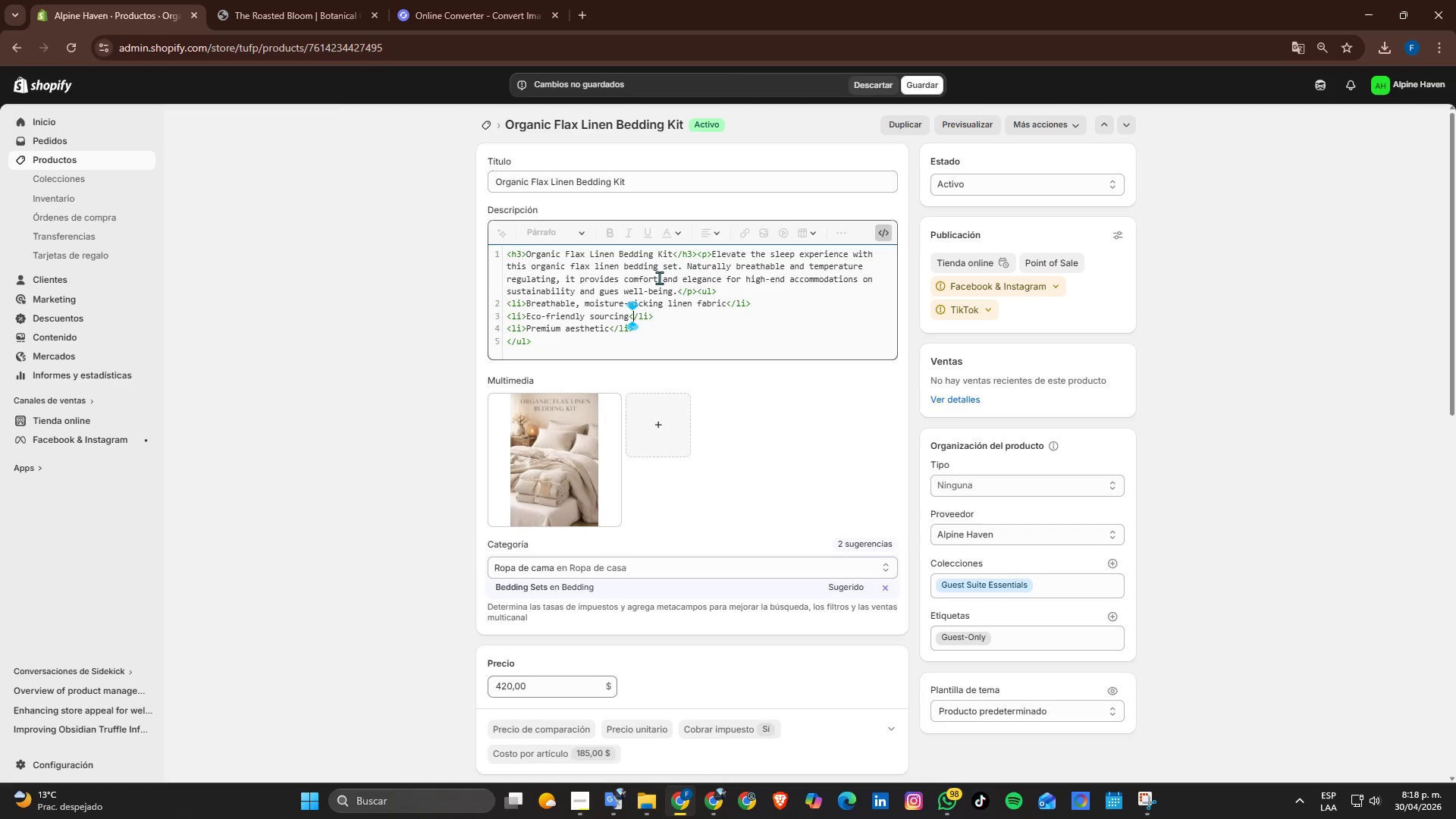 
key(ArrowLeft)
 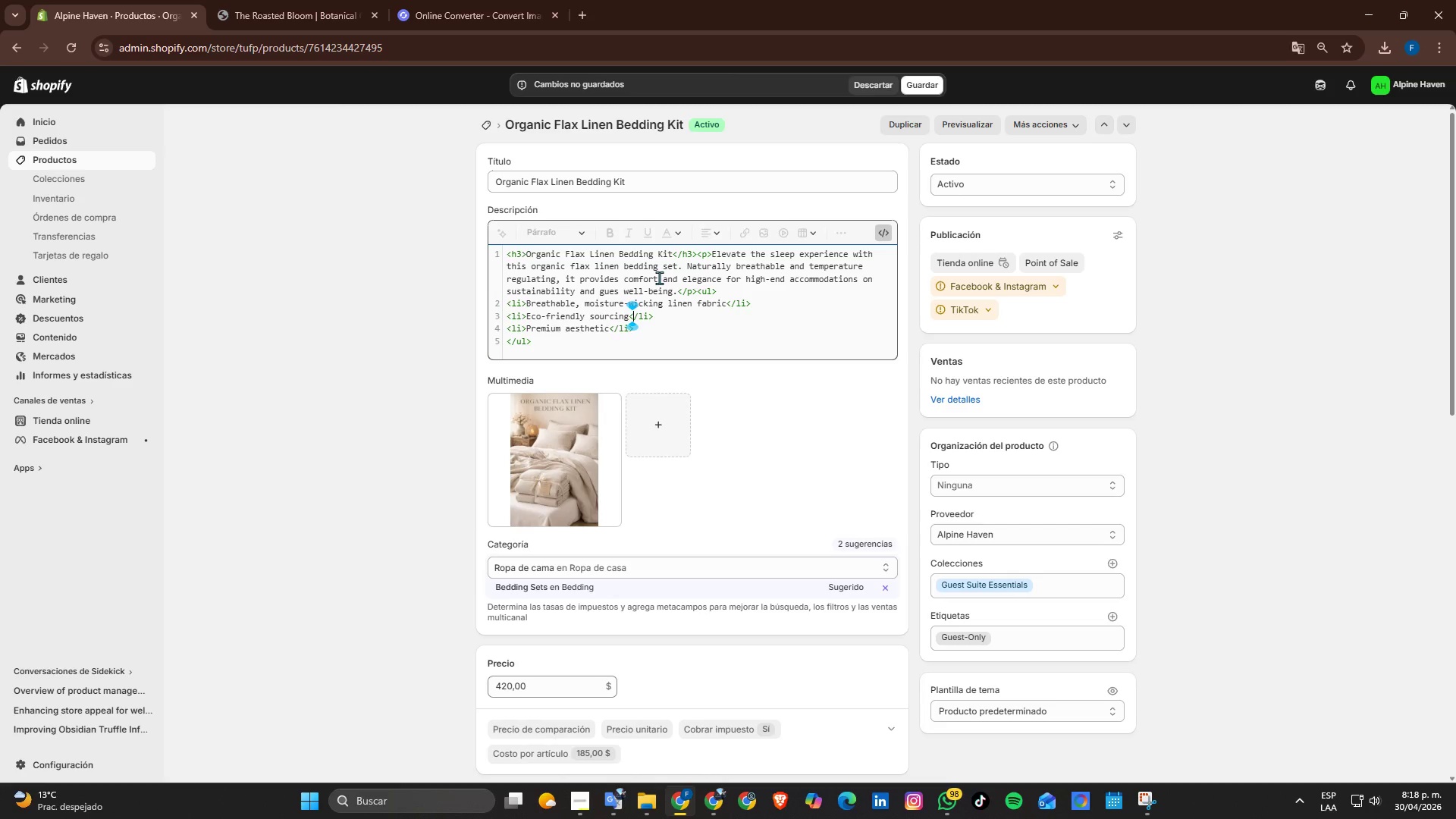 
key(ArrowLeft)
 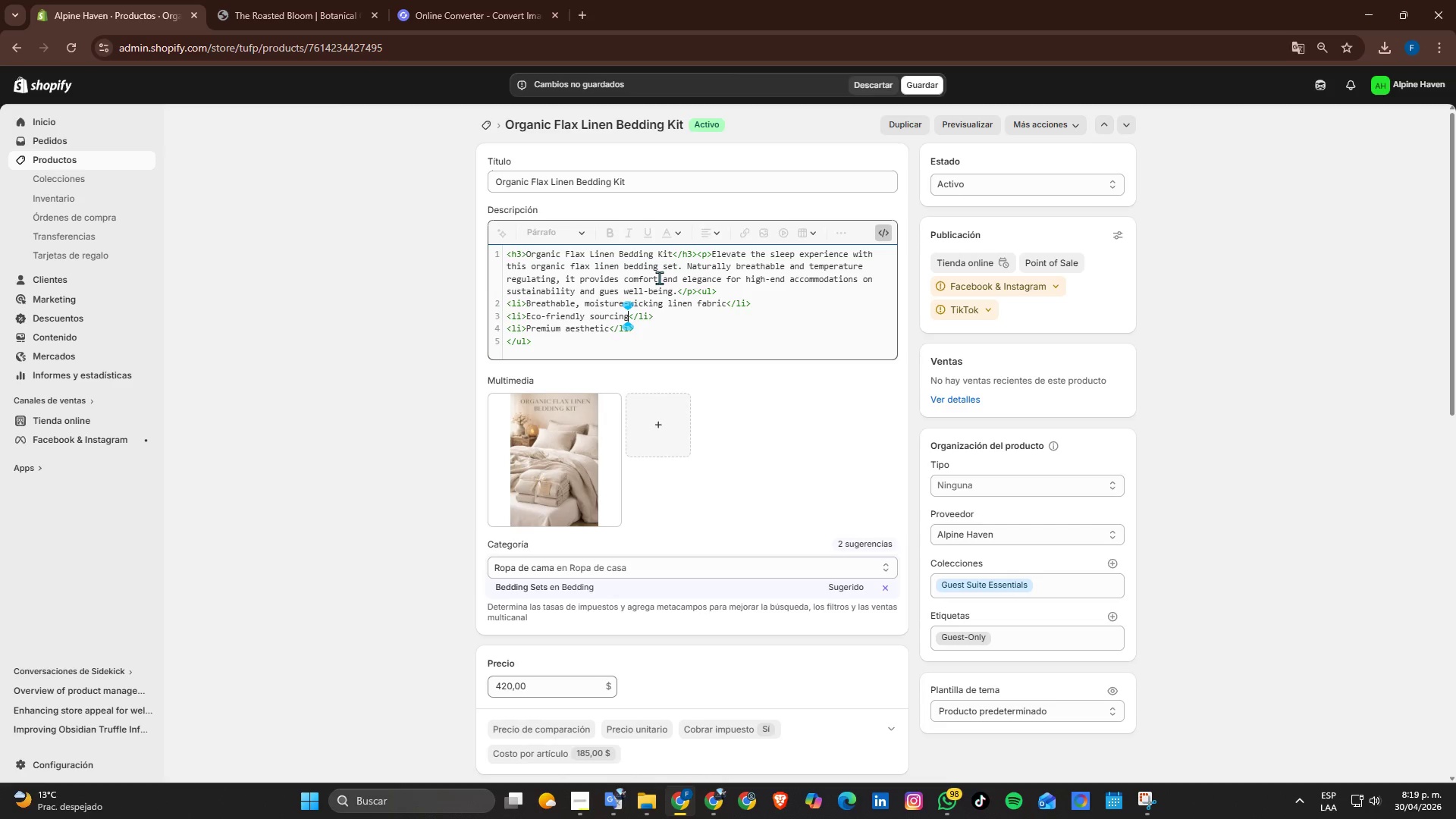 
key(Backspace)
key(Backspace)
key(Backspace)
key(Backspace)
key(Backspace)
key(Backspace)
key(Backspace)
key(Backspace)
key(Backspace)
key(Backspace)
key(Backspace)
key(Backspace)
key(Backspace)
key(Backspace)
key(Backspace)
key(Backspace)
key(Backspace)
key(Backspace)
key(Backspace)
key(Backspace)
key(Backspace)
type(Softens over time for enhanced comfort)
 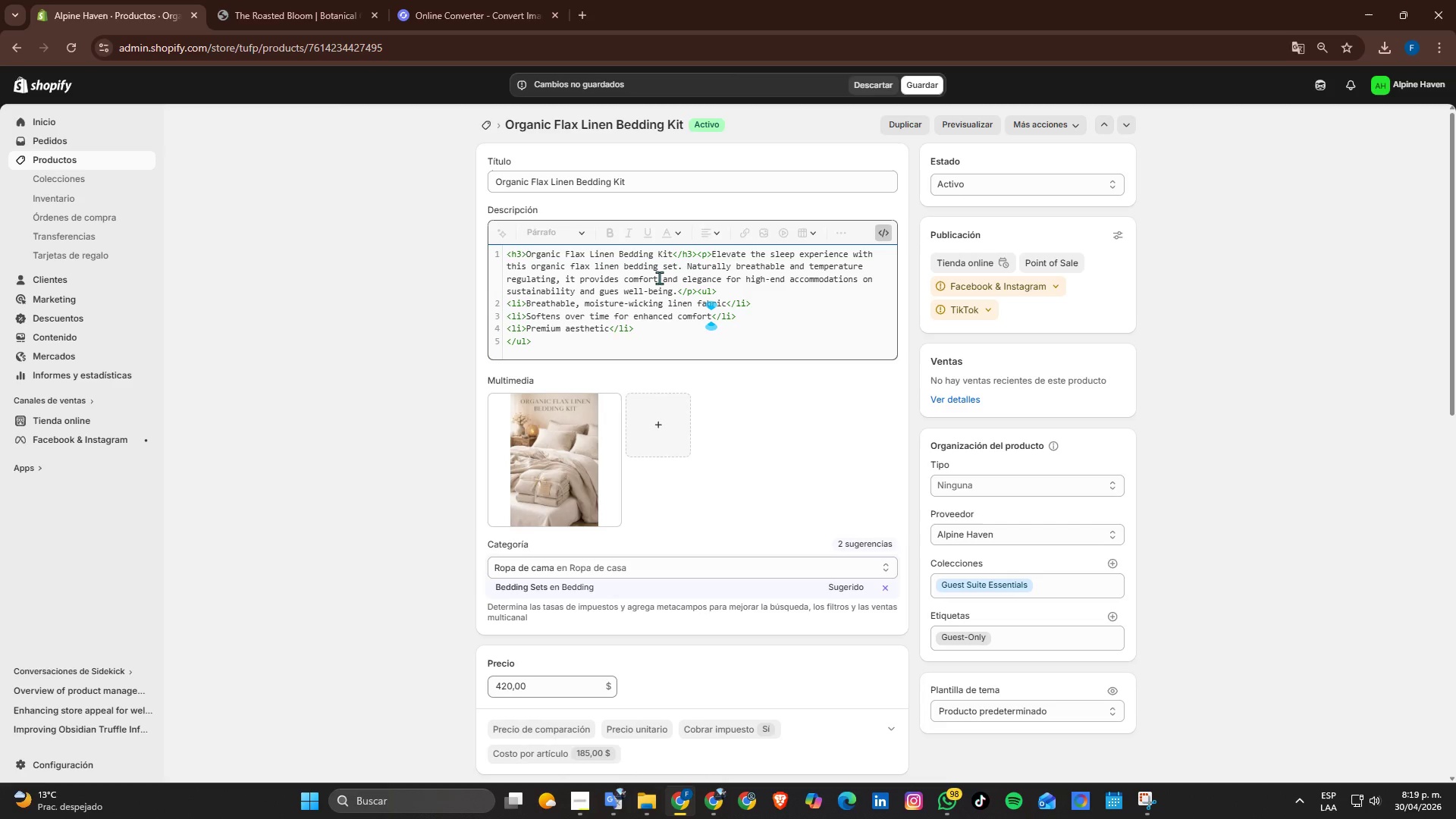 
key(ArrowDown)
 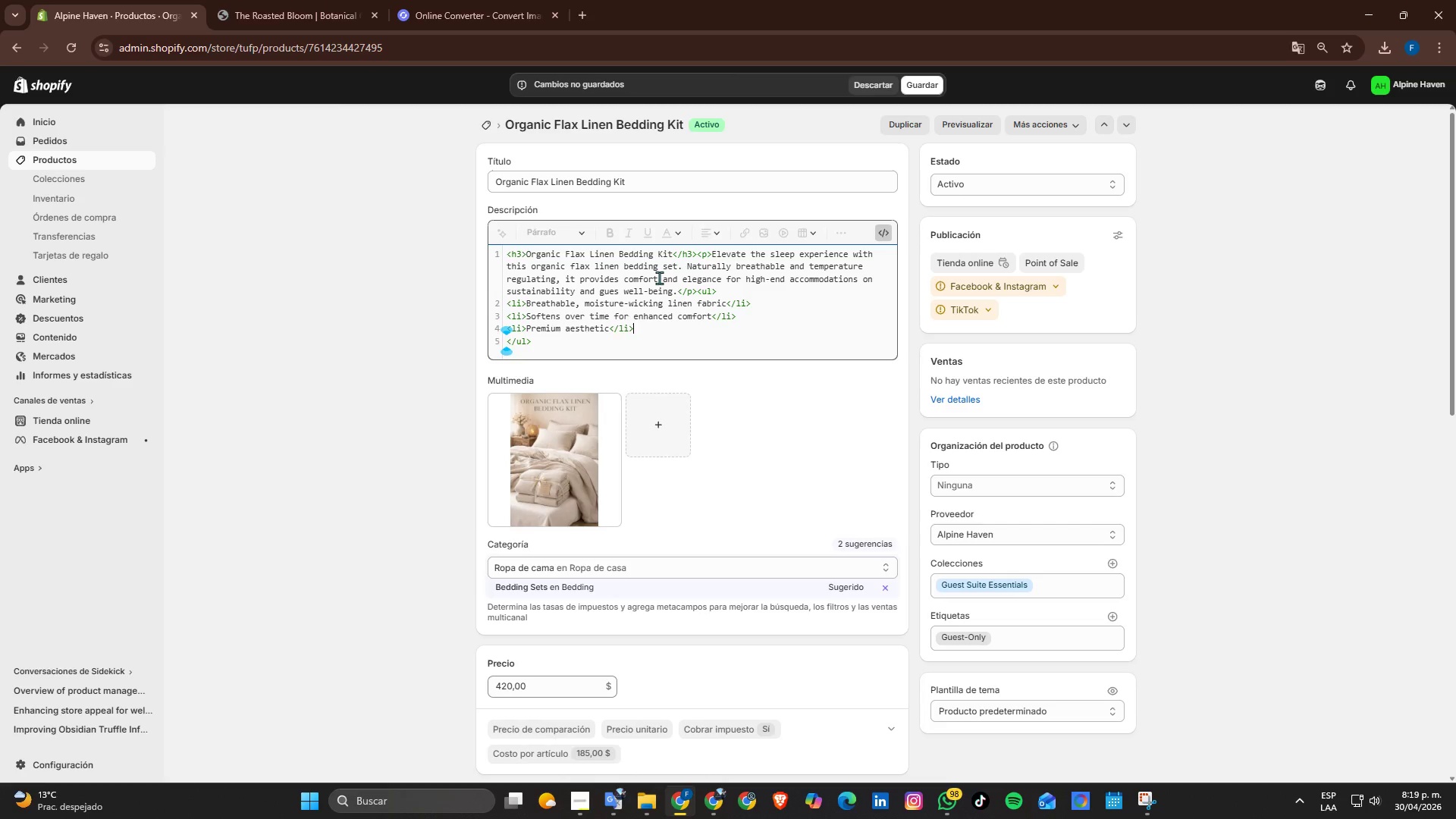 
key(ArrowLeft)
 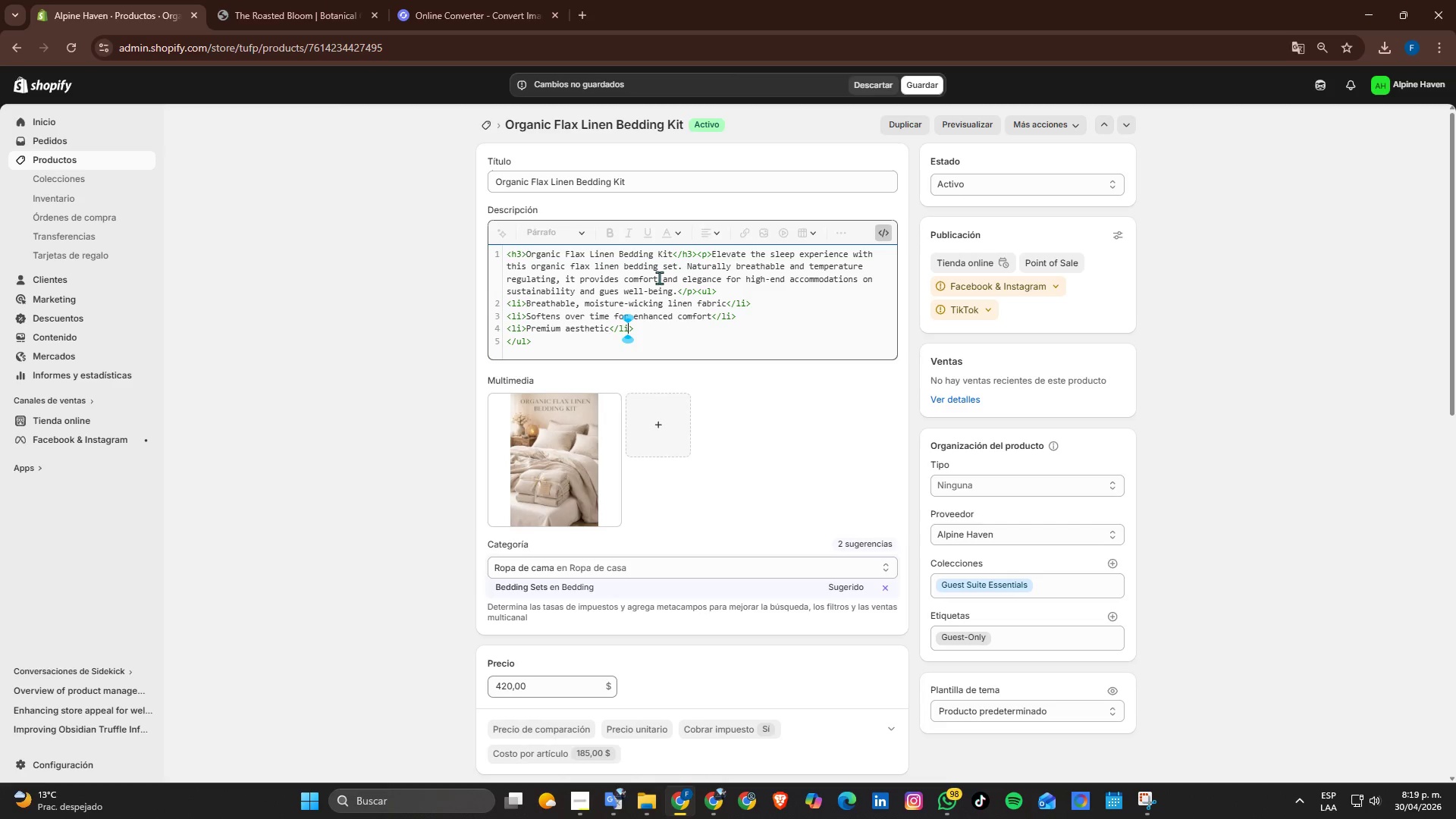 
key(ArrowLeft)
 